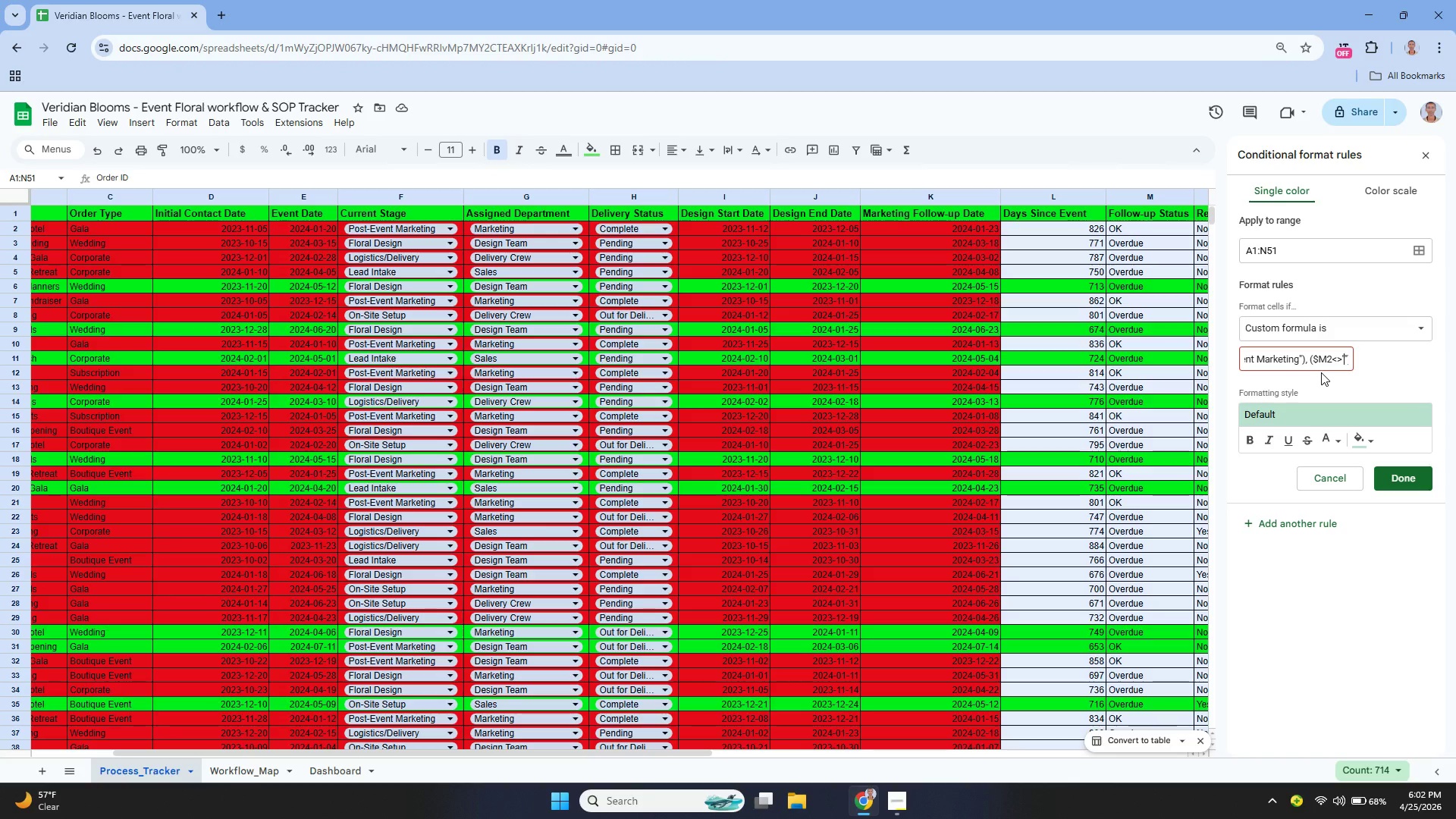 
type(Overdue)
 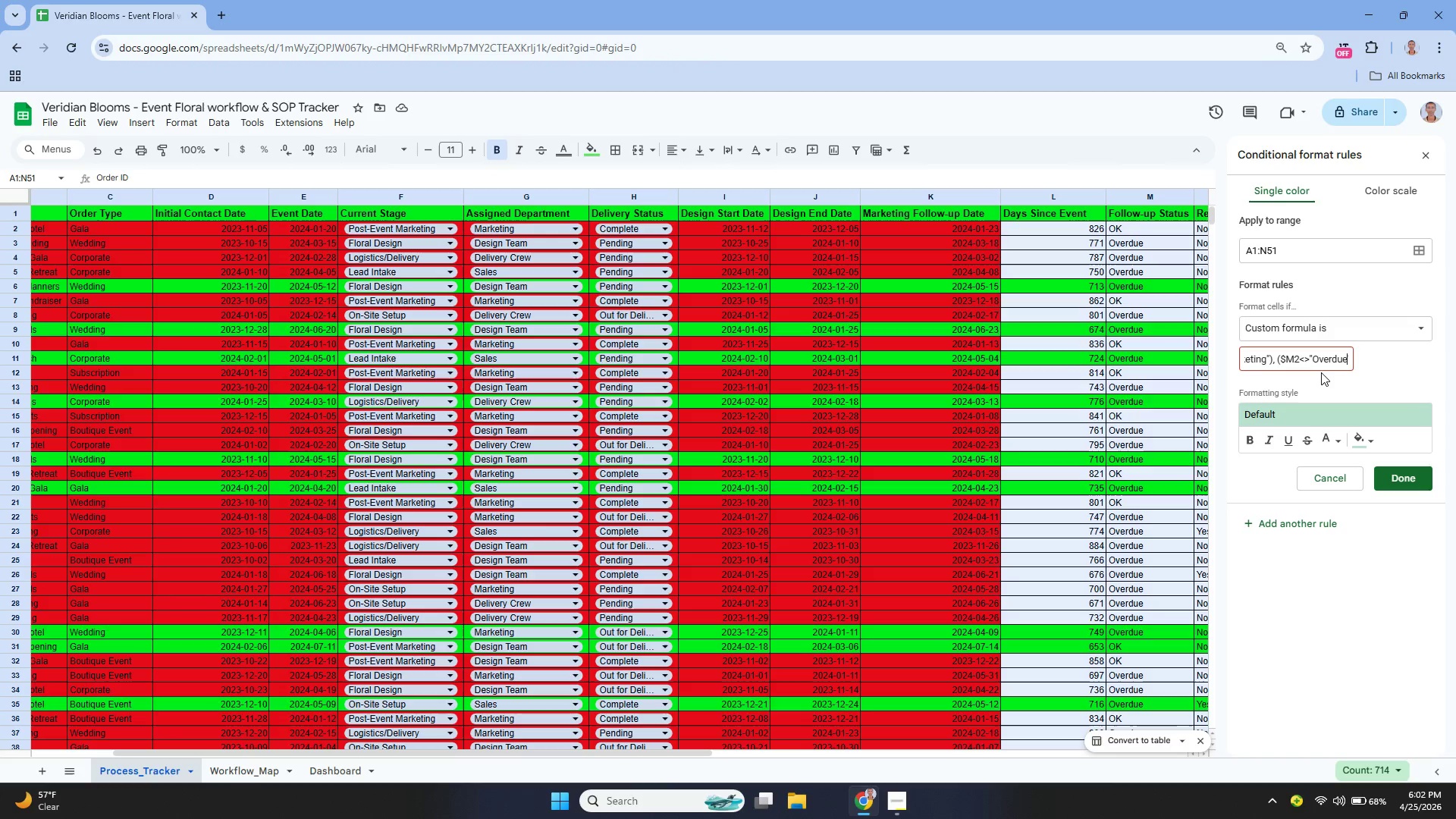 
key(ArrowRight)
 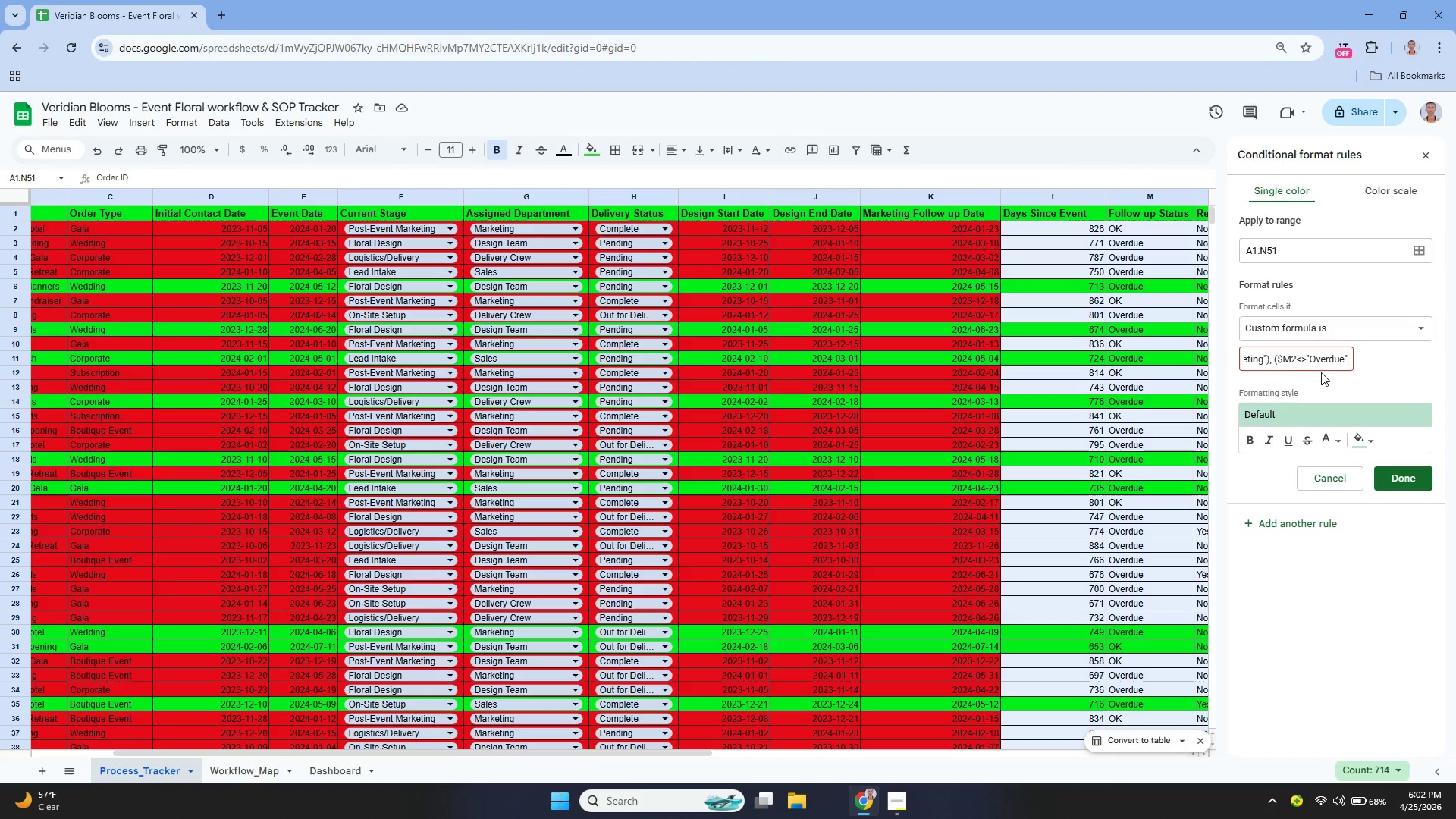 
key(ArrowRight)
 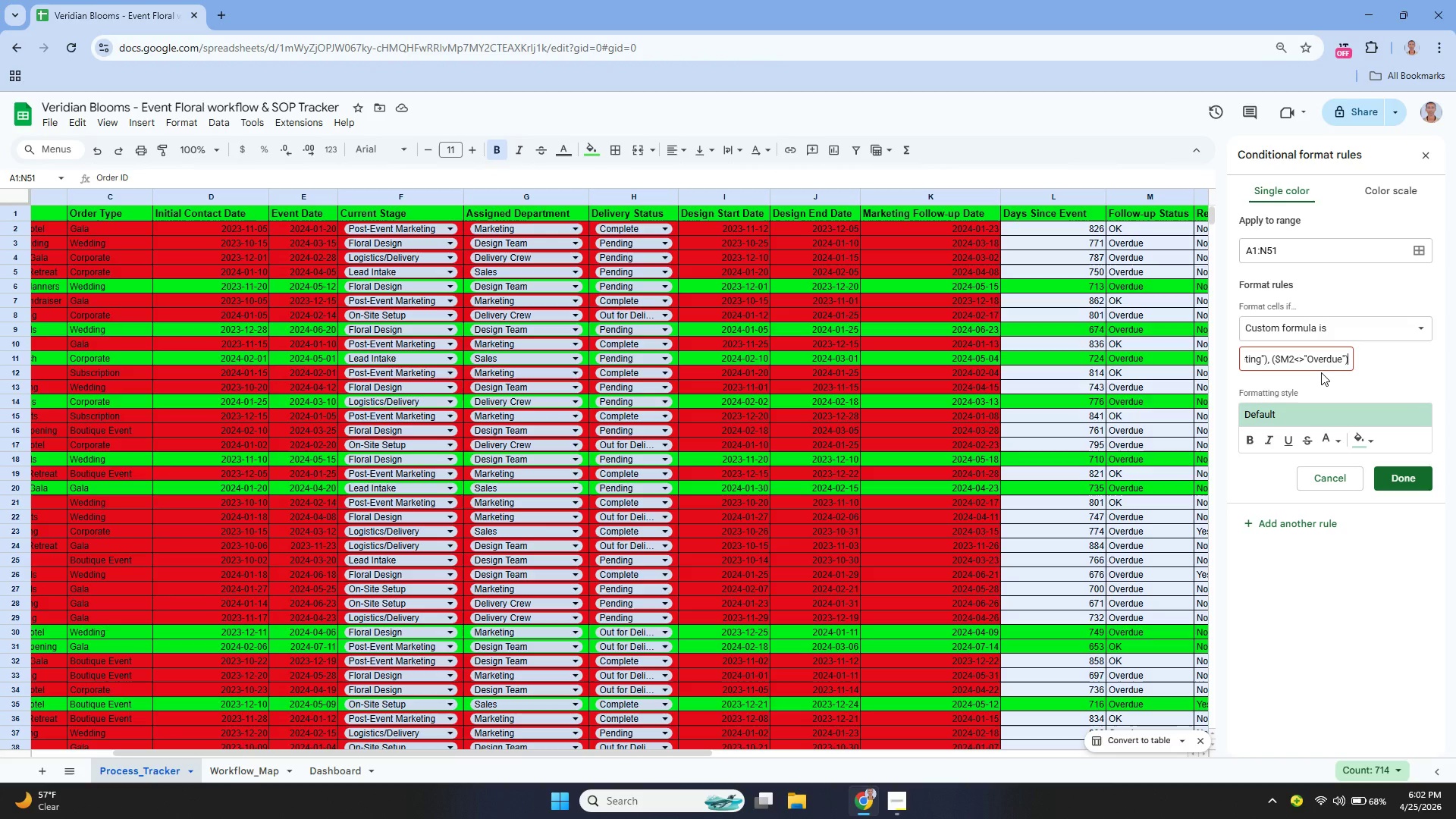 
key(ArrowRight)
 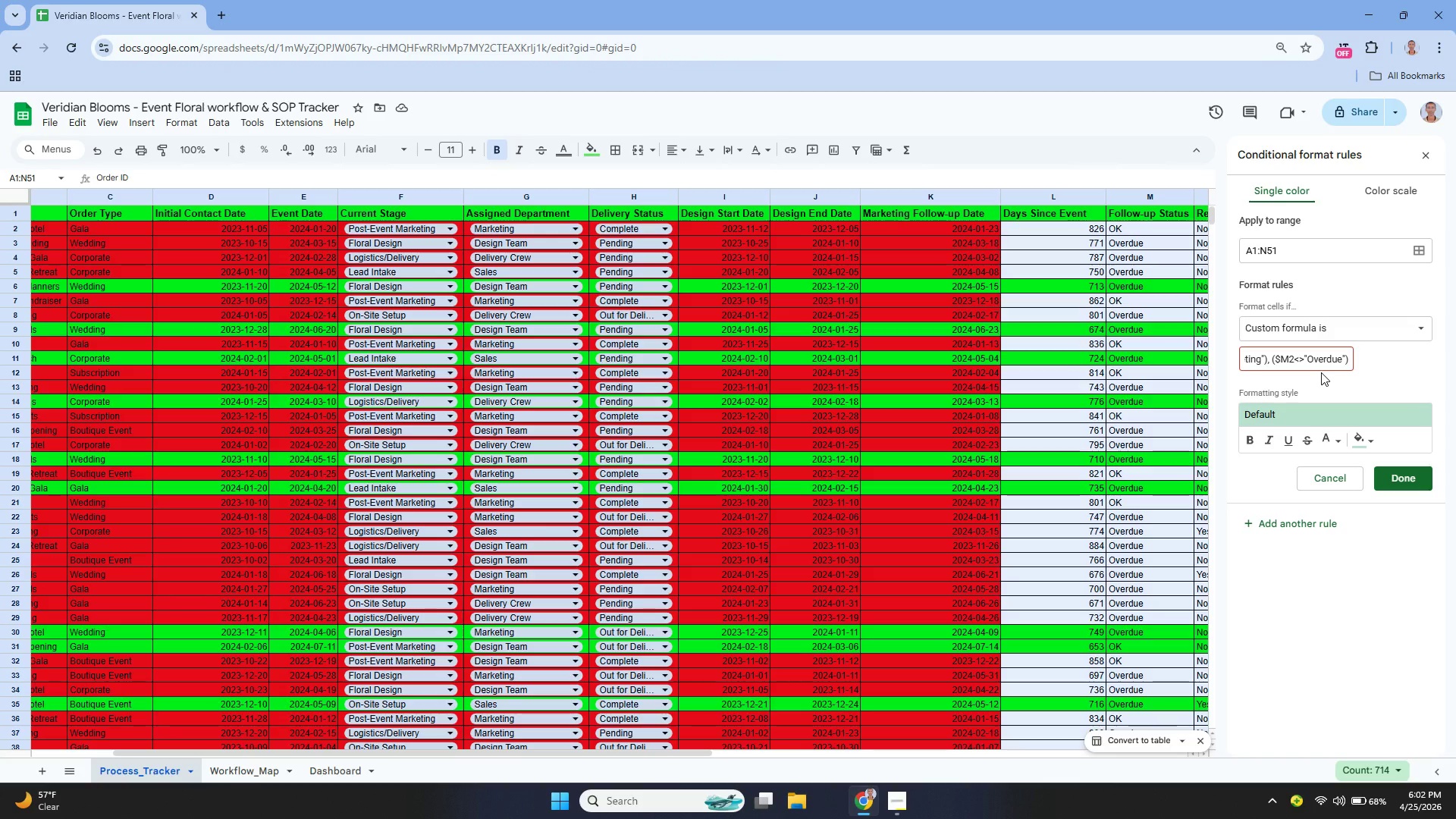 
key(ArrowRight)
 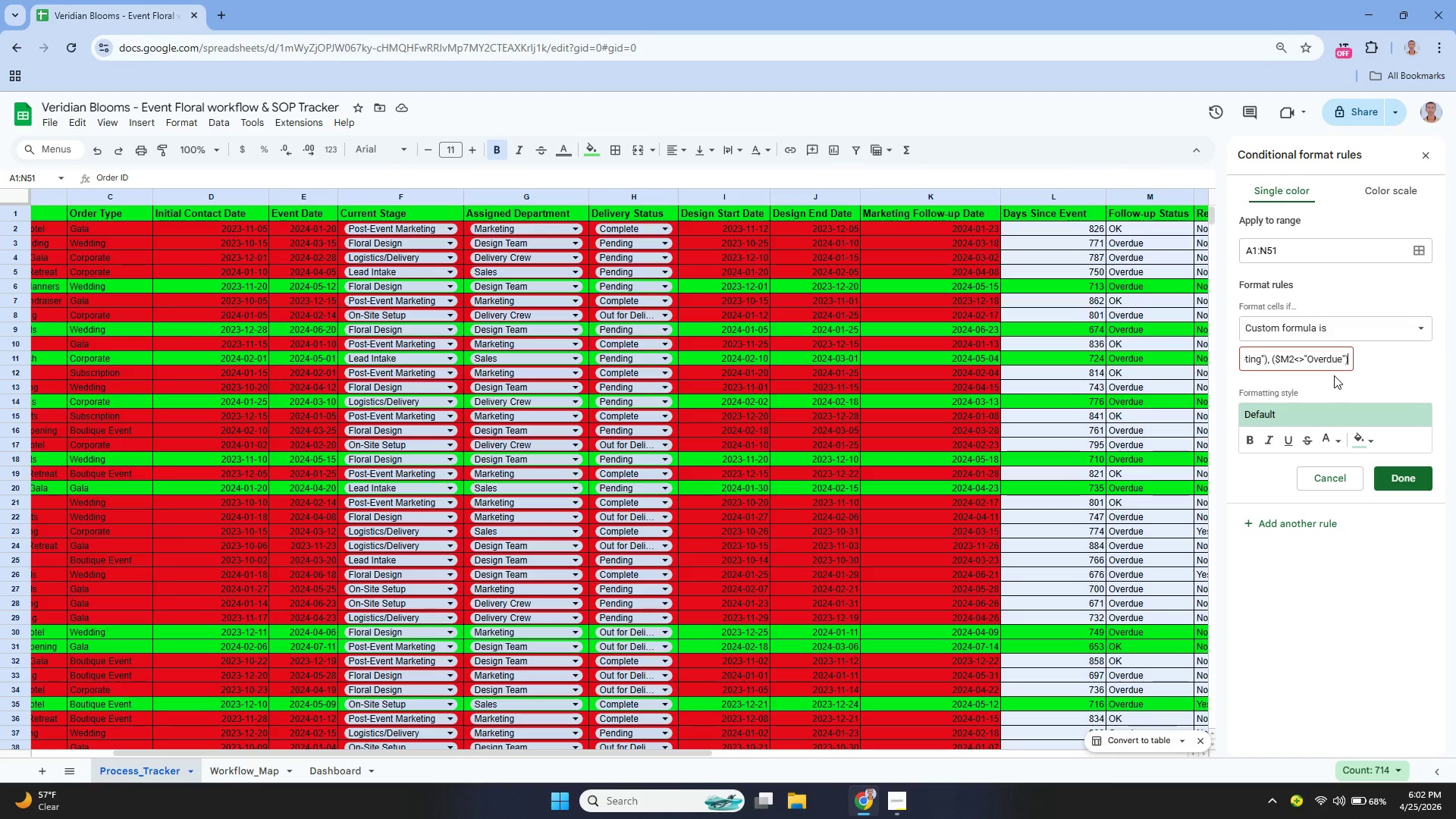 
left_click([1372, 373])
 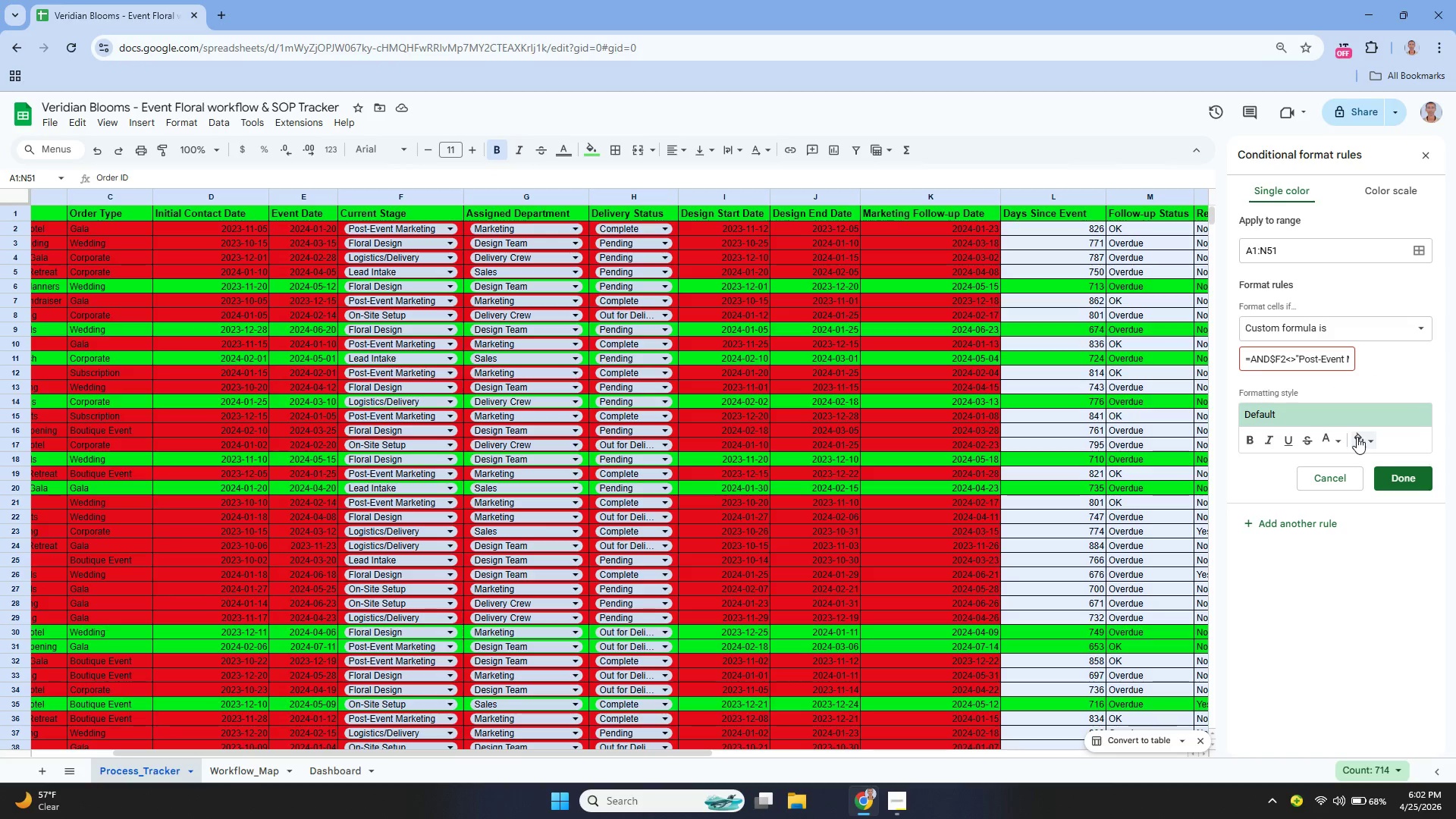 
left_click([1357, 437])
 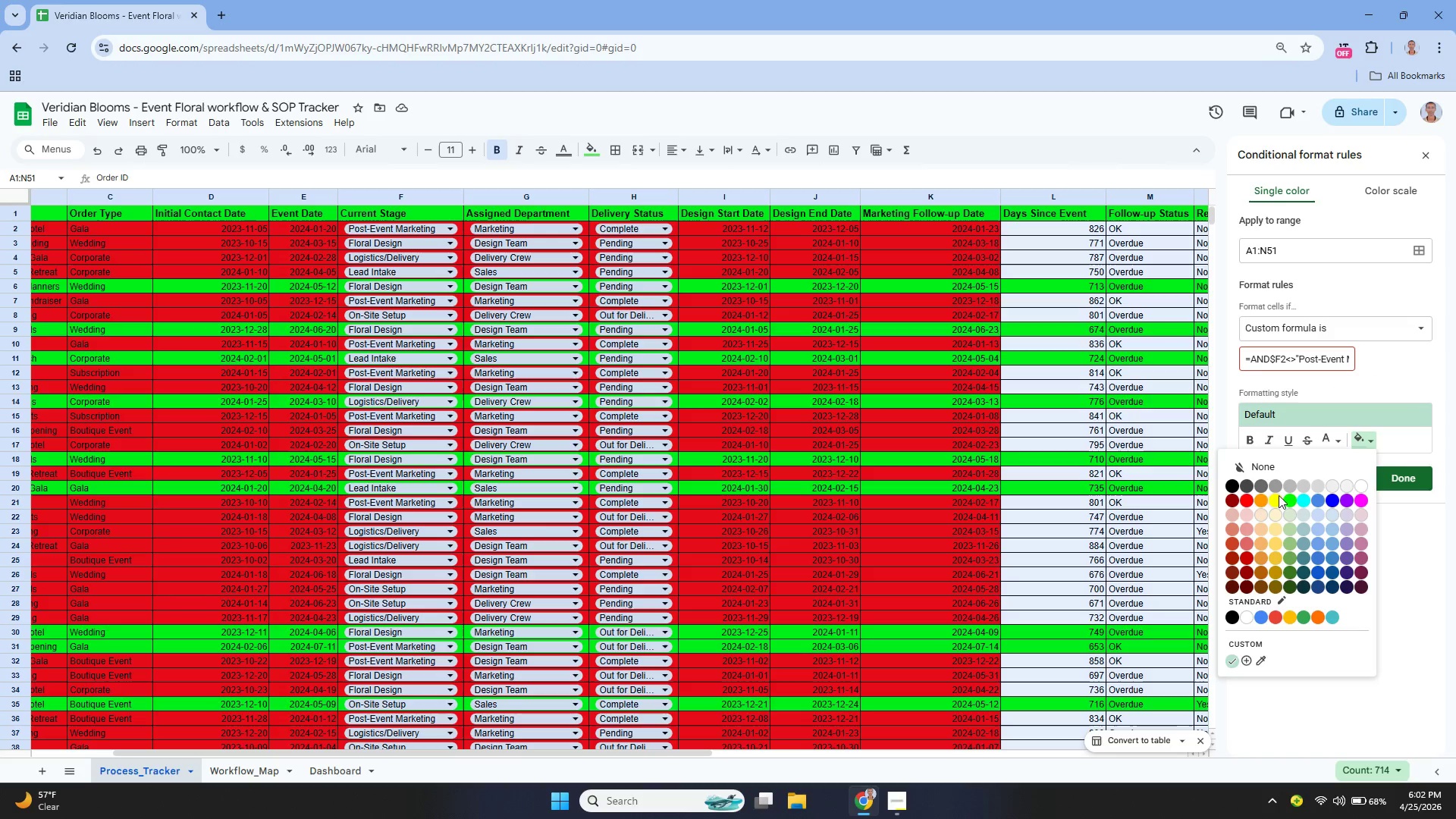 
left_click([1277, 495])
 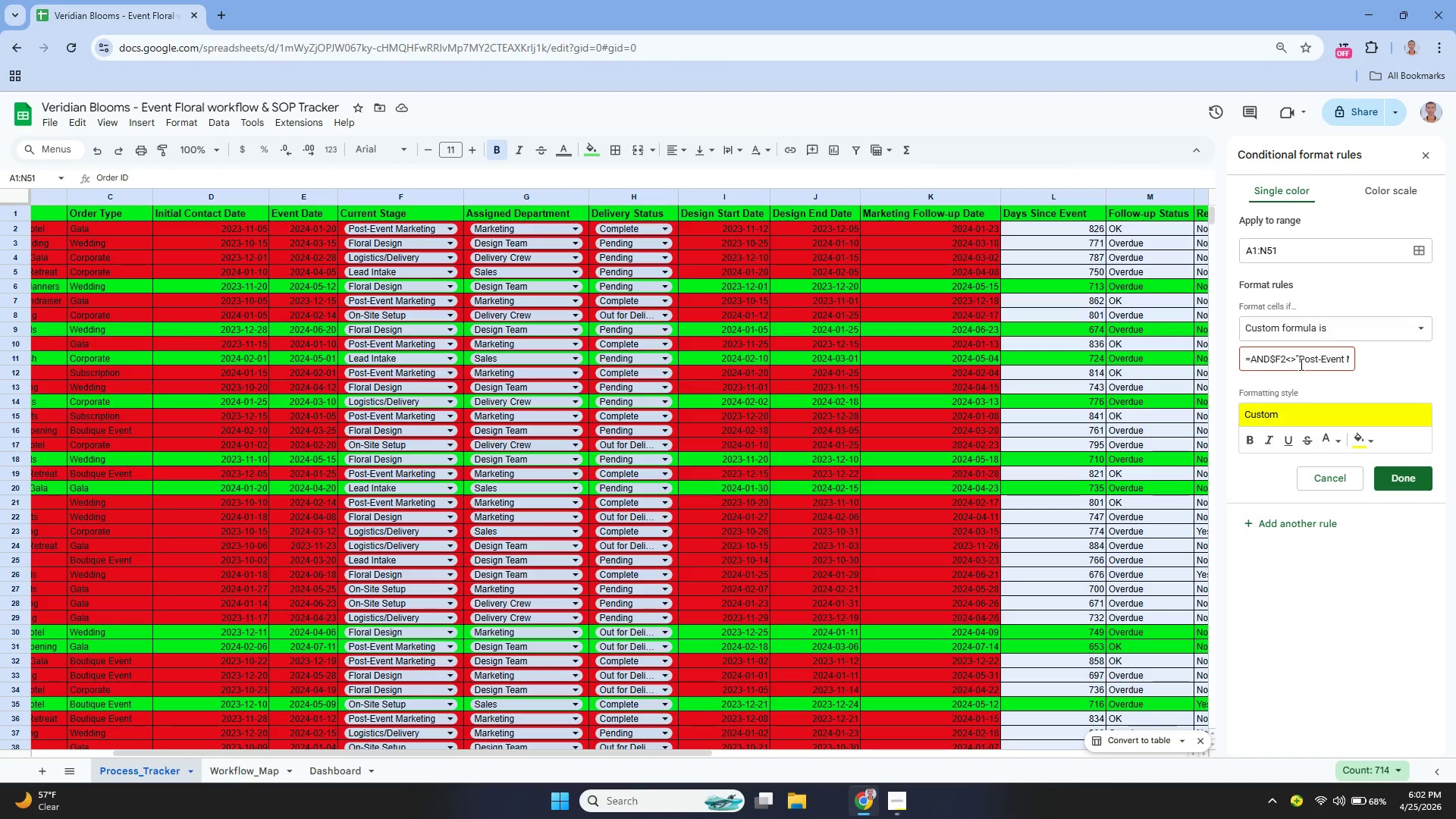 
left_click([1300, 362])
 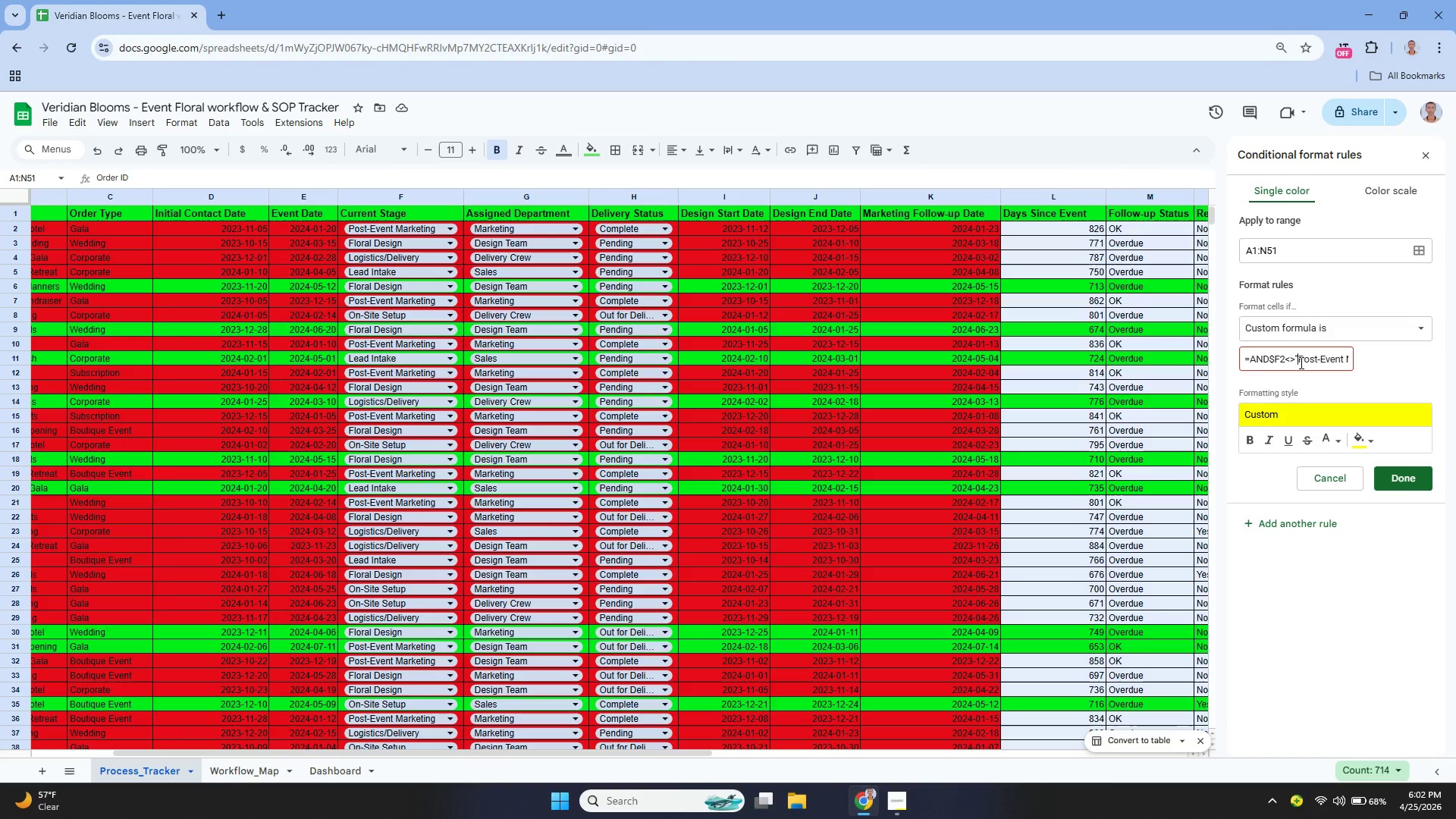 
hold_key(key=ArrowLeft, duration=1.12)
 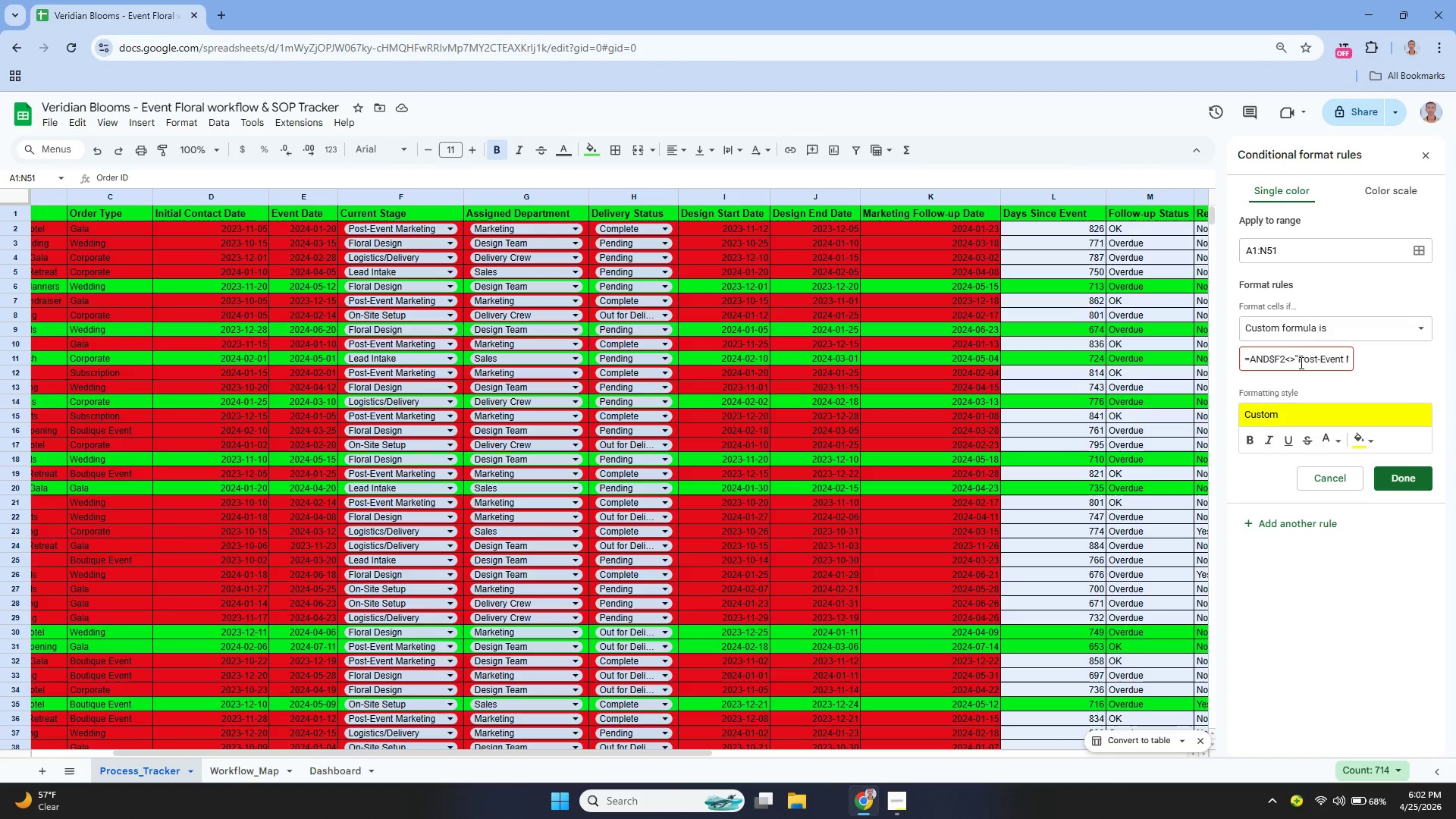 
key(ArrowRight)
 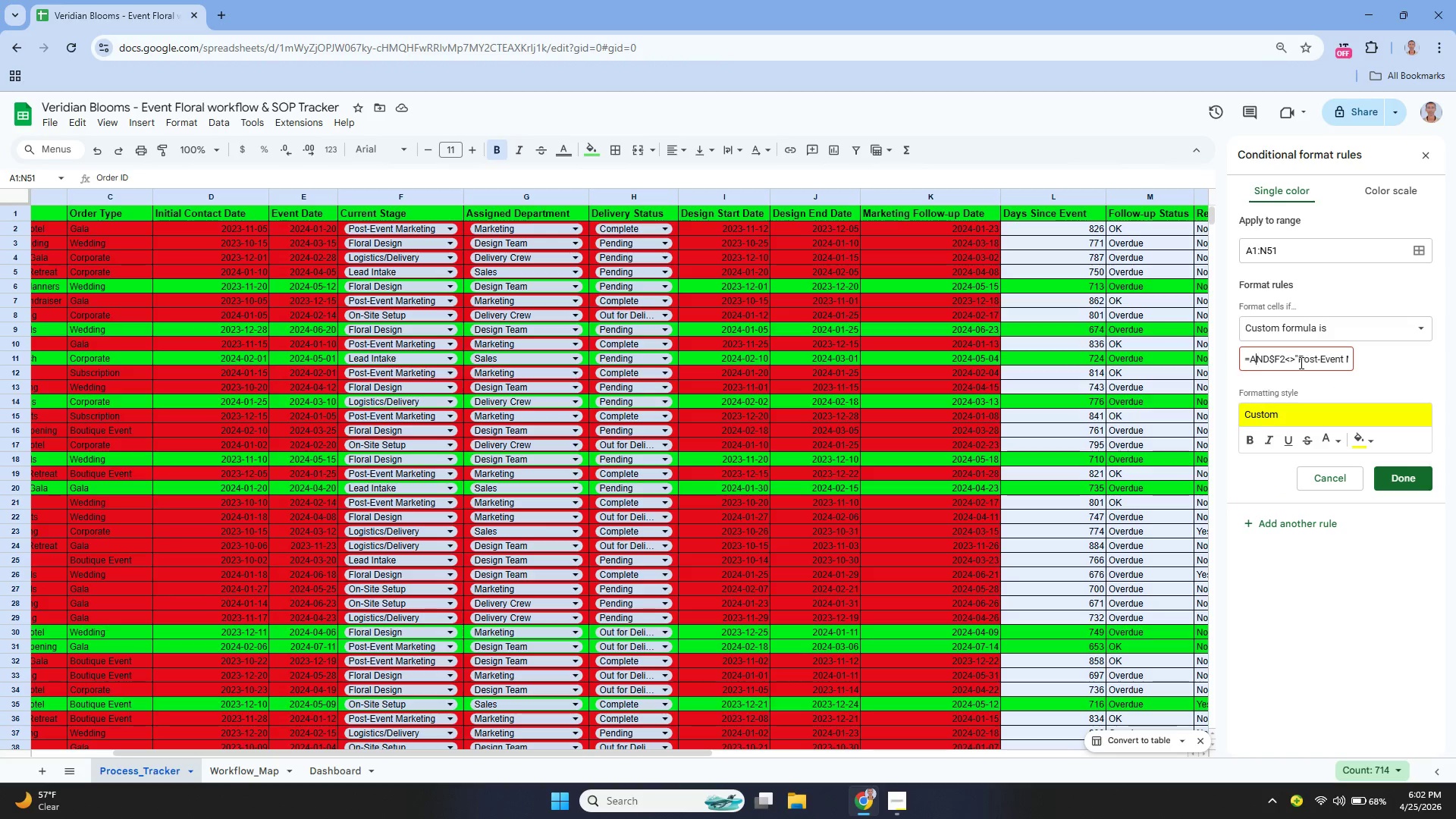 
key(ArrowRight)
 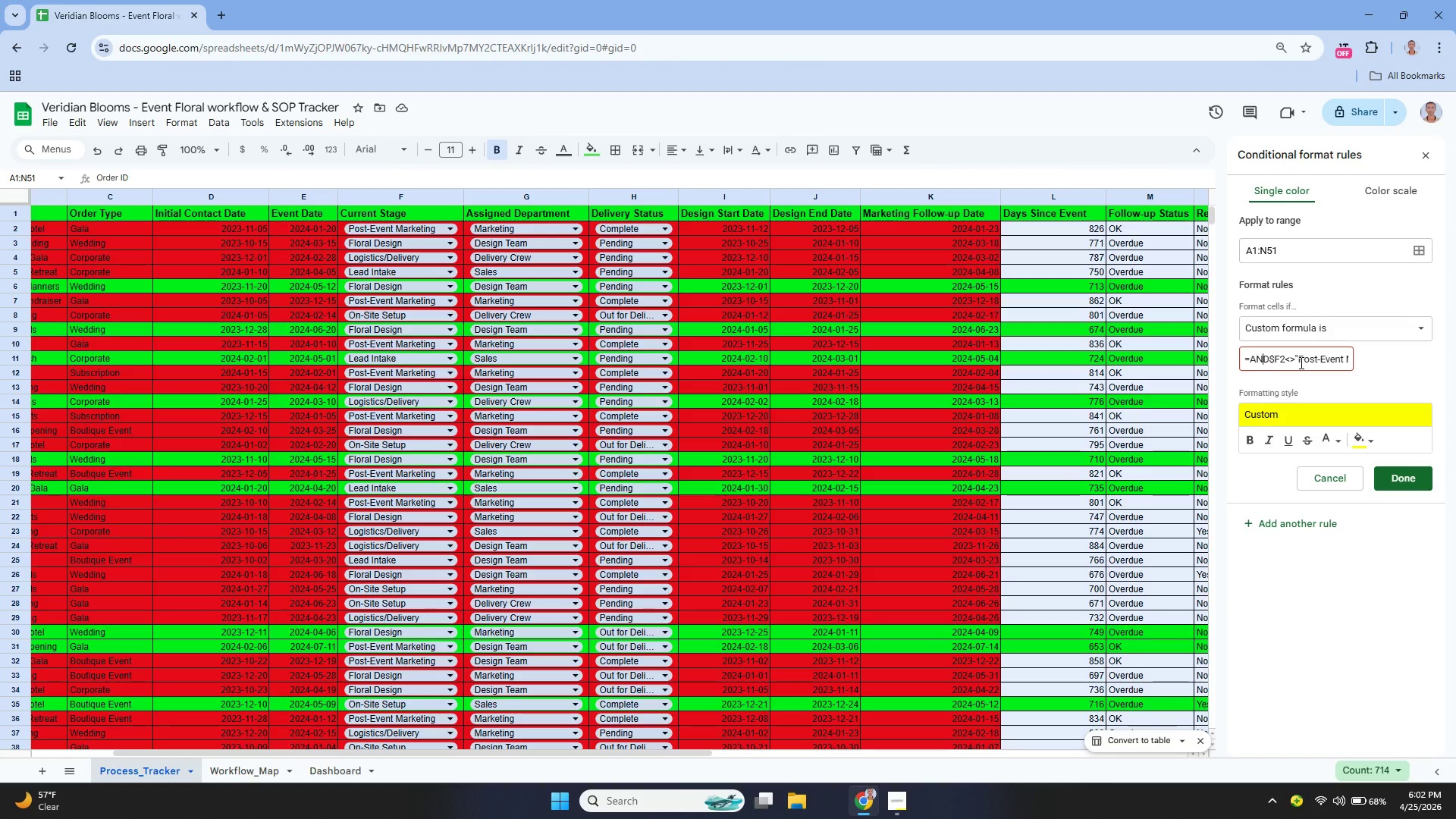 
key(ArrowRight)
 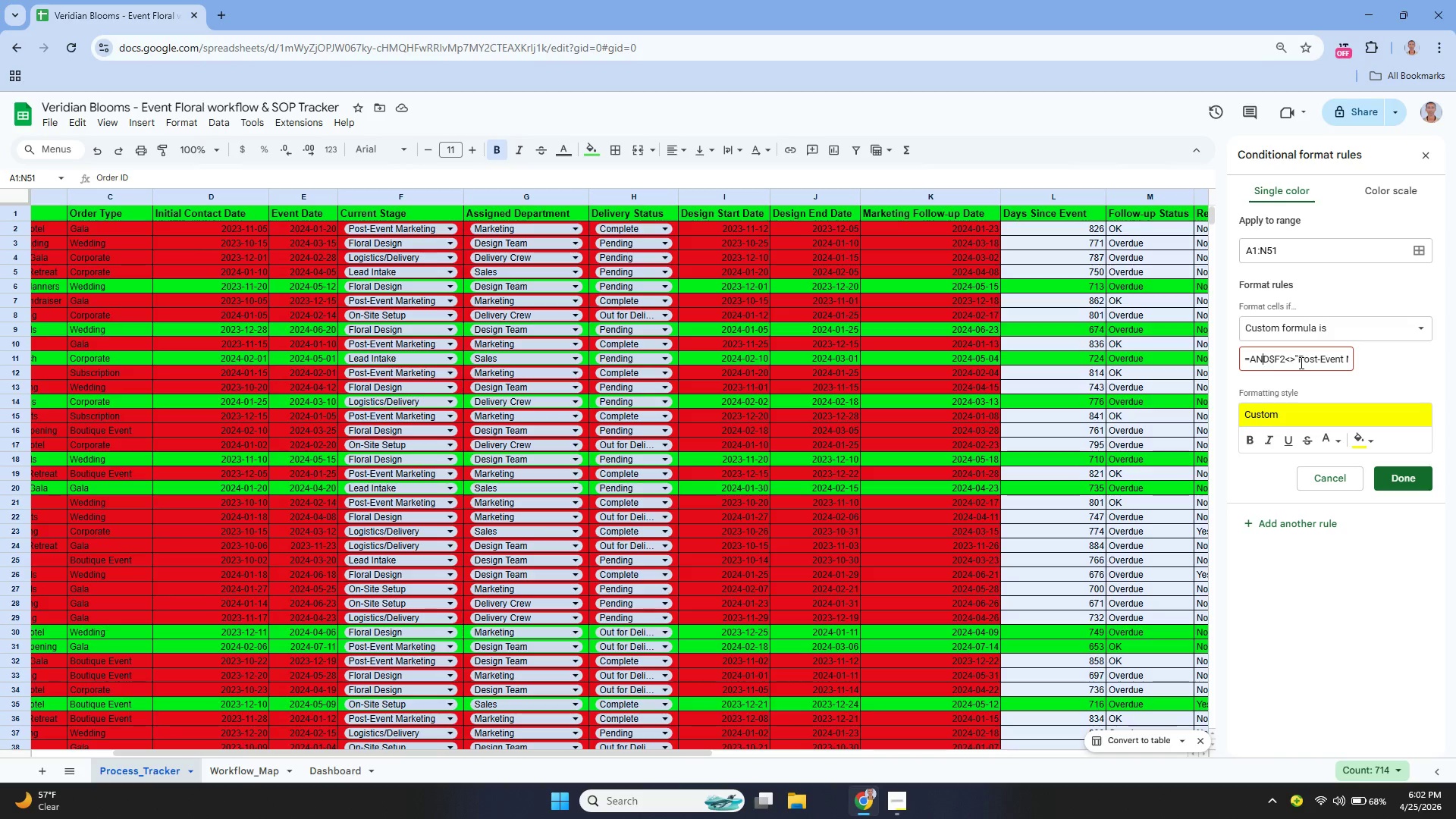 
key(ArrowRight)
 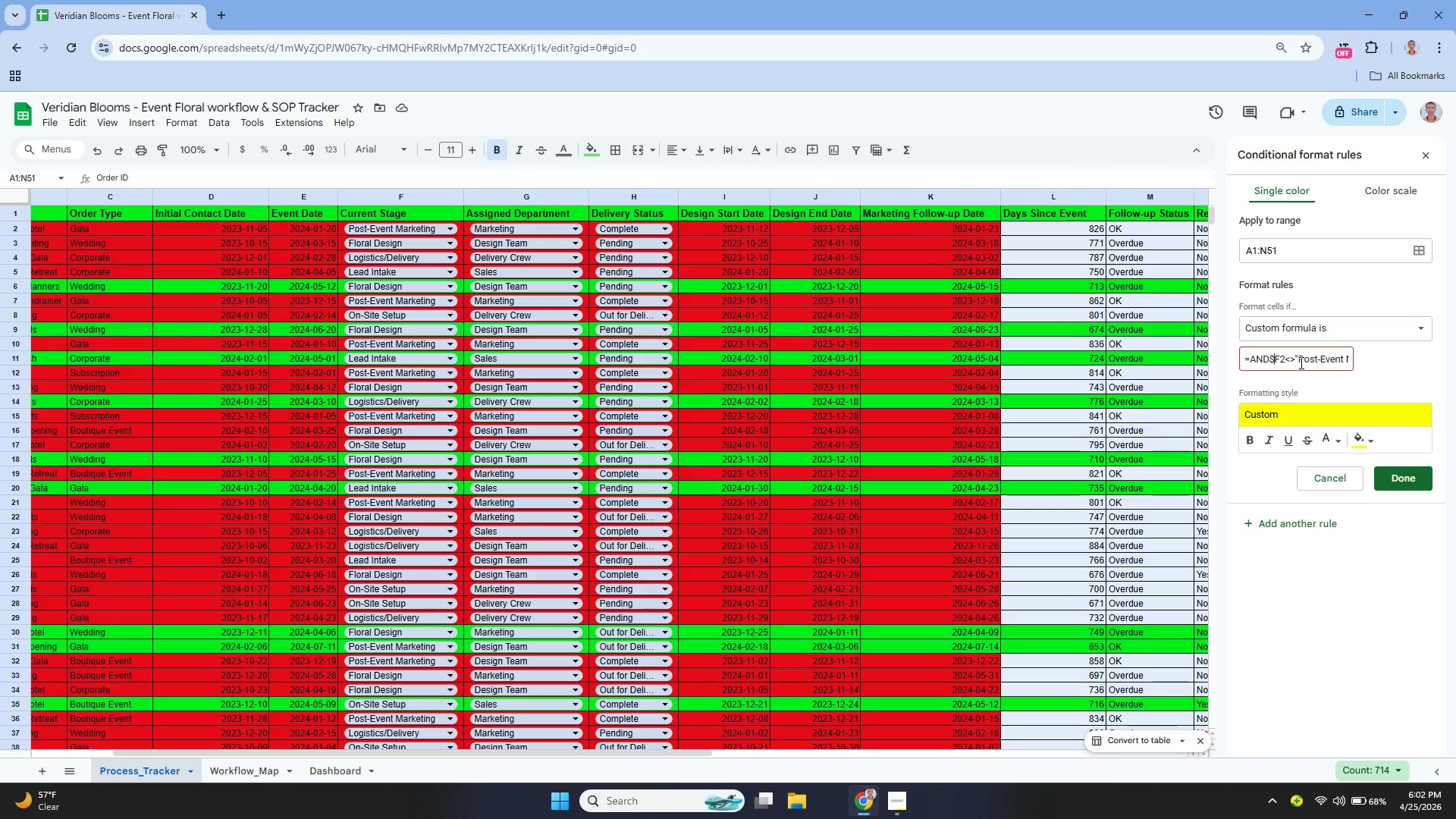 
key(ArrowRight)
 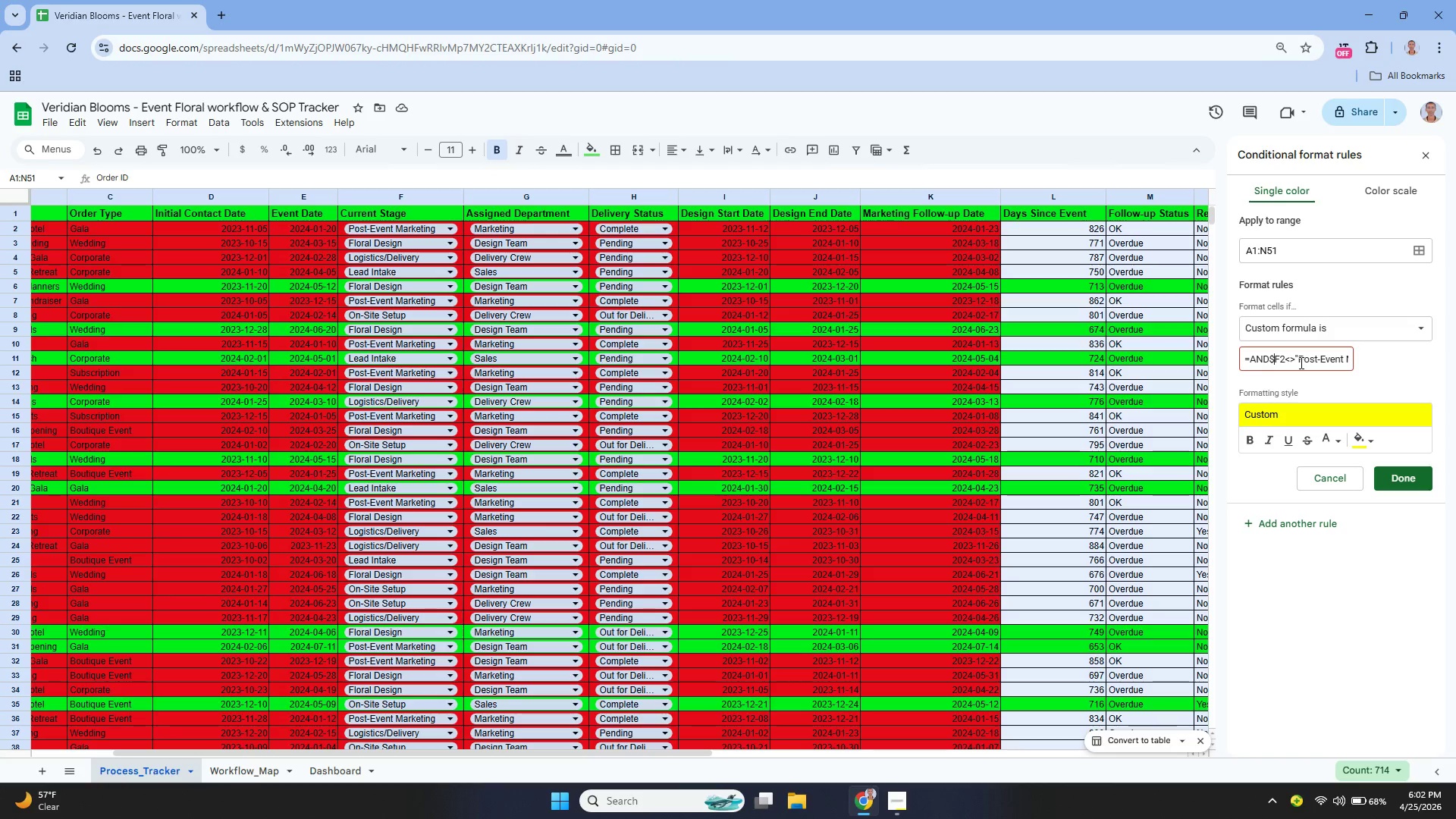 
key(ArrowLeft)
 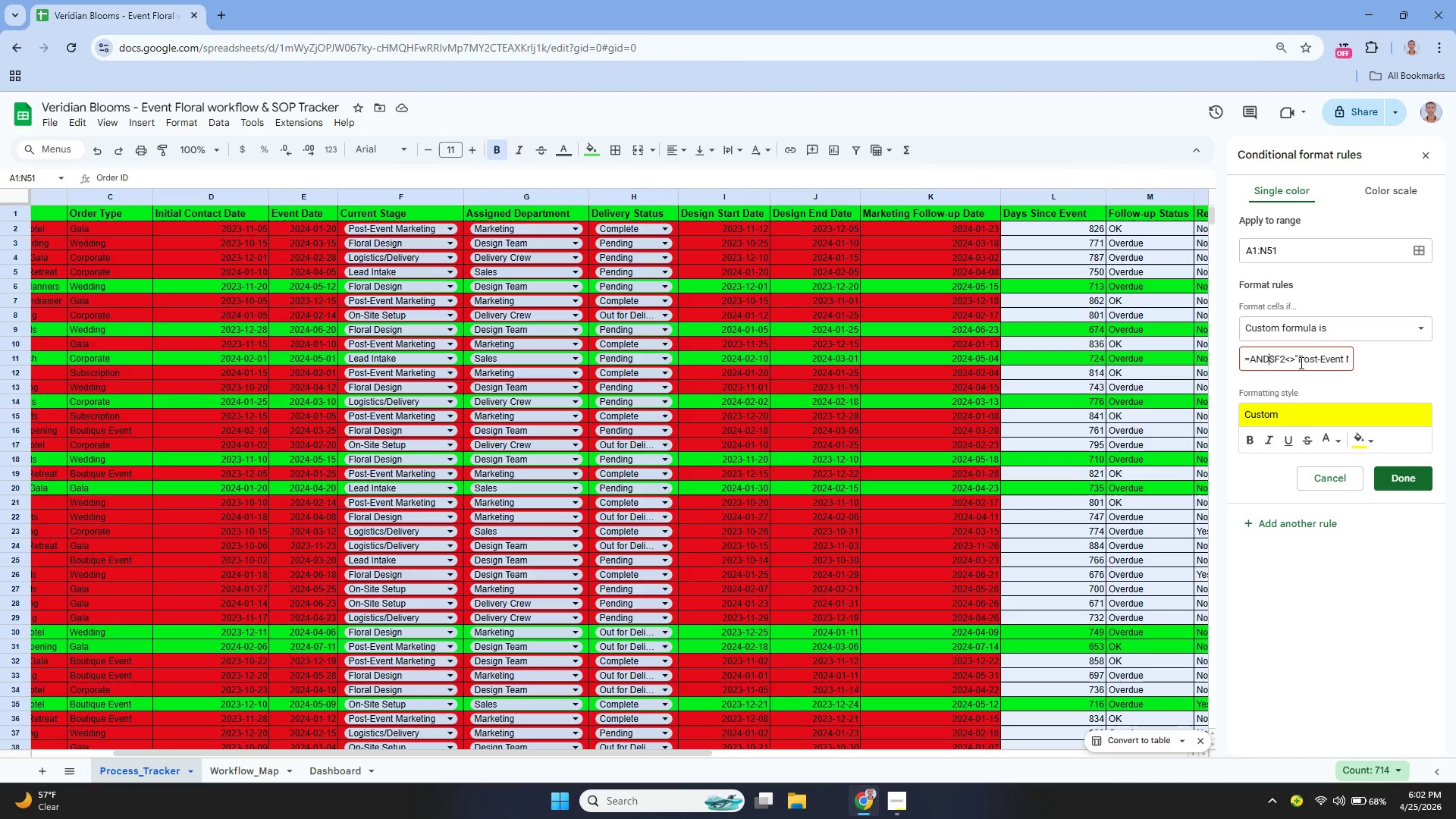 
key(Shift+9)
 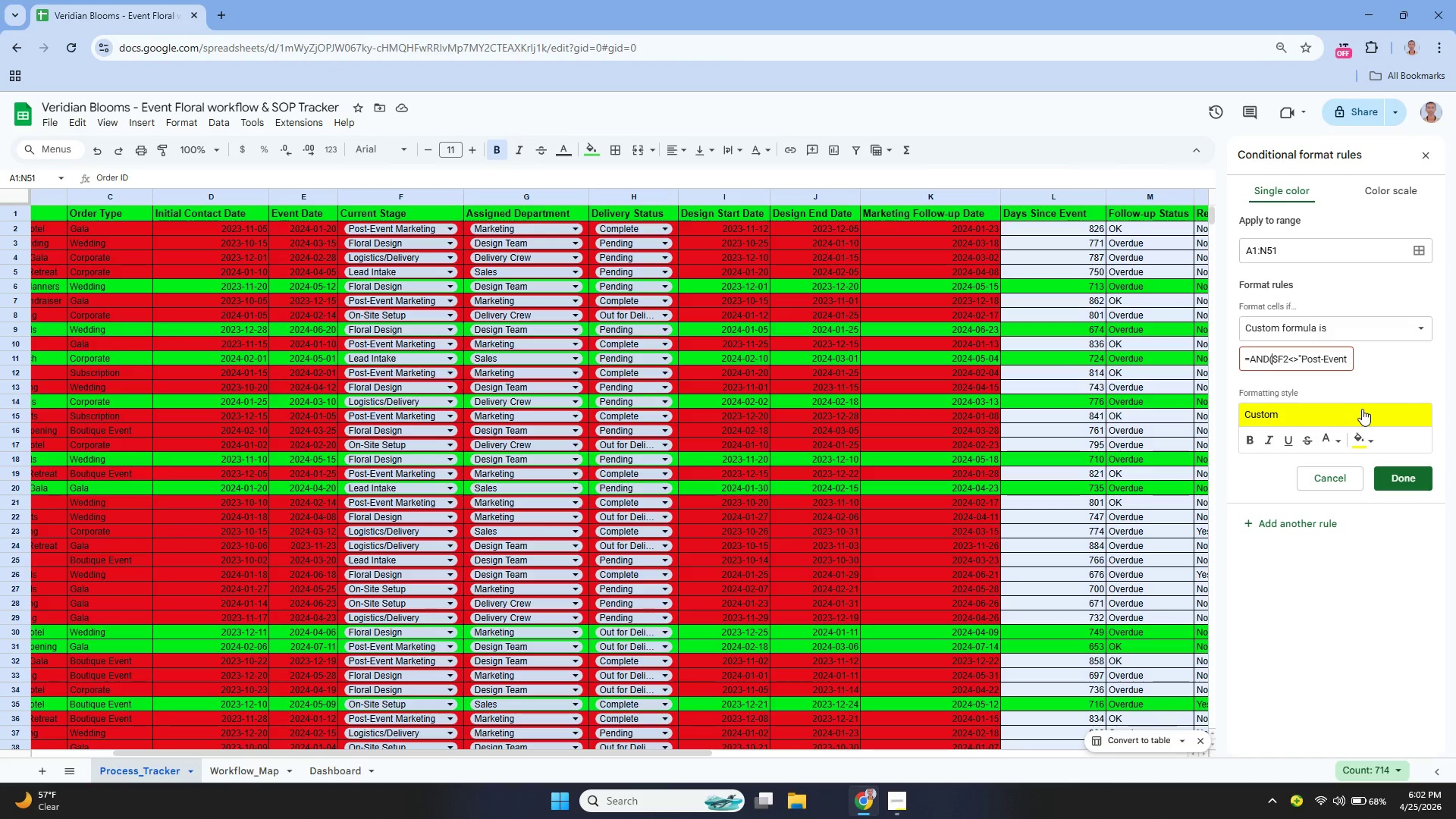 
key(ArrowRight)
 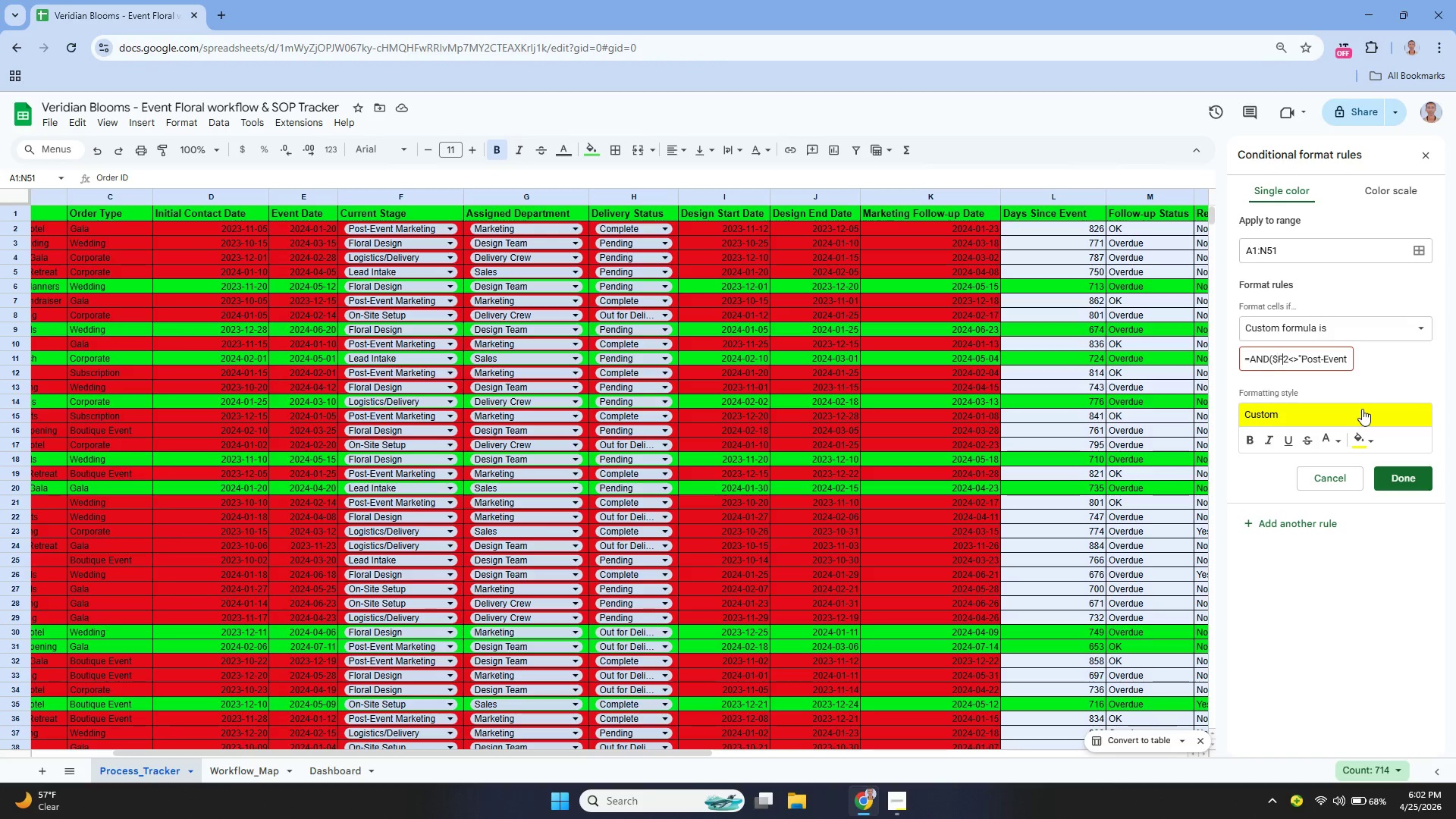 
key(ArrowRight)
 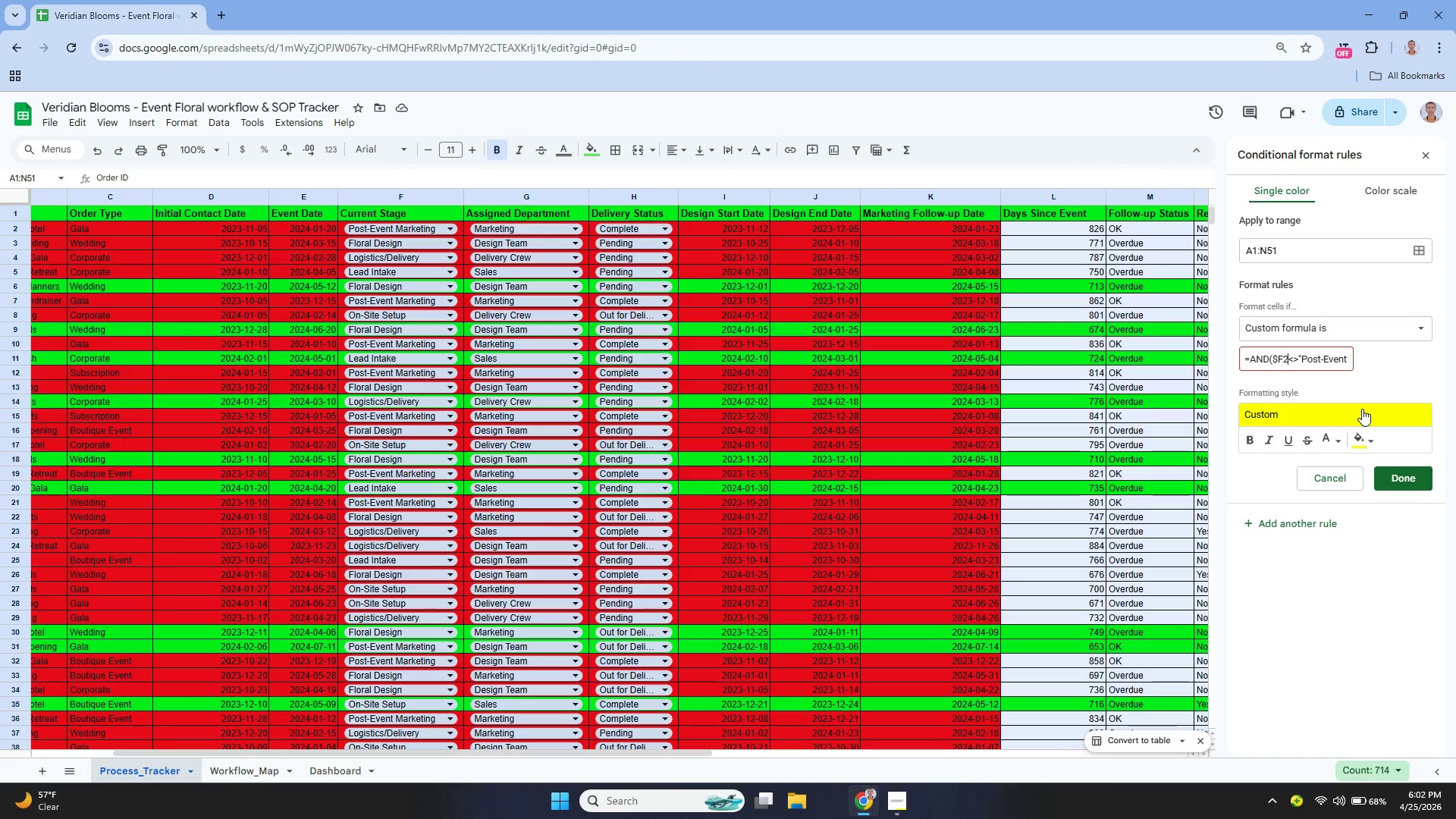 
key(ArrowRight)
 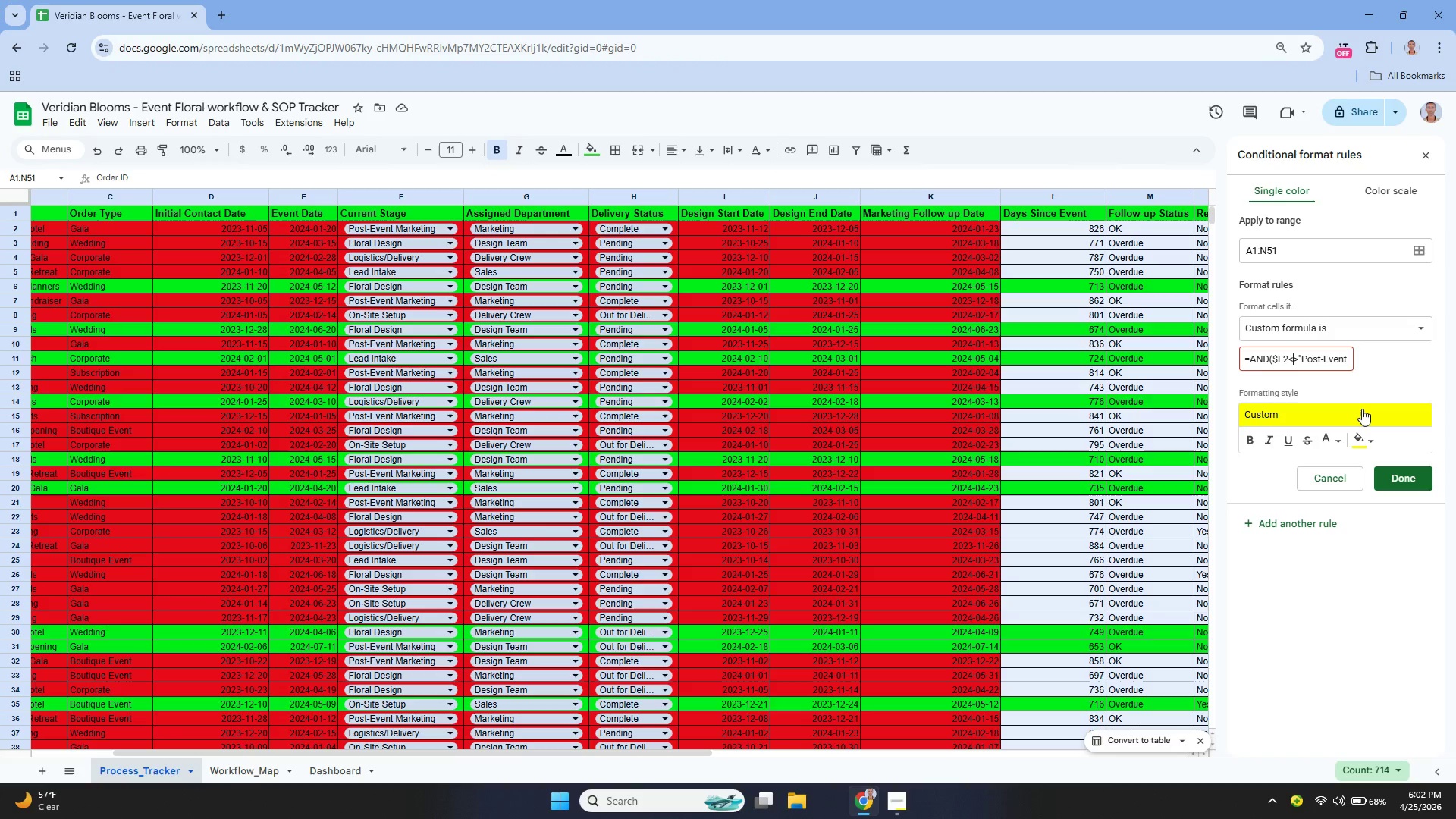 
key(ArrowRight)
 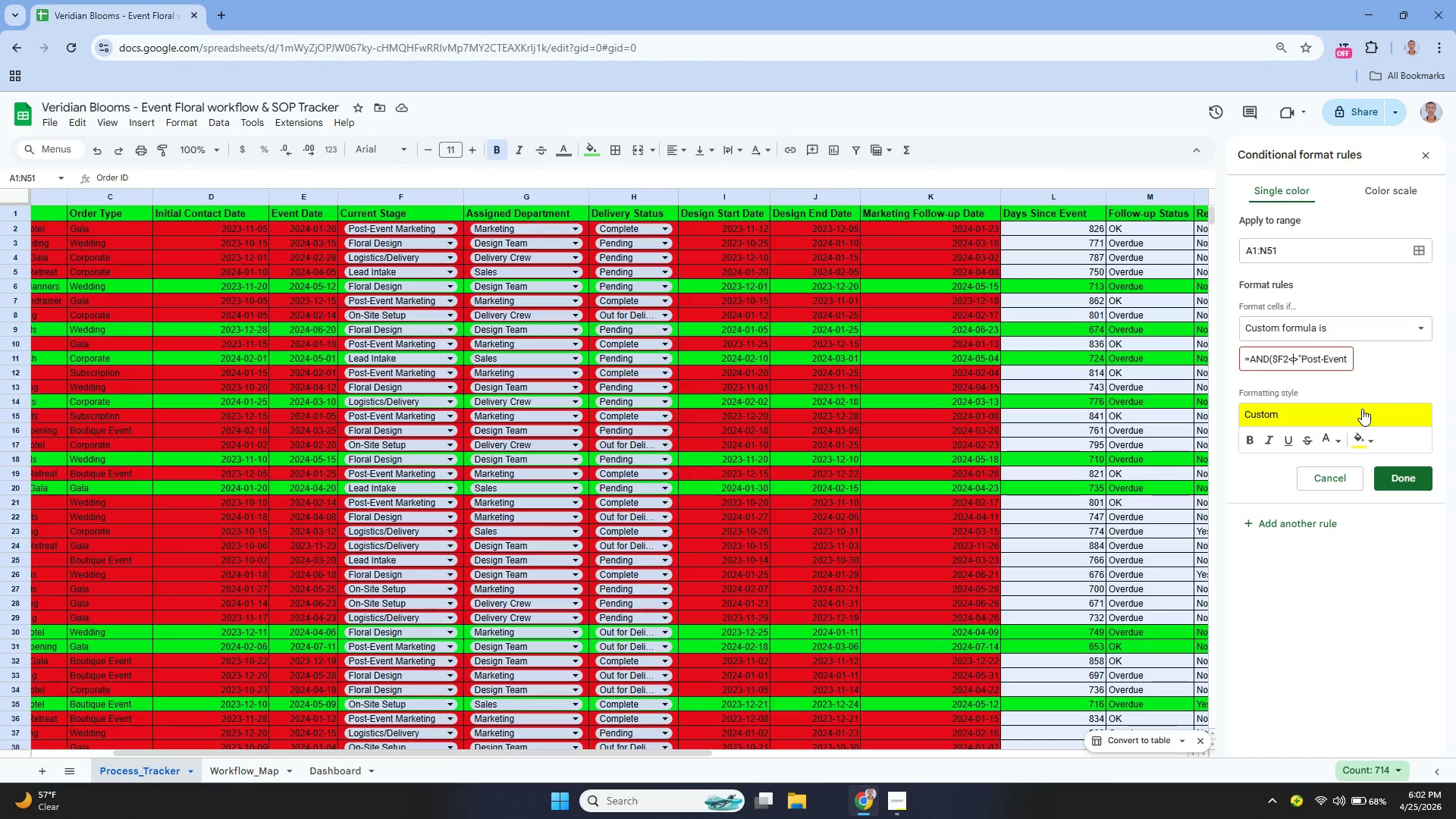 
key(ArrowRight)
 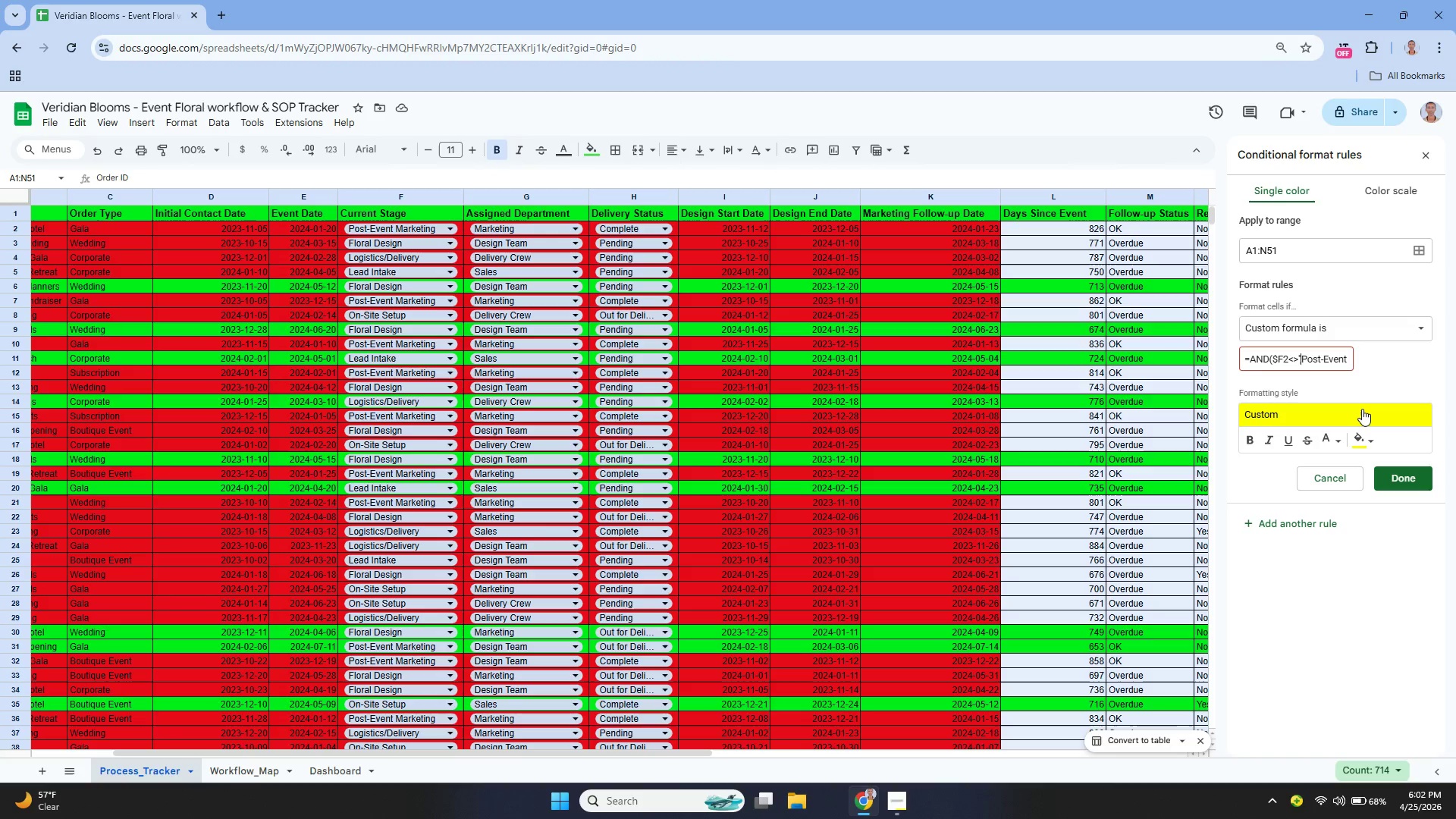 
hold_key(key=ArrowRight, duration=1.0)
 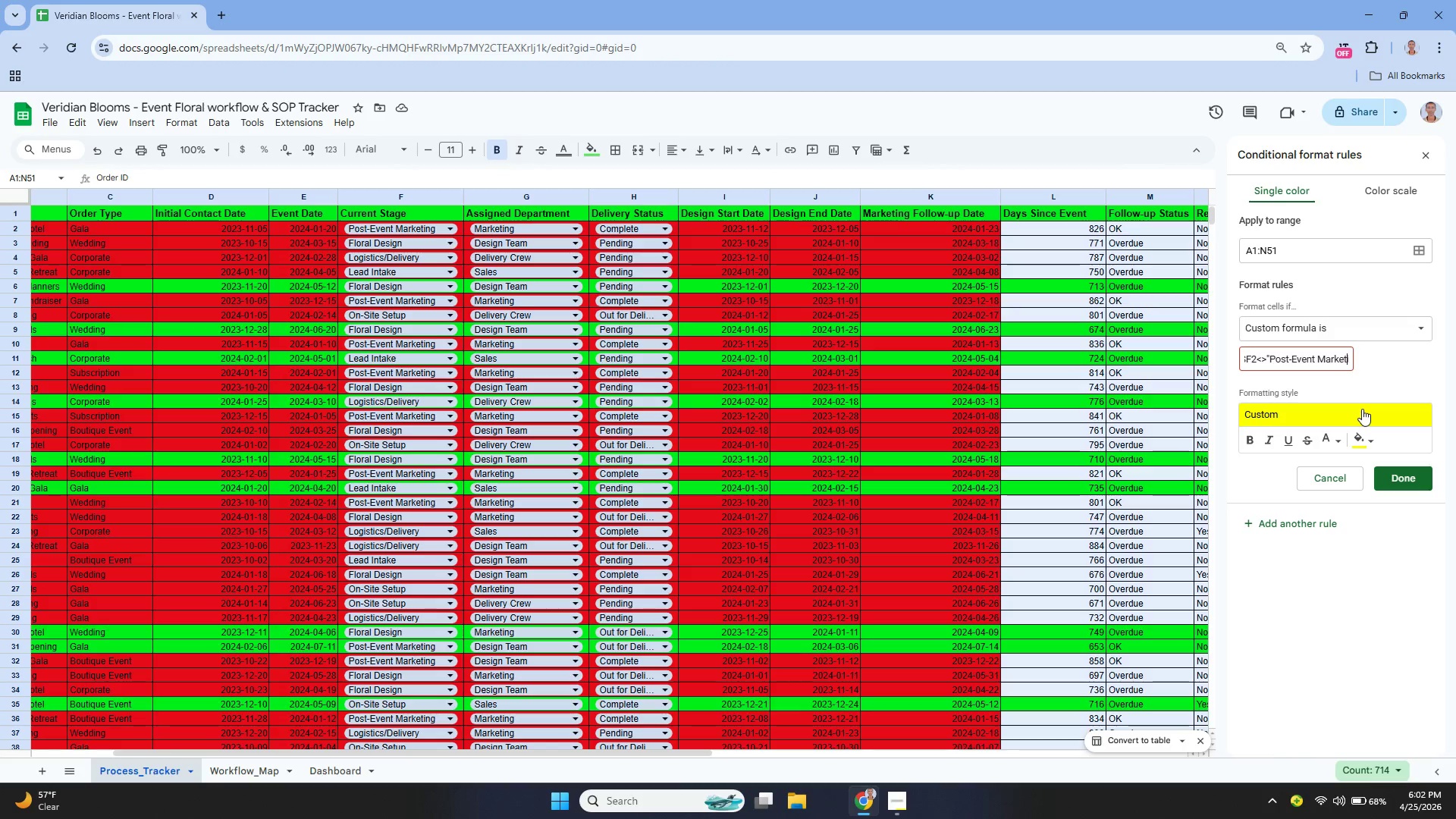 
key(ArrowRight)
 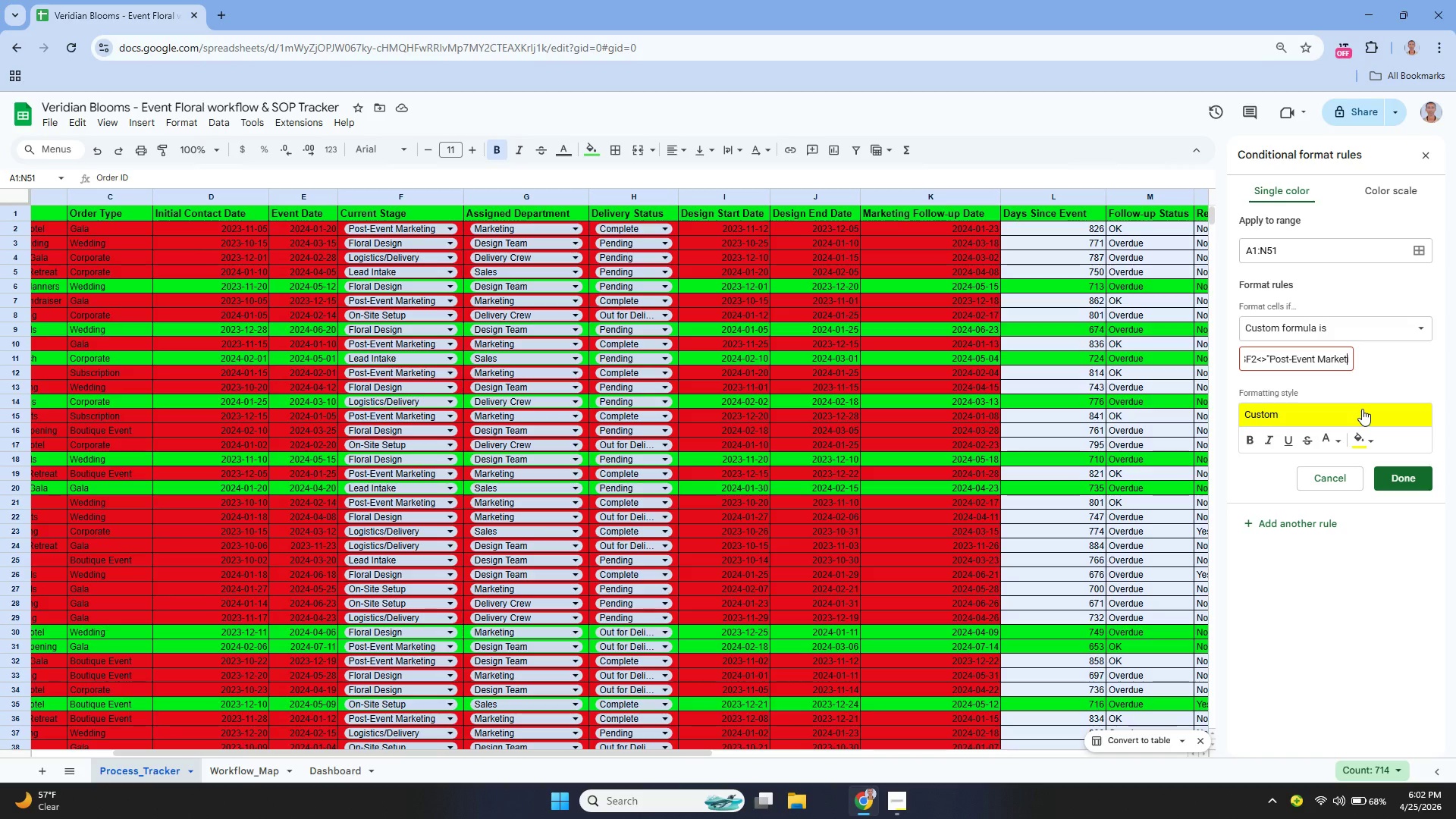 
key(ArrowRight)
 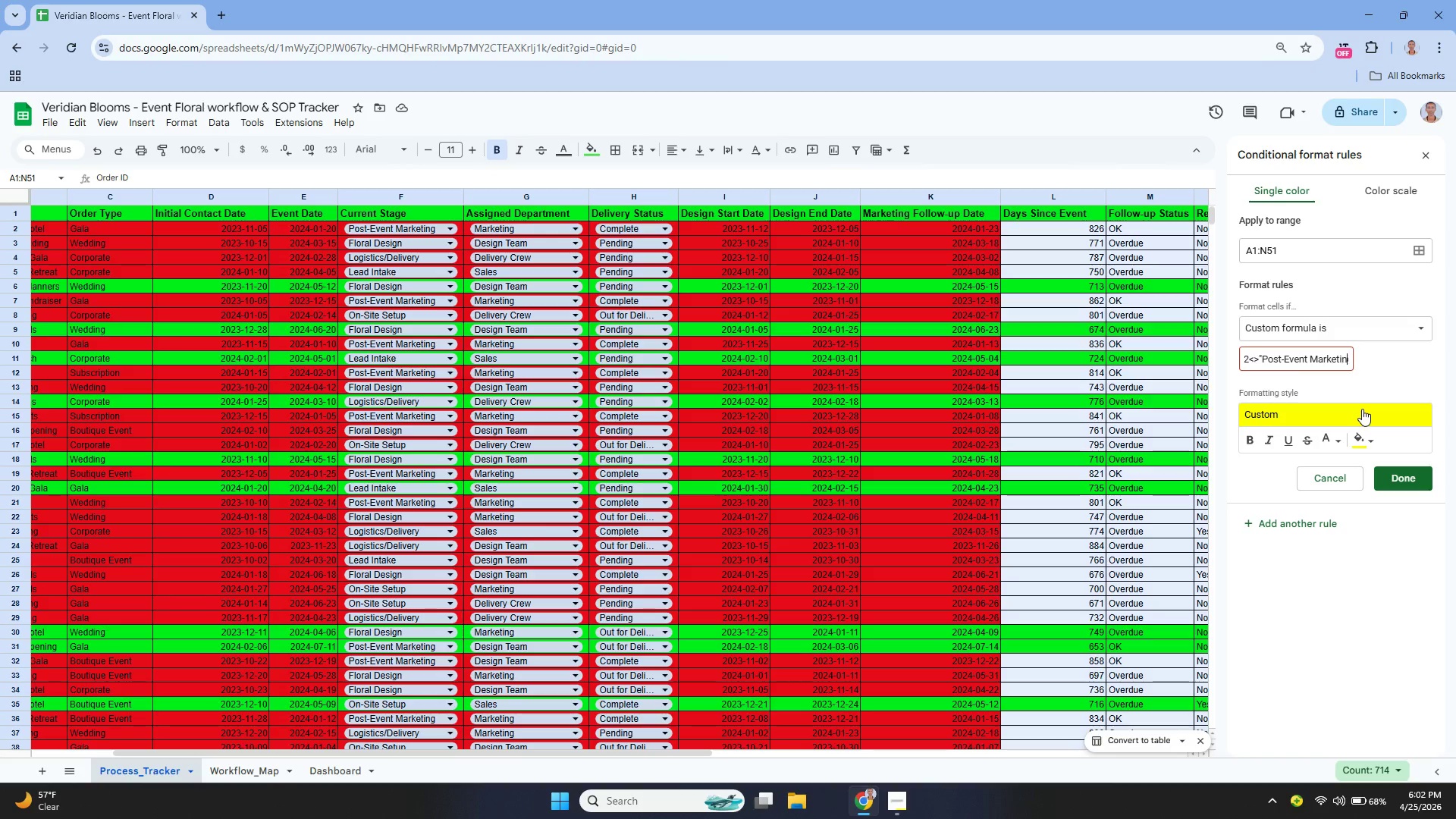 
key(ArrowRight)
 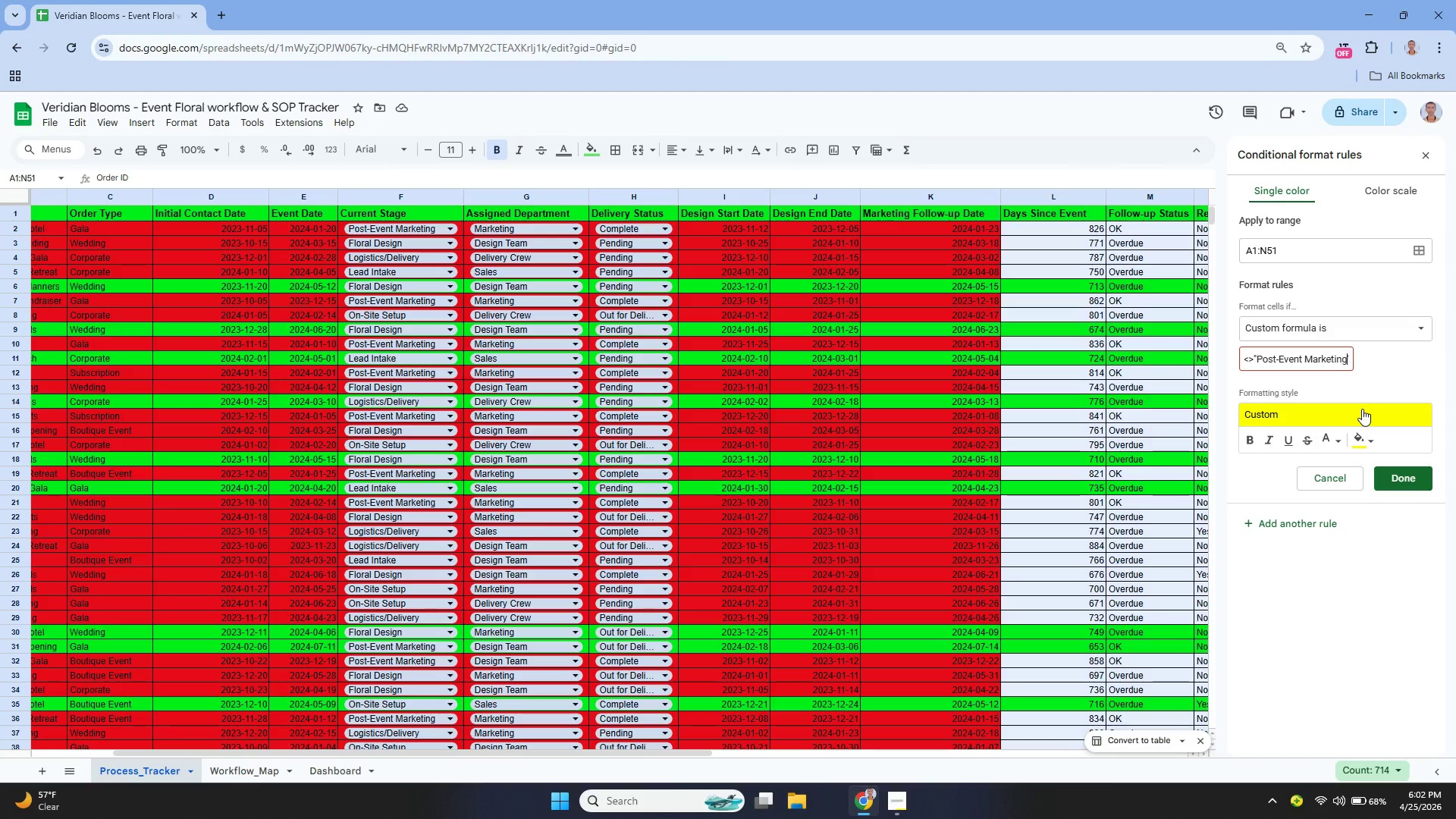 
key(ArrowRight)
 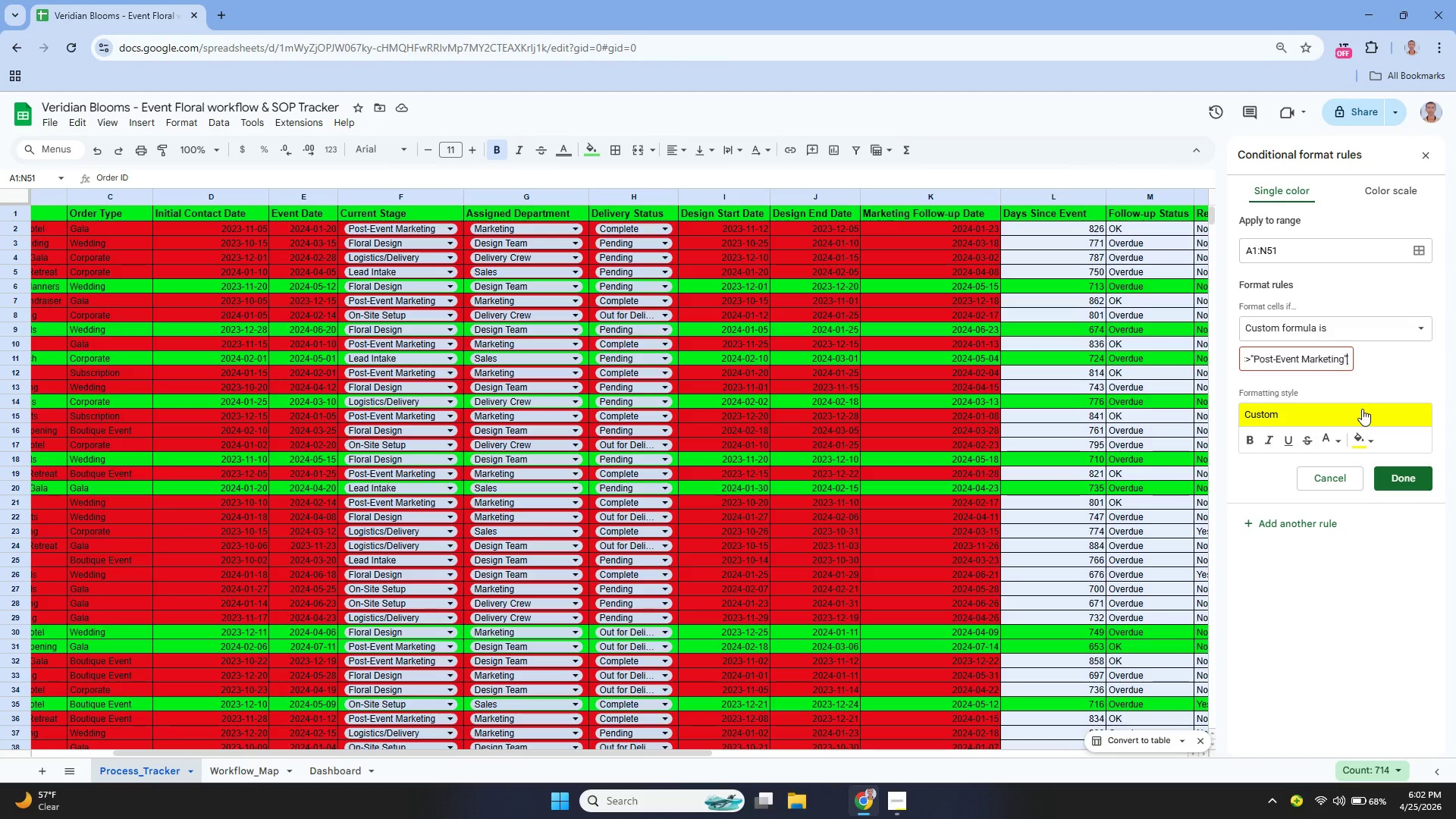 
key(ArrowRight)
 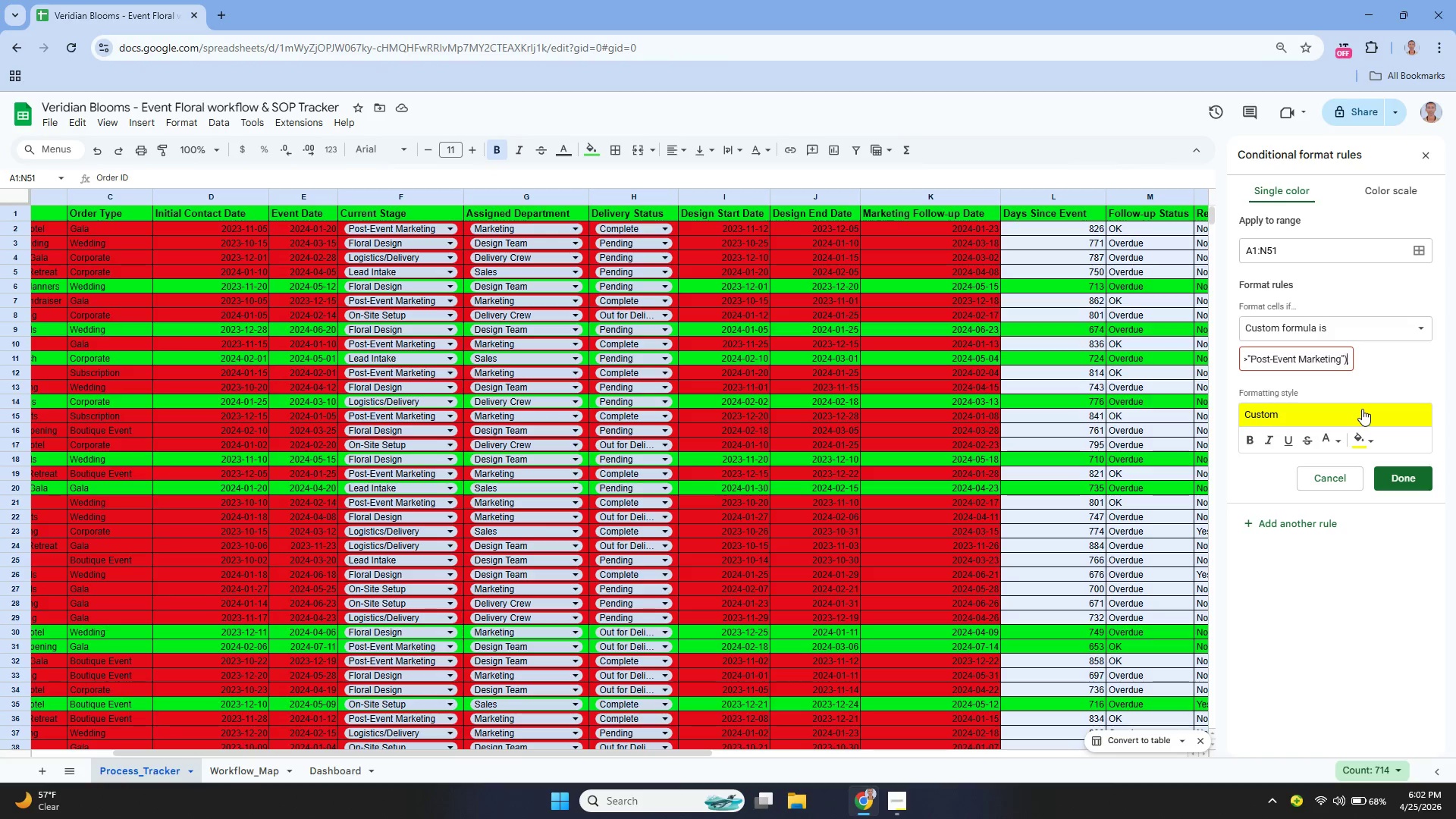 
key(ArrowRight)
 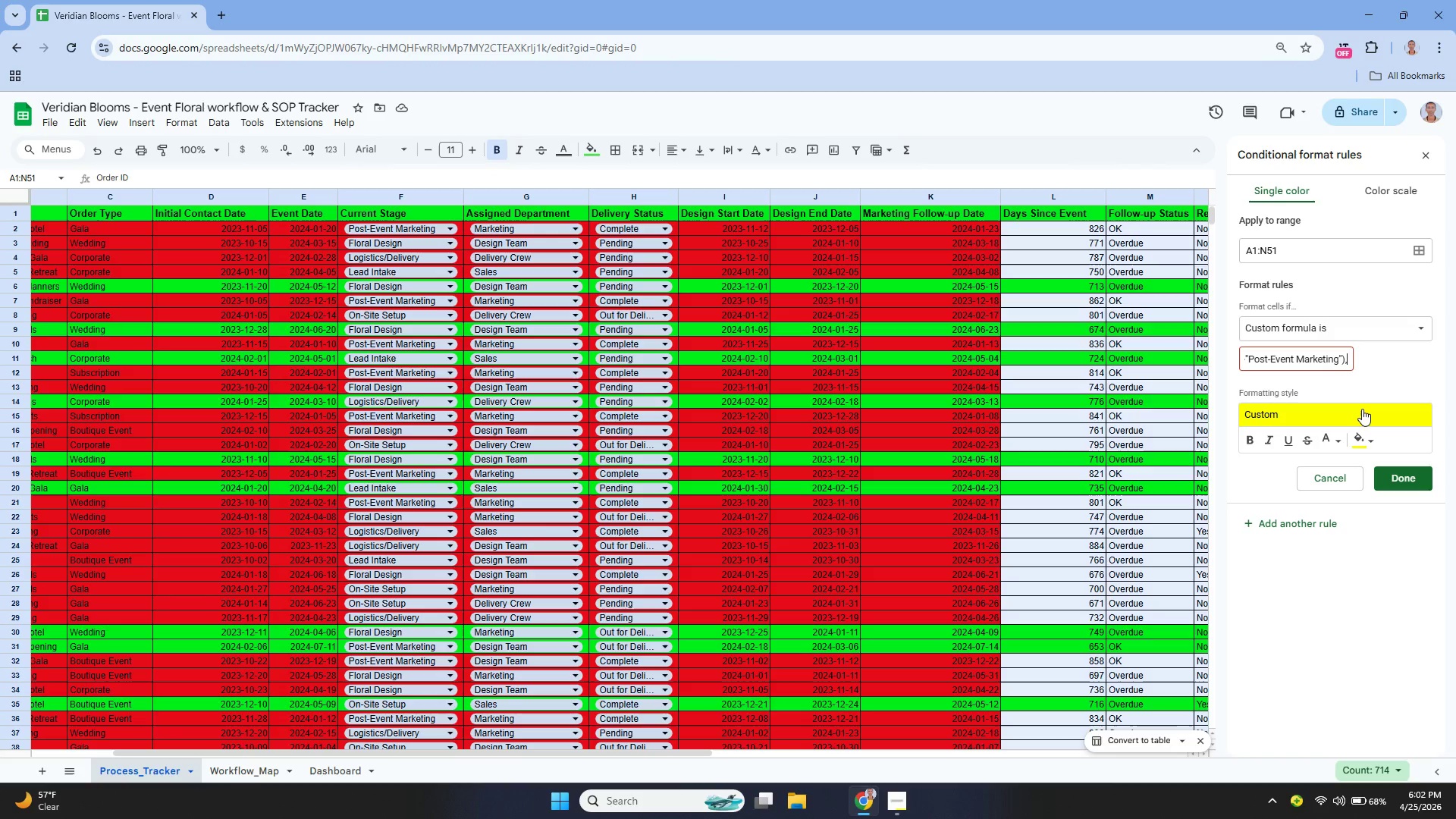 
key(ArrowRight)
 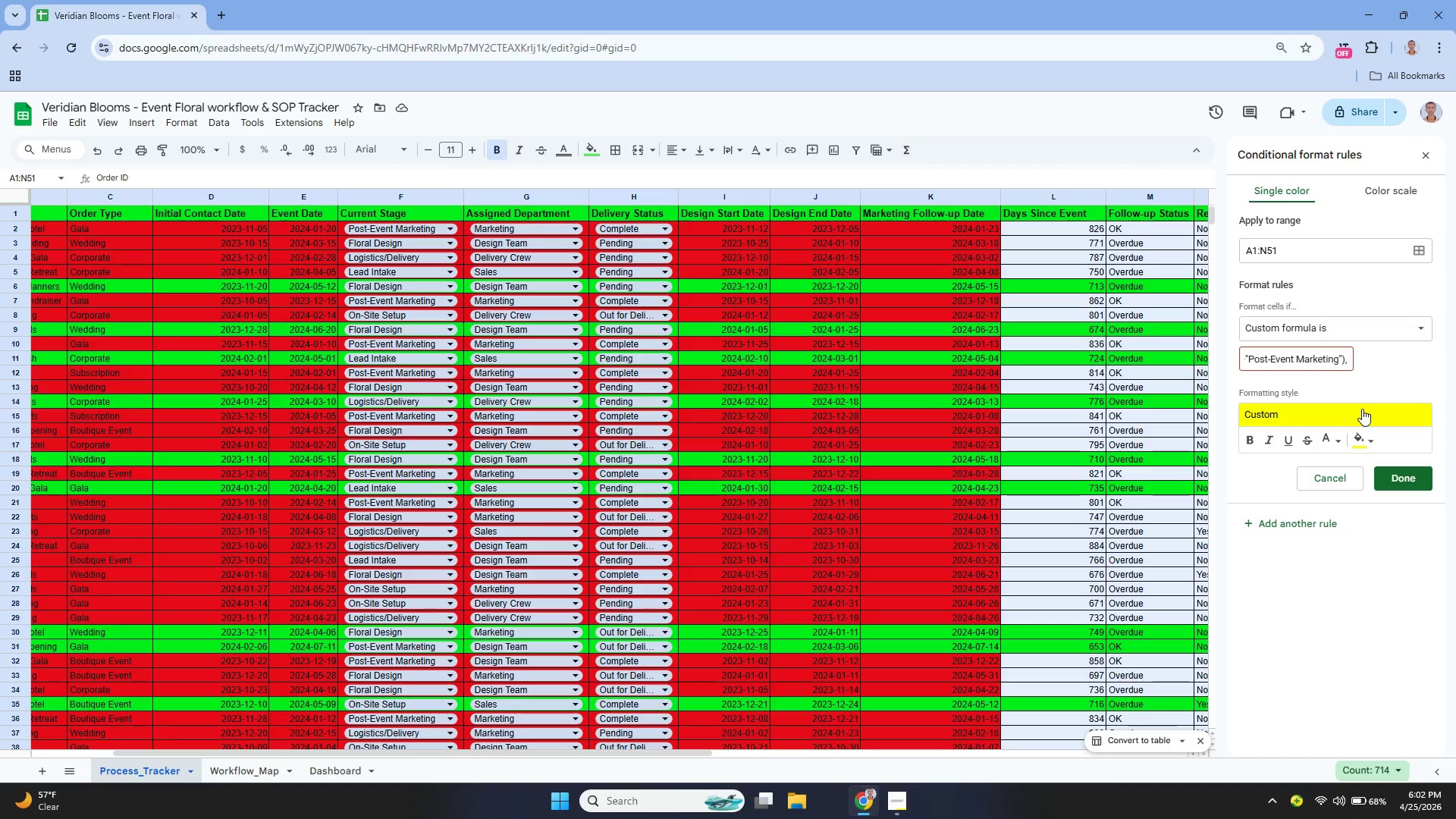 
key(ArrowRight)
 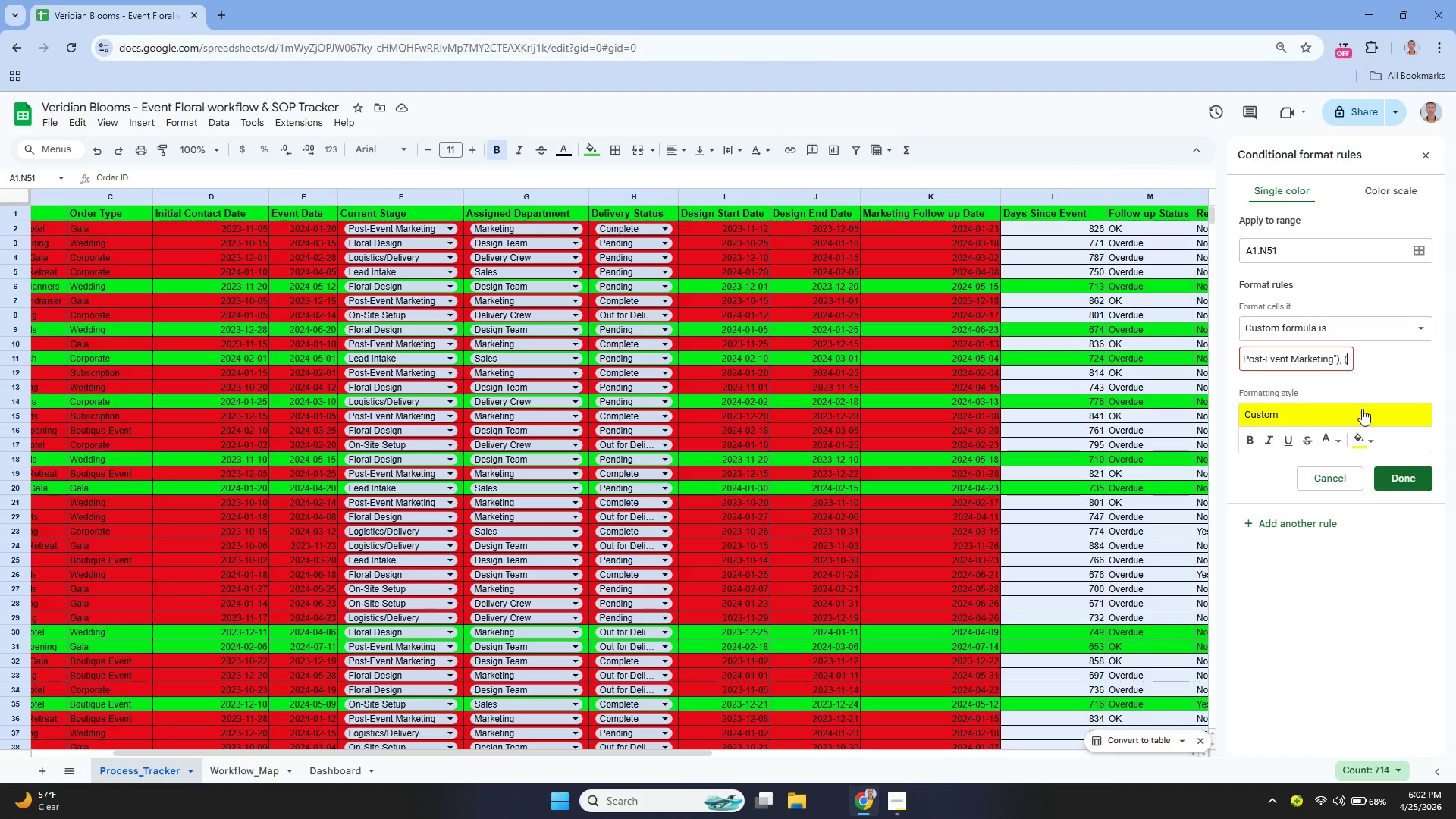 
key(ArrowRight)
 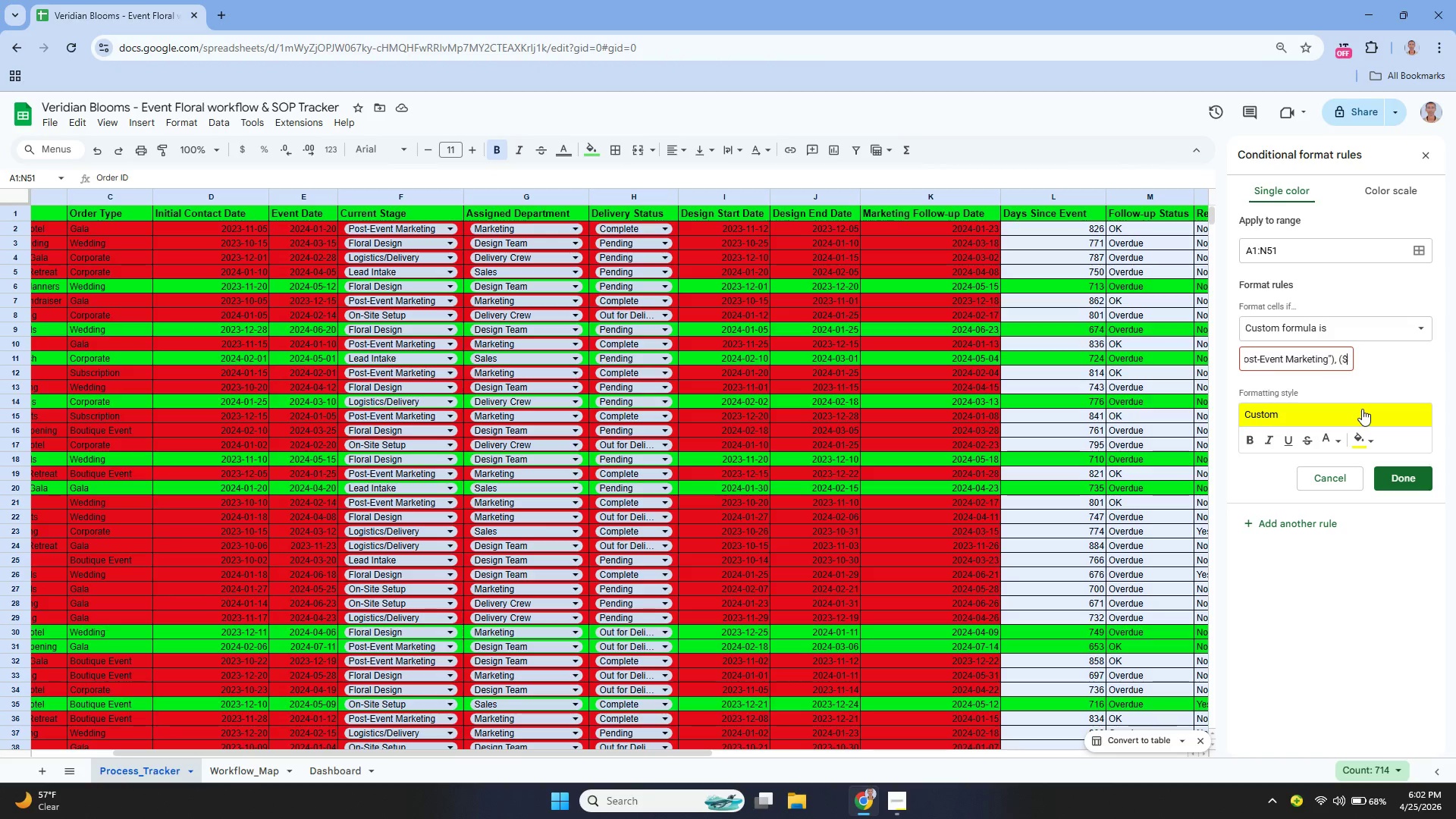 
key(ArrowRight)
 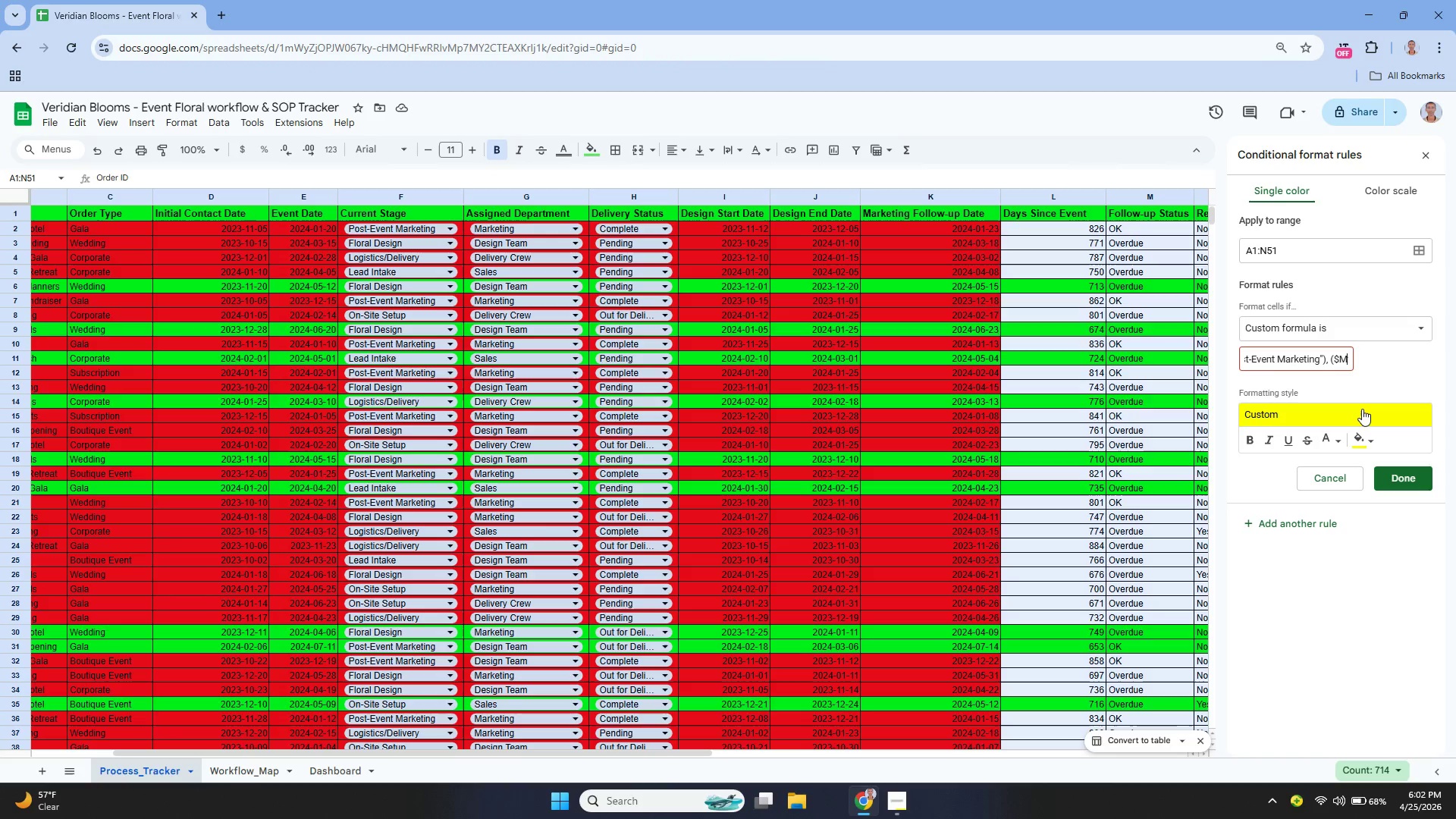 
key(ArrowRight)
 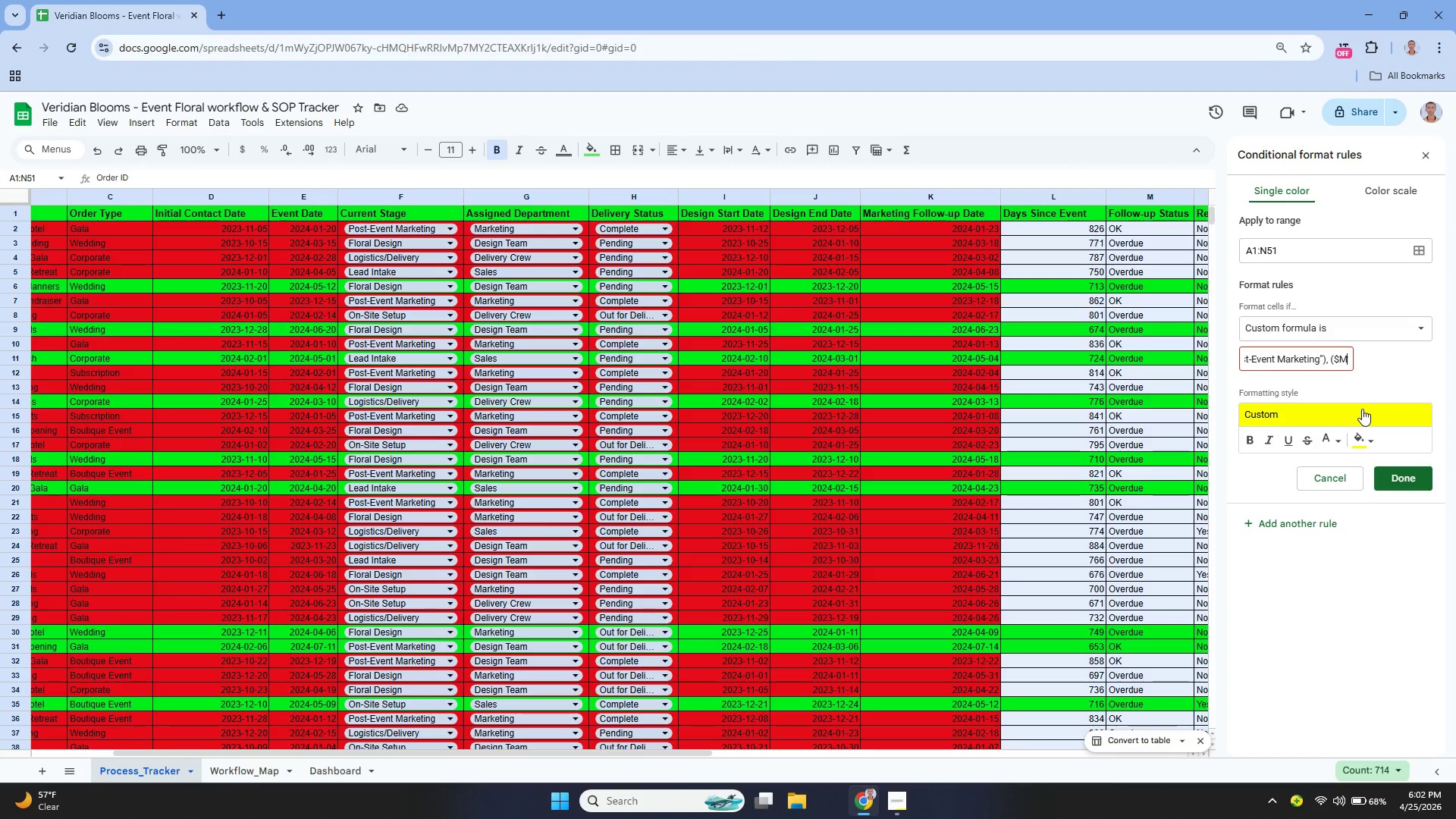 
key(ArrowRight)
 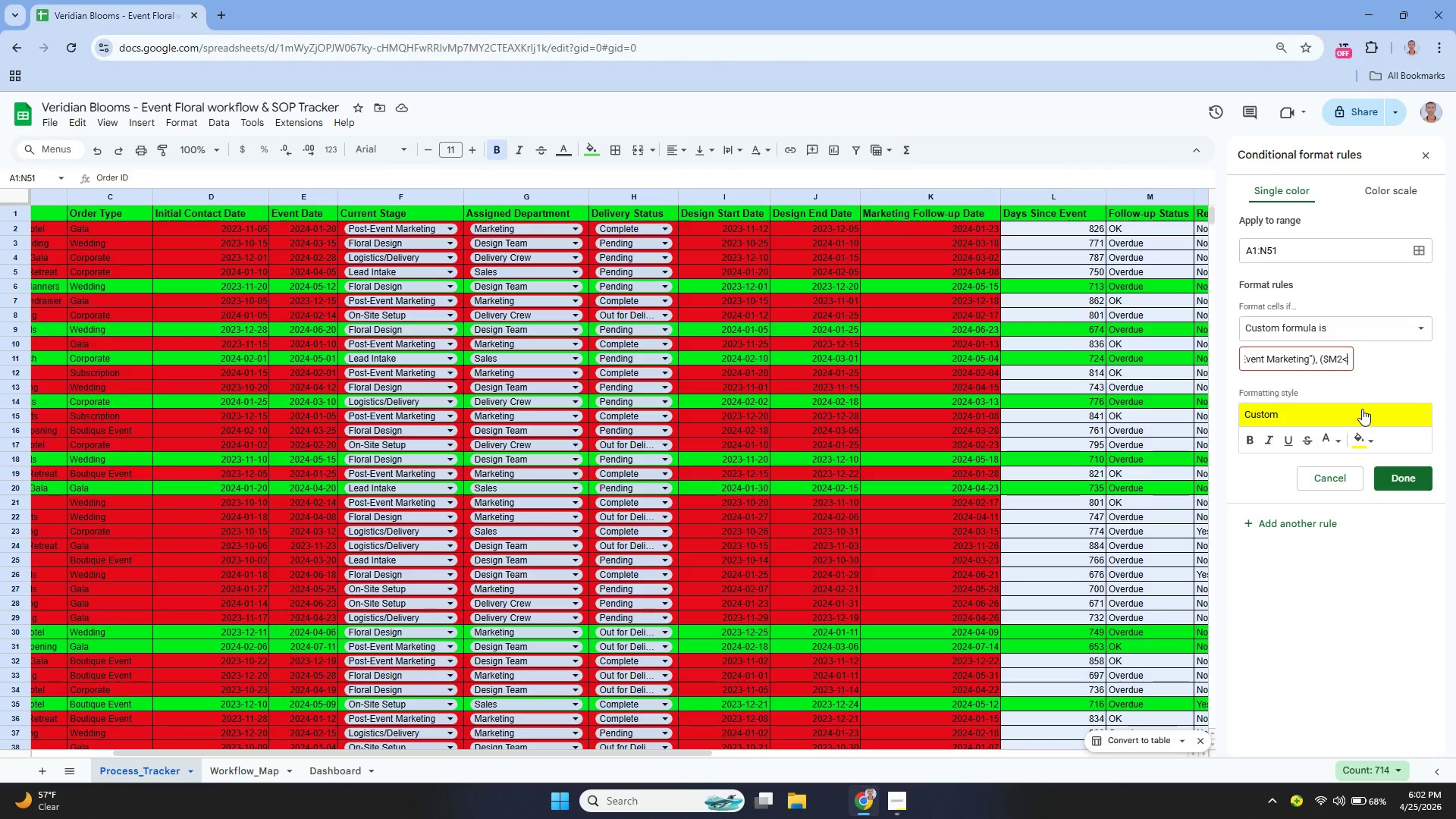 
key(ArrowRight)
 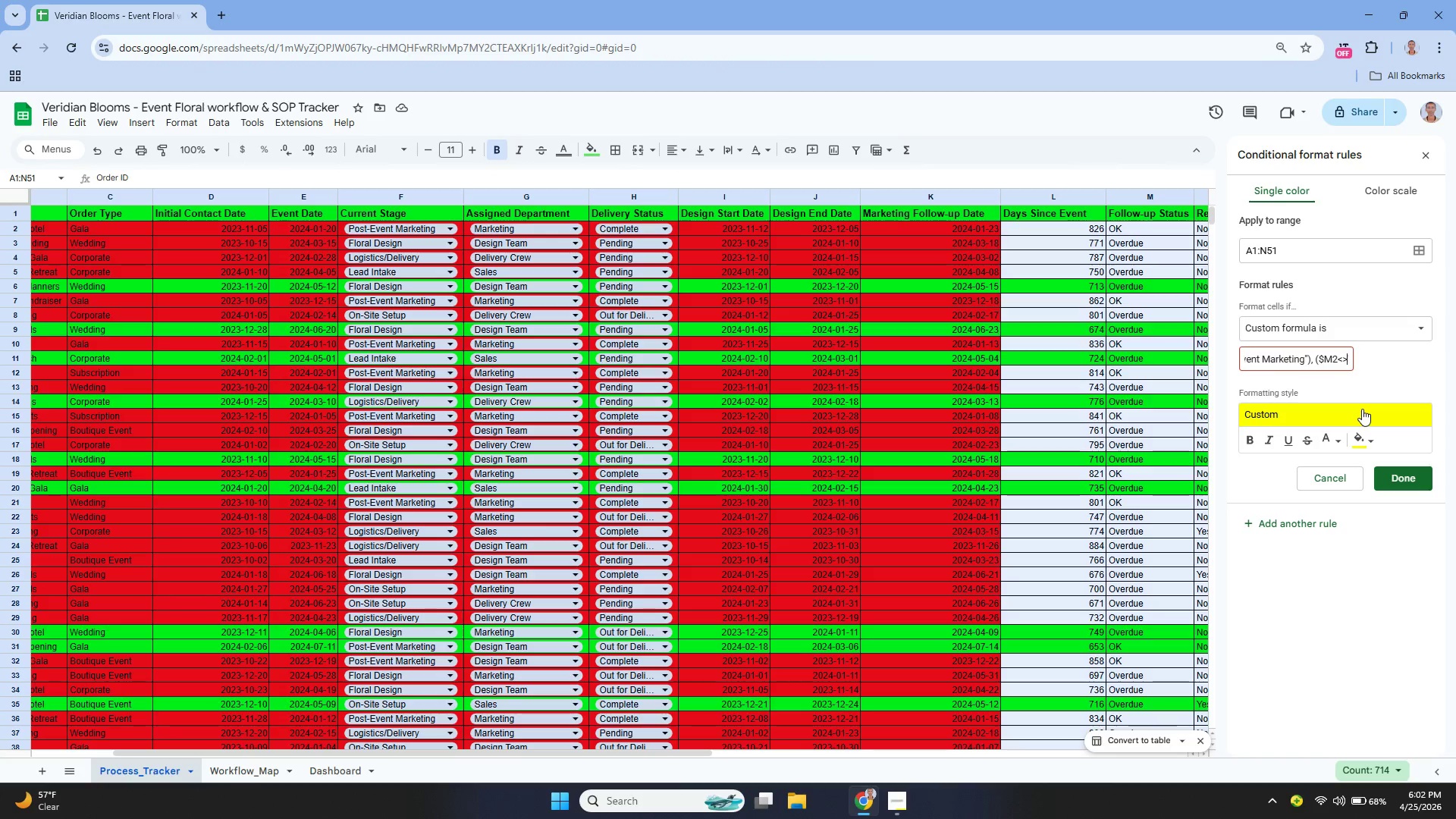 
key(ArrowRight)
 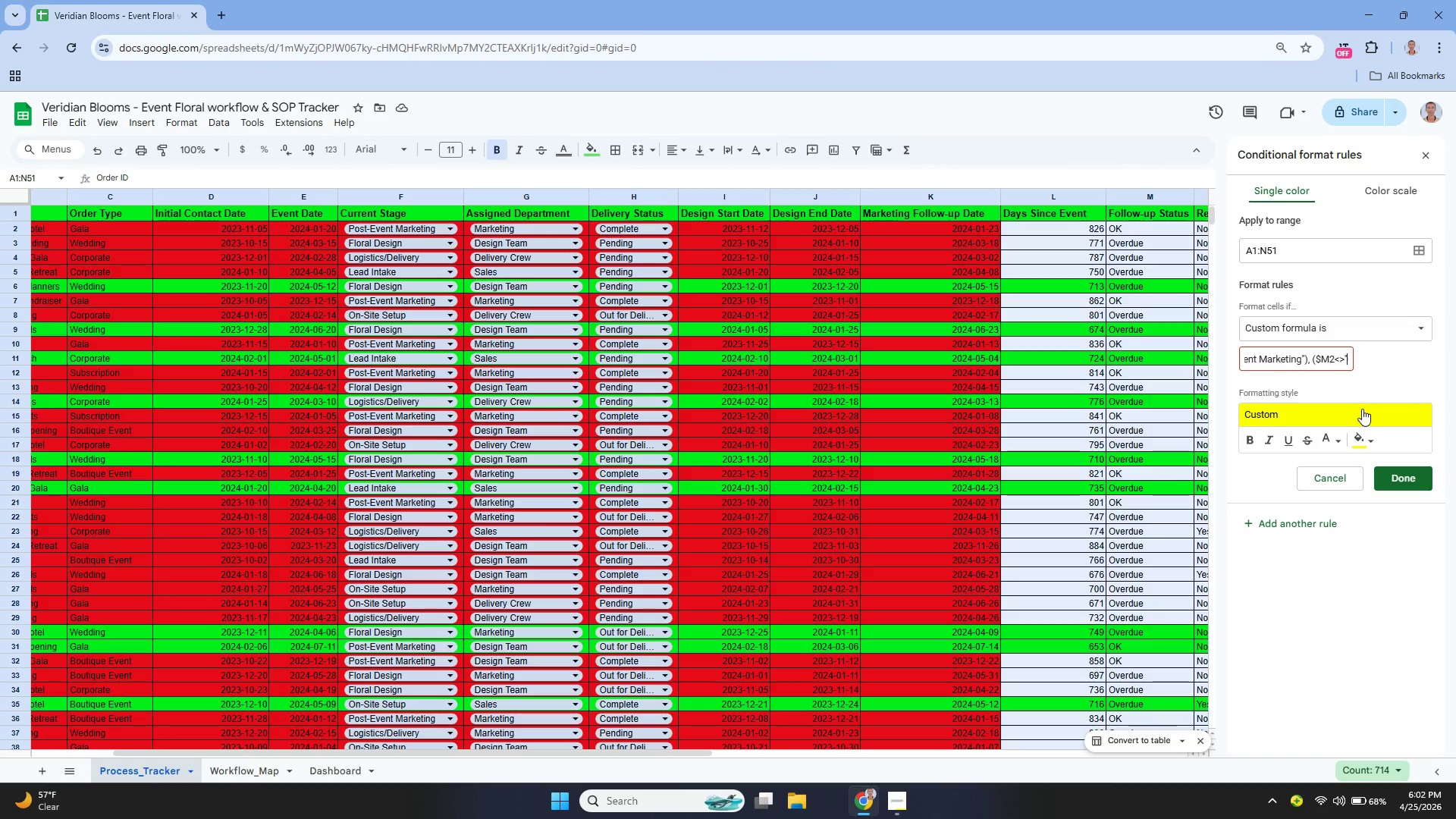 
key(ArrowRight)
 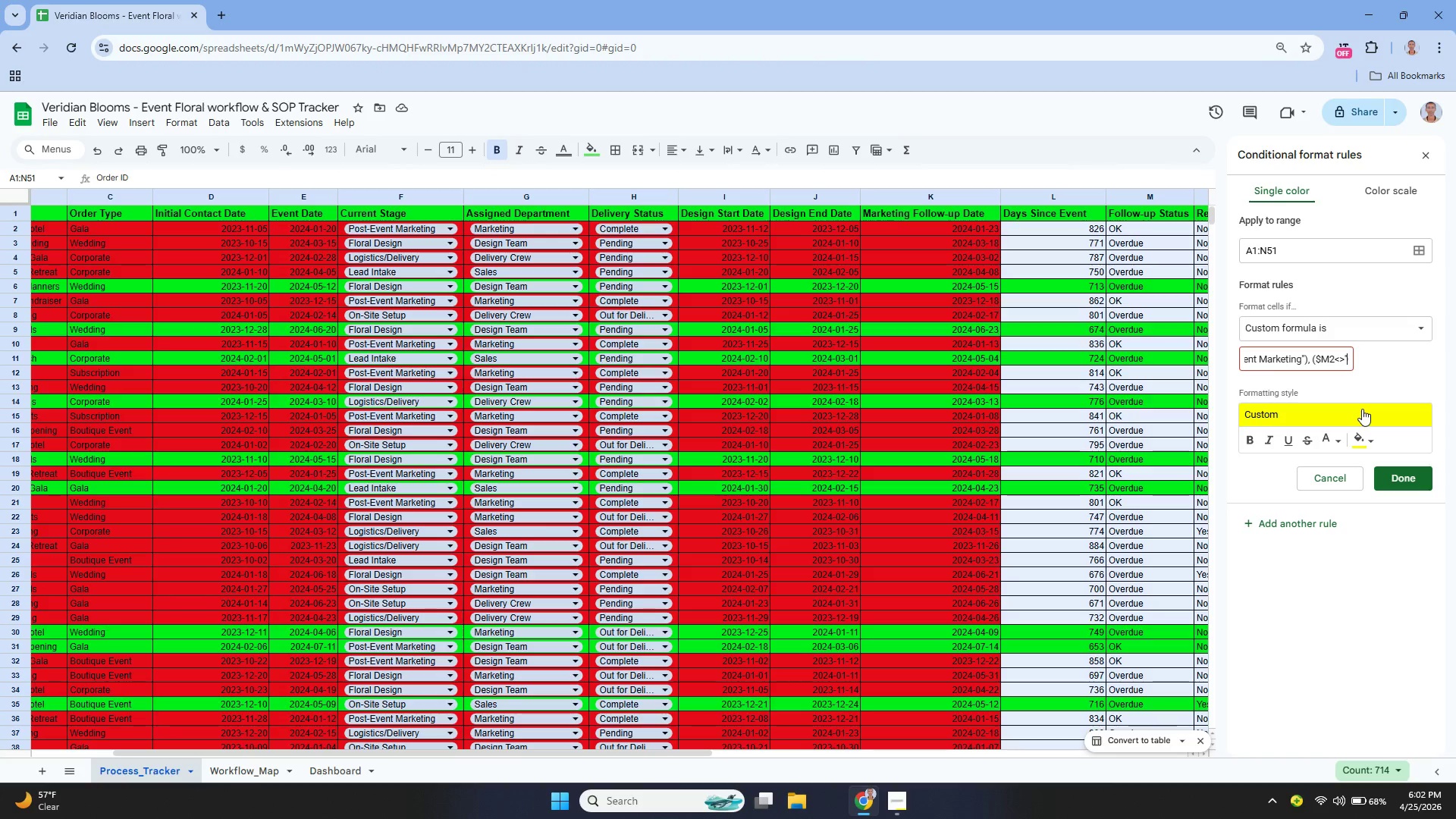 
key(ArrowRight)
 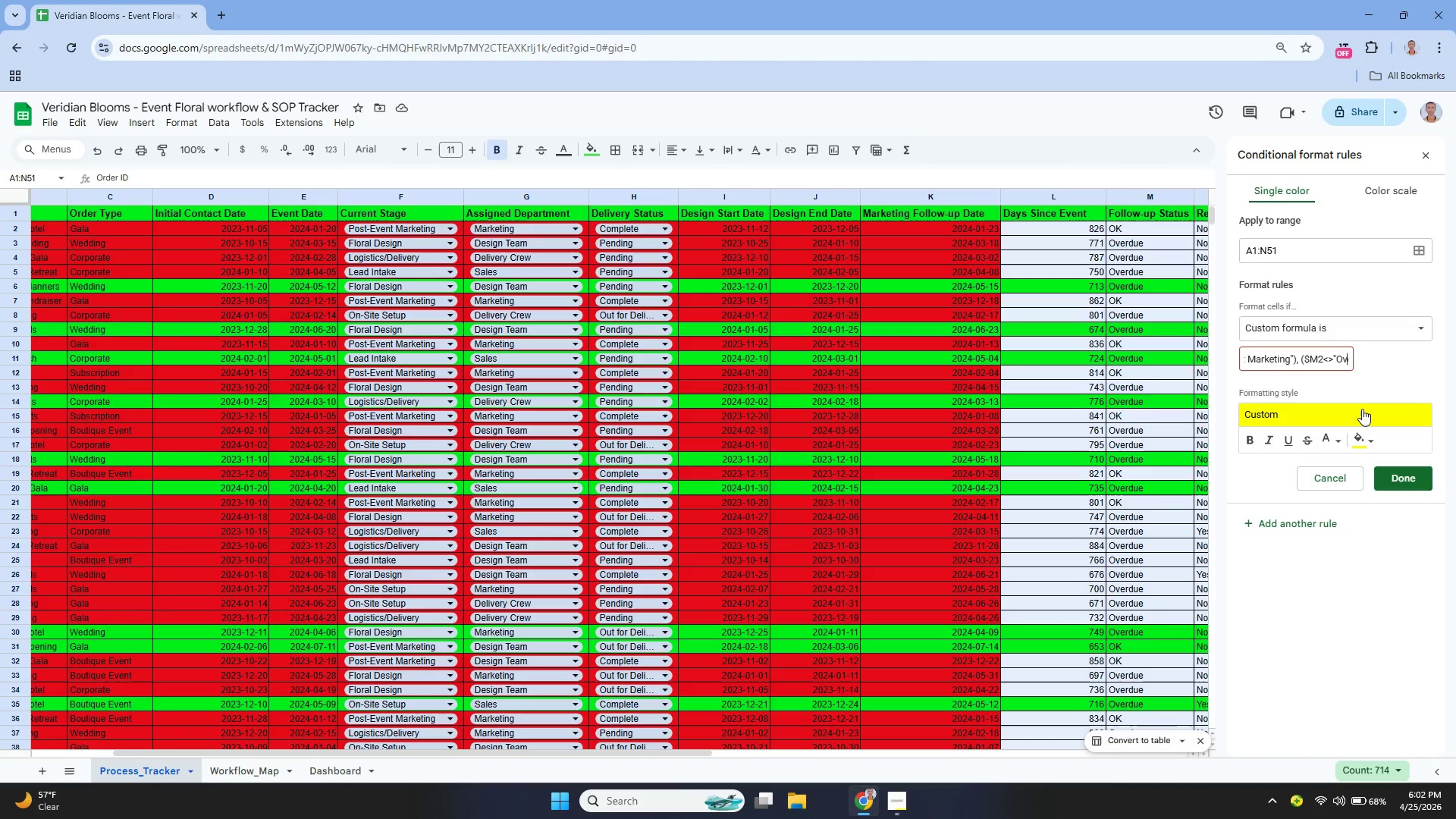 
key(ArrowRight)
 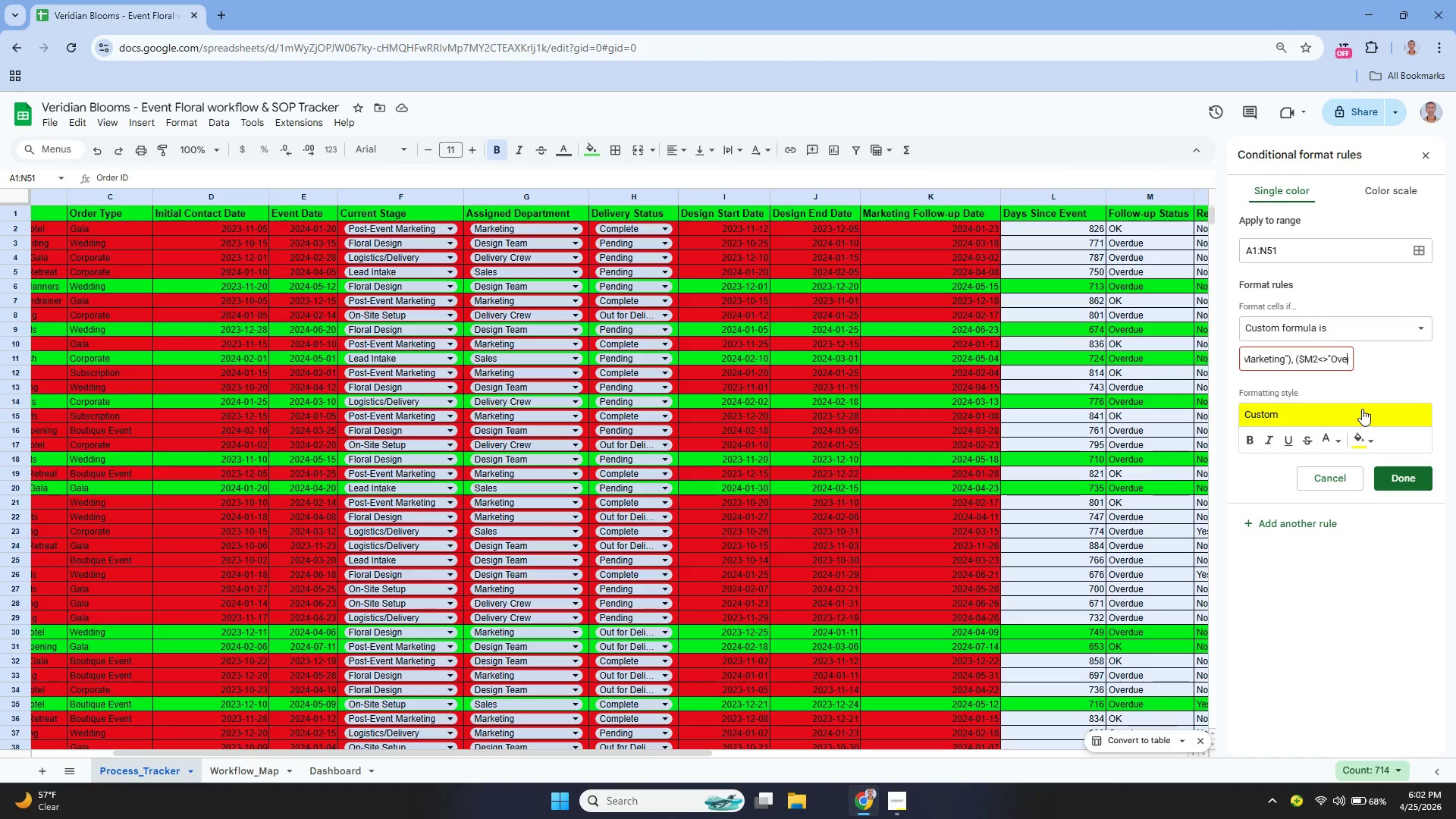 
key(ArrowRight)
 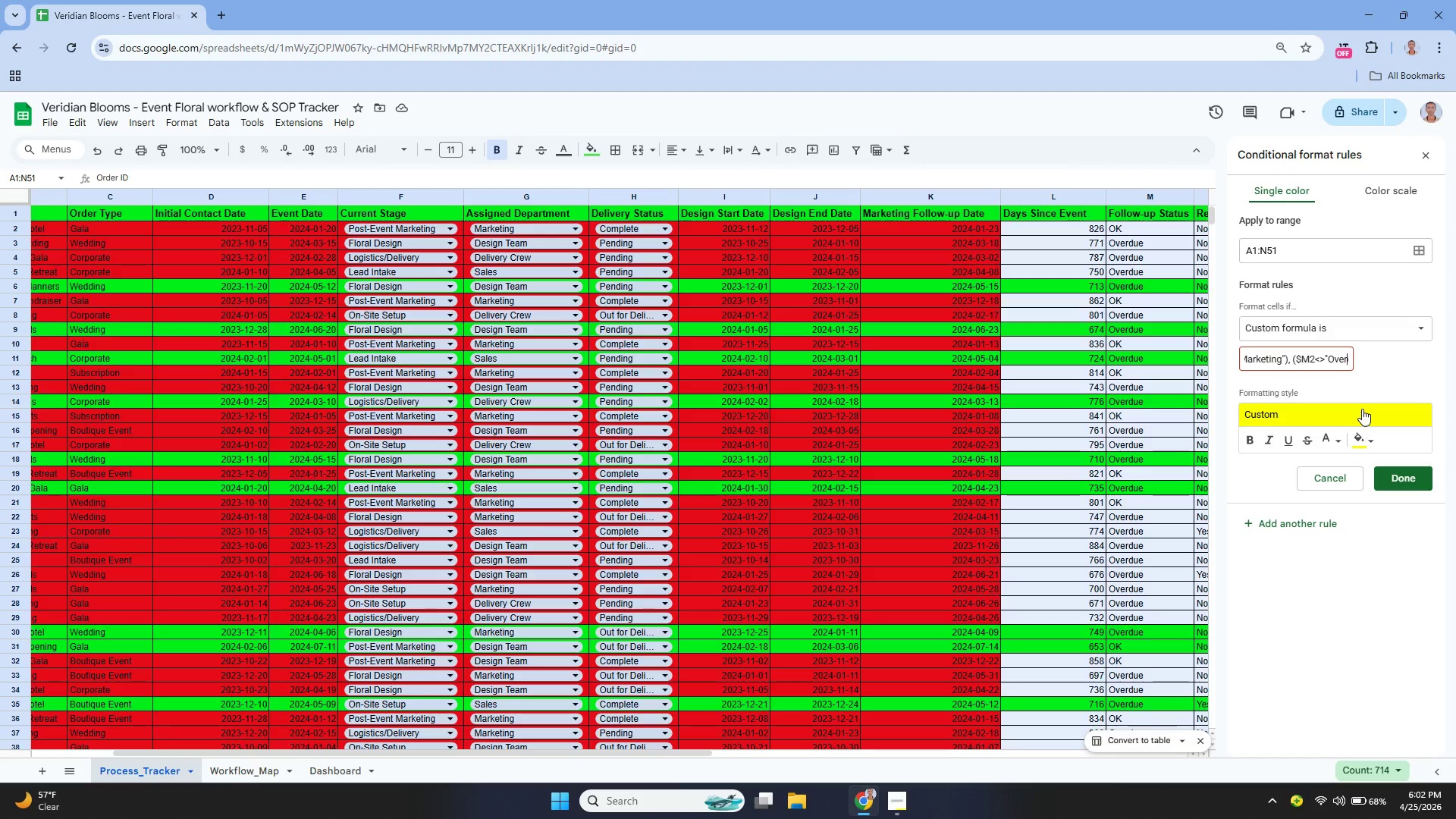 
key(ArrowRight)
 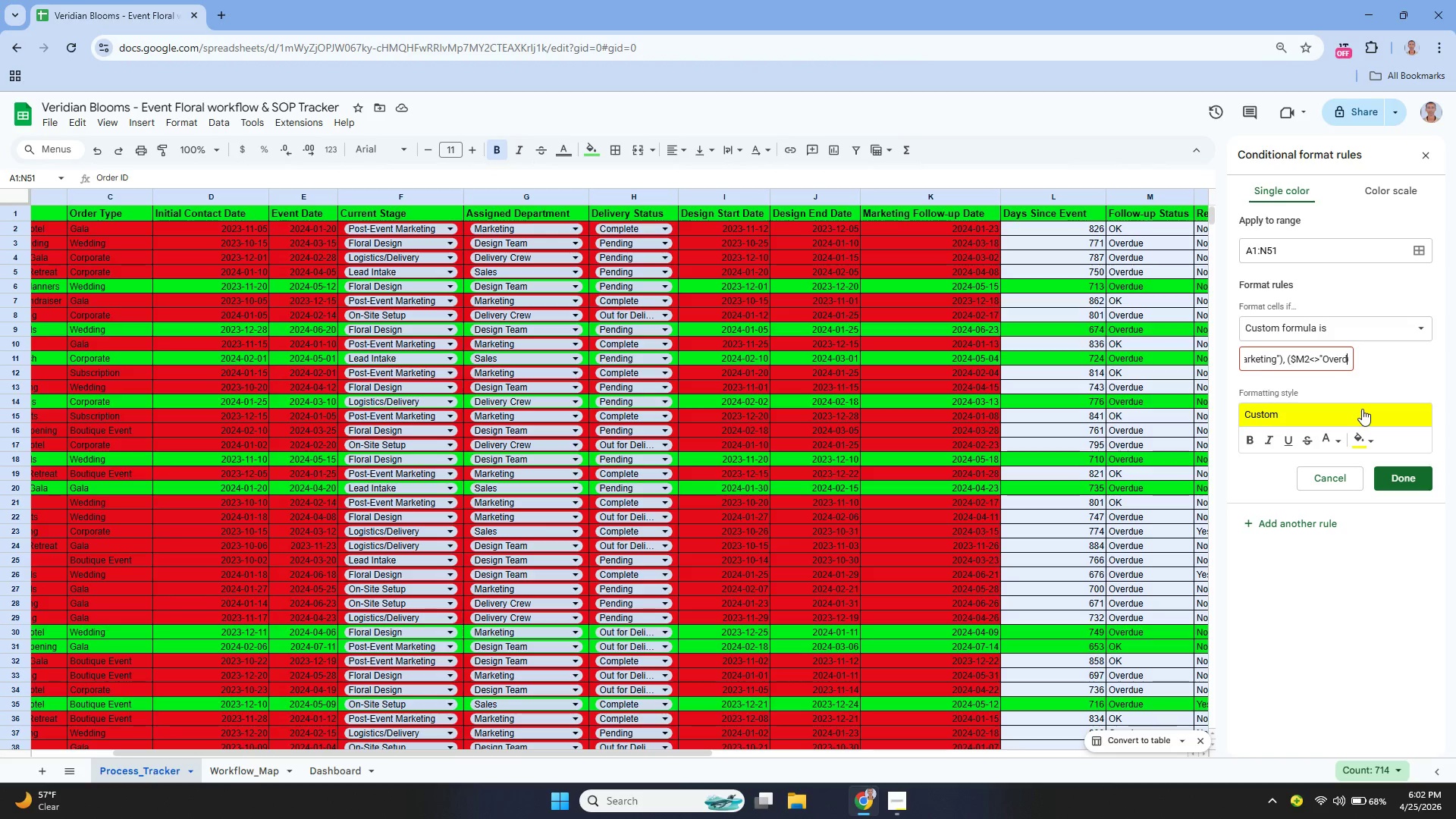 
key(ArrowRight)
 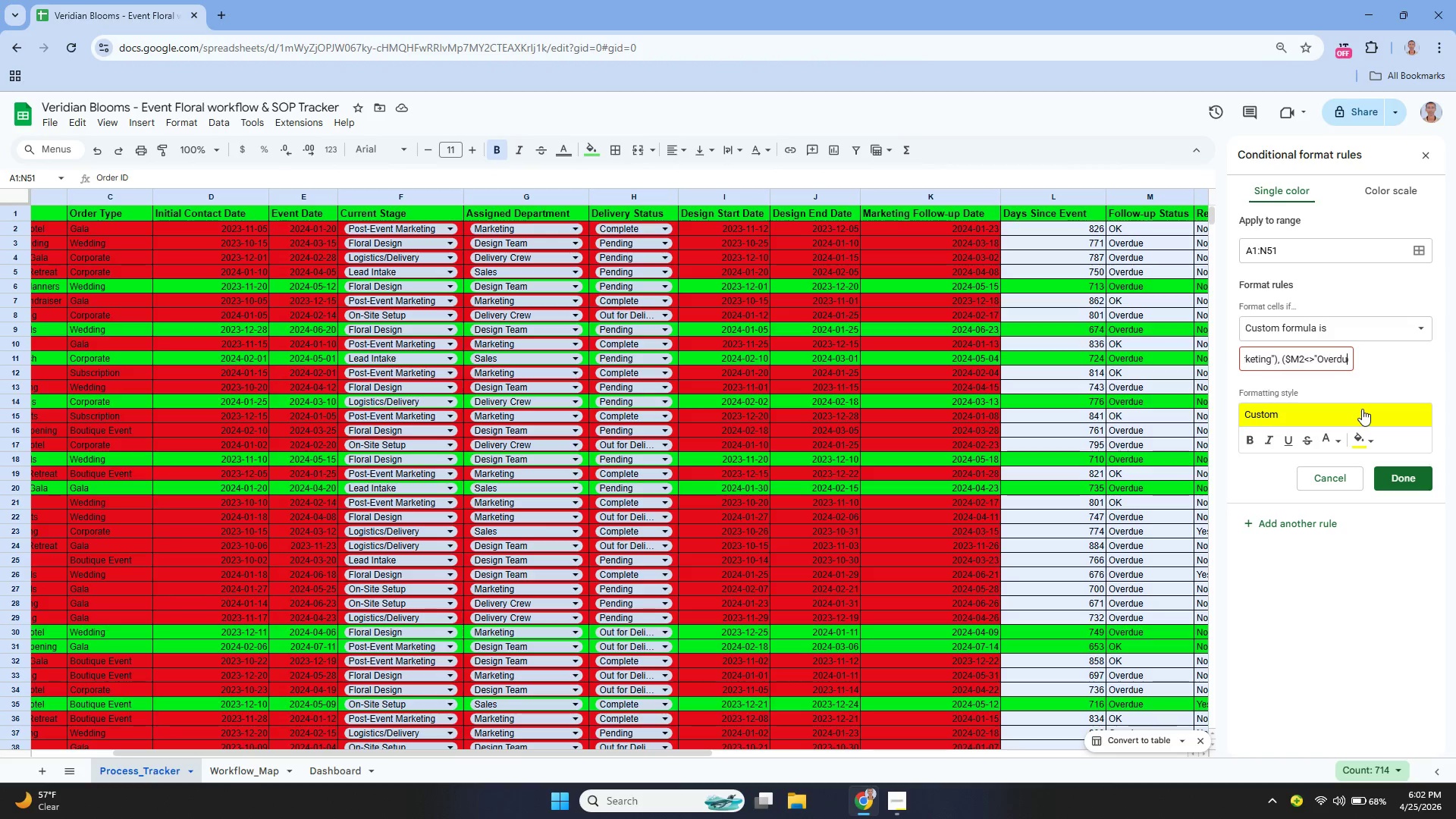 
key(ArrowRight)
 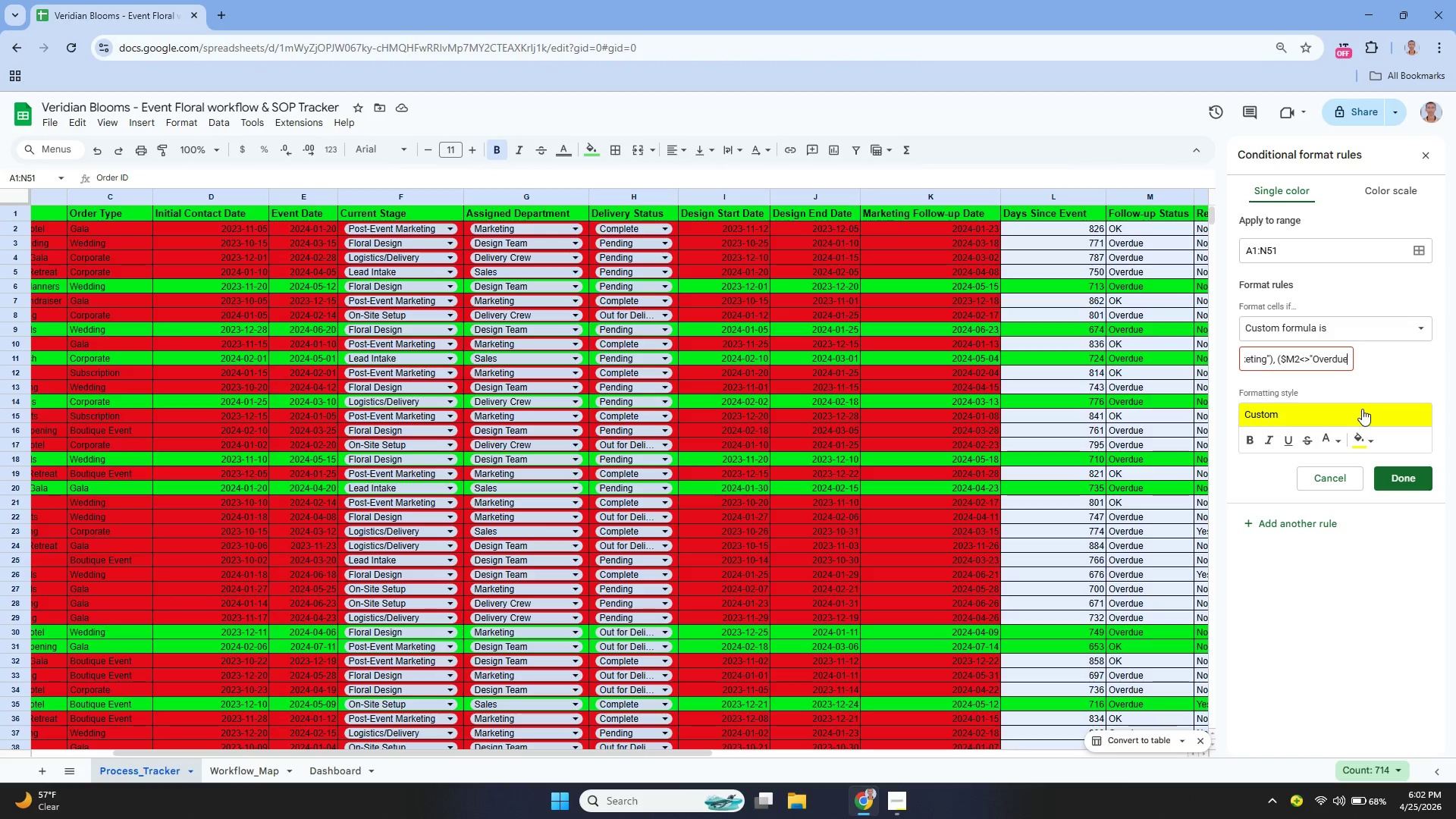 
key(ArrowRight)
 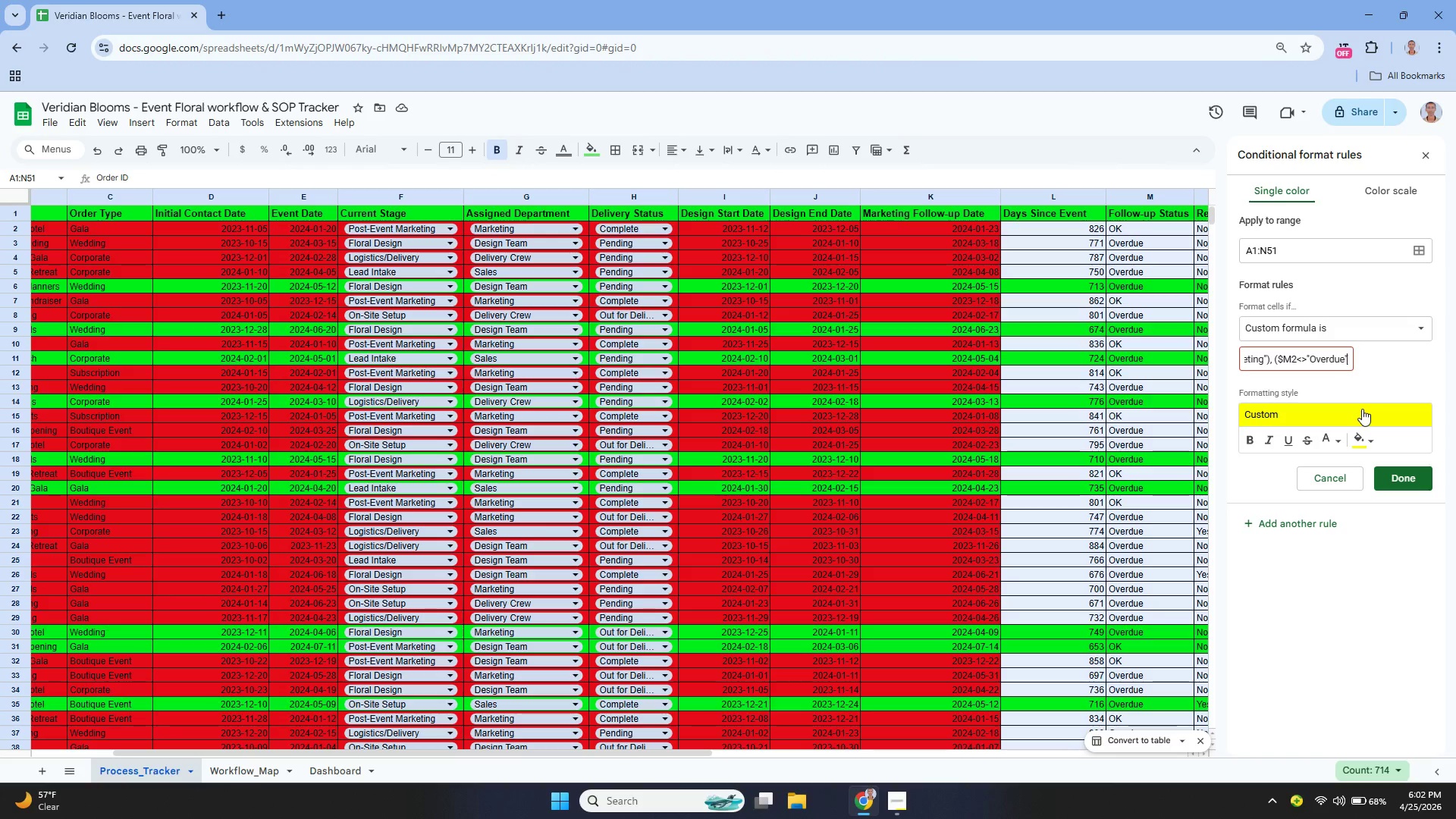 
key(ArrowRight)
 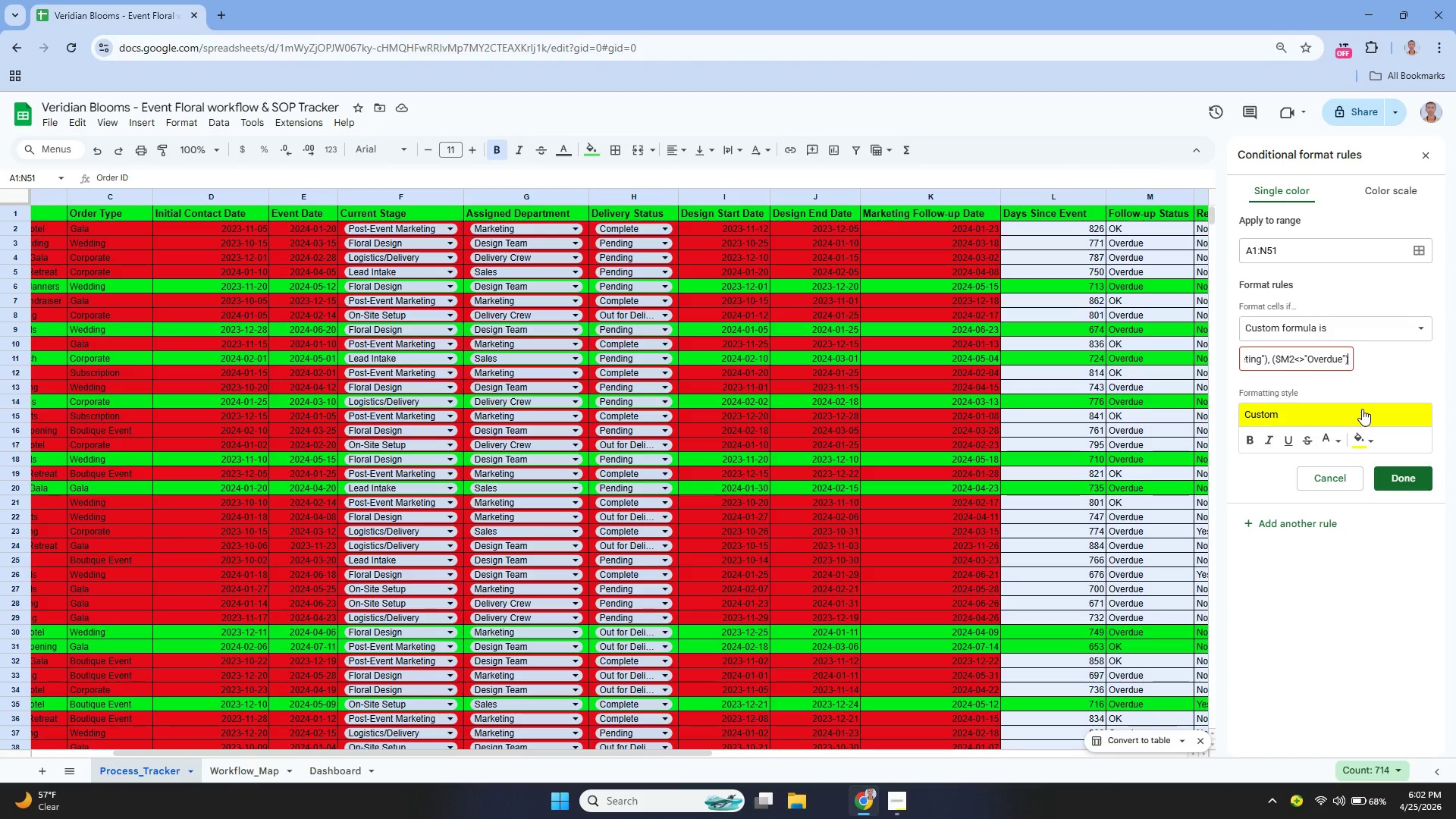 
key(ArrowRight)
 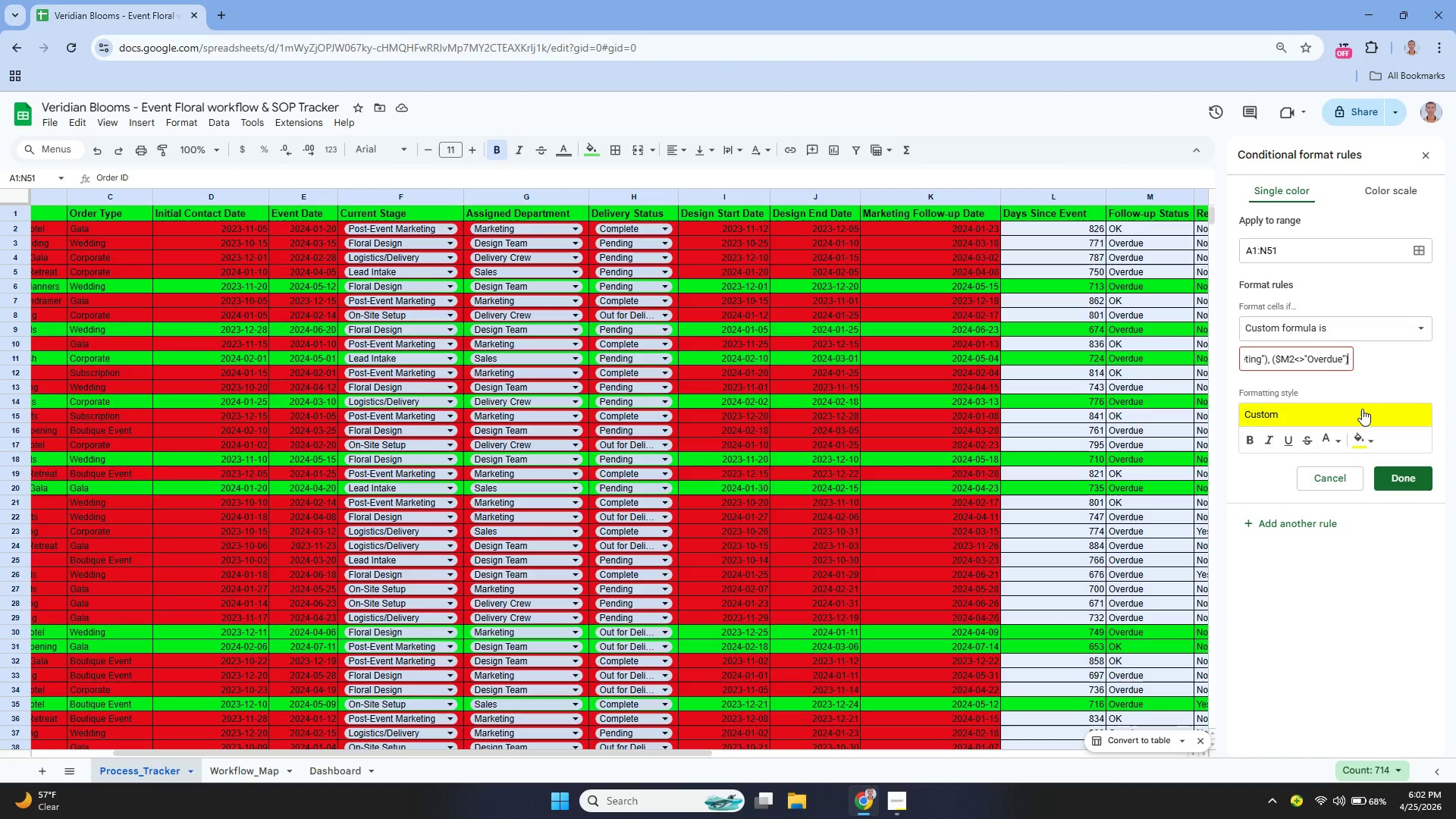 
key(ArrowRight)
 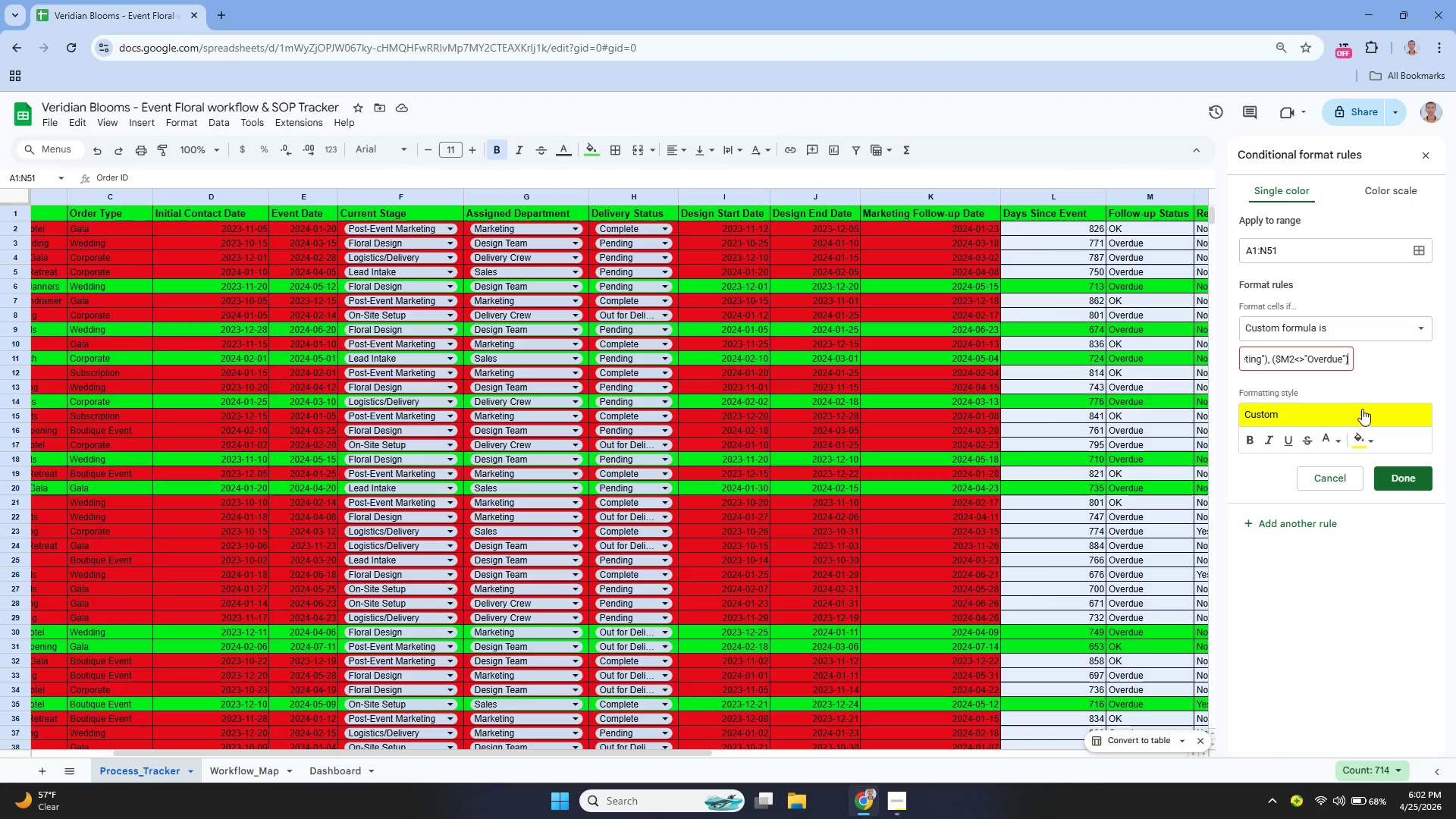 
key(ArrowRight)
 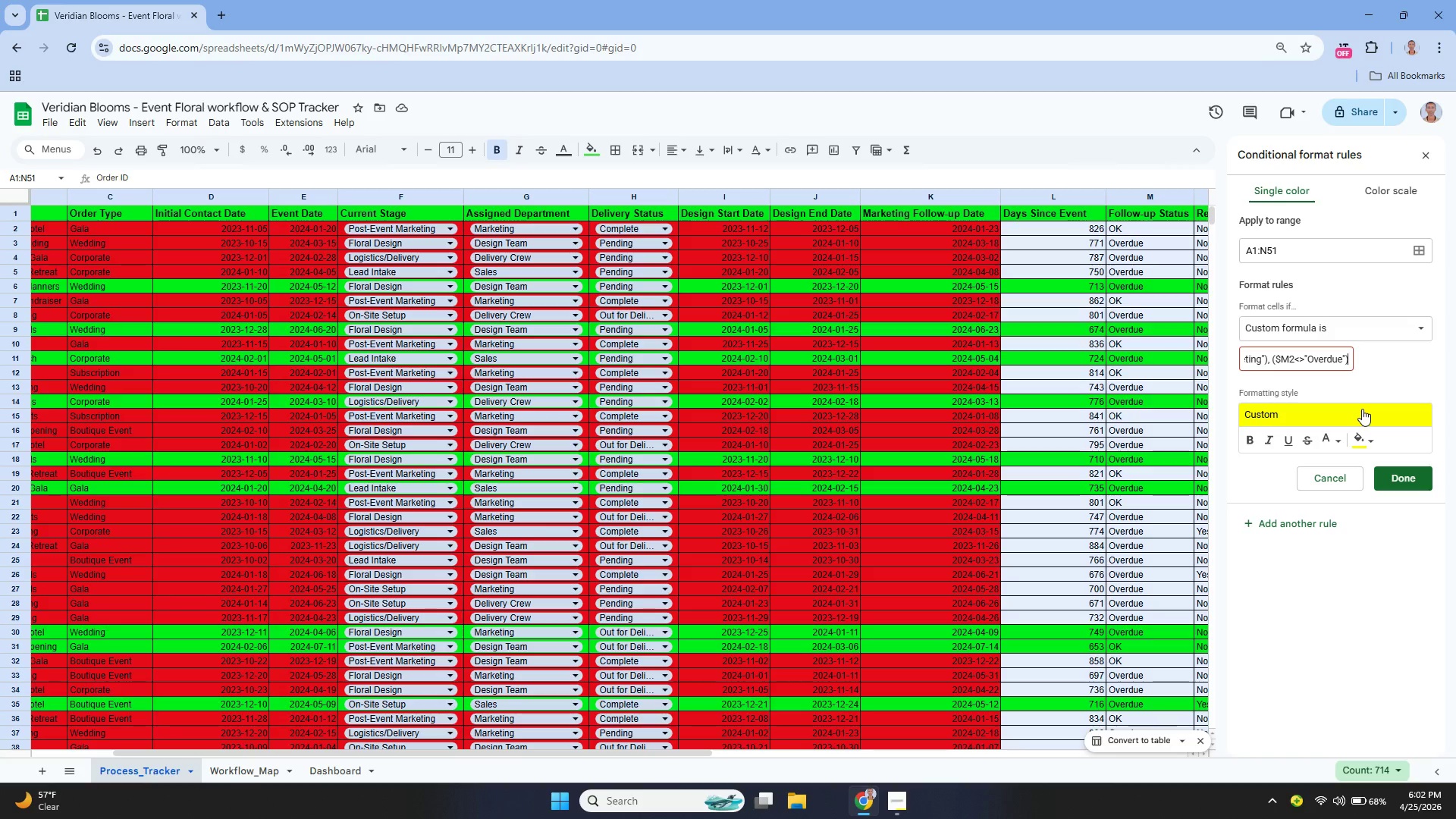 
key(Enter)
 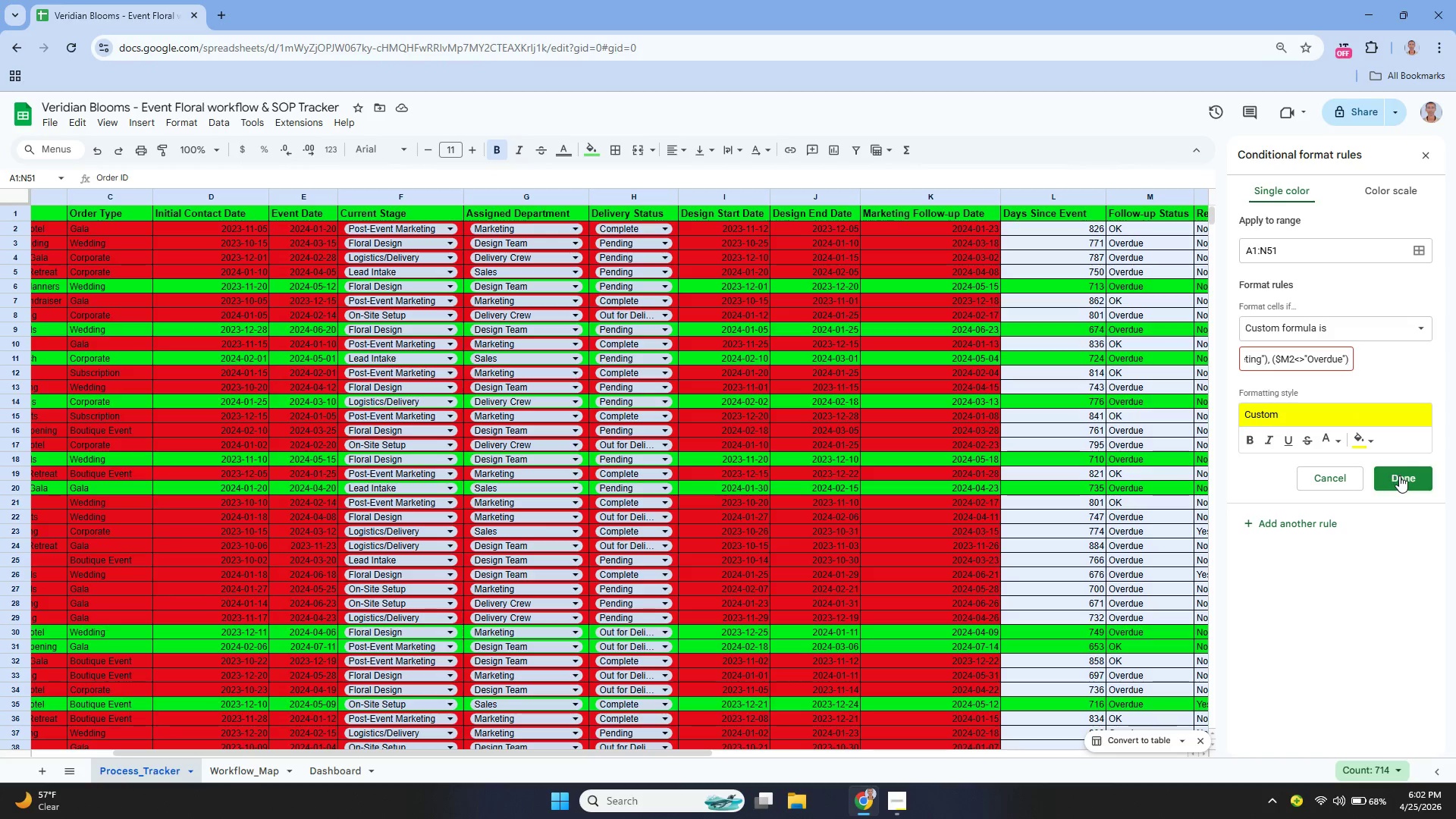 
left_click([1399, 479])
 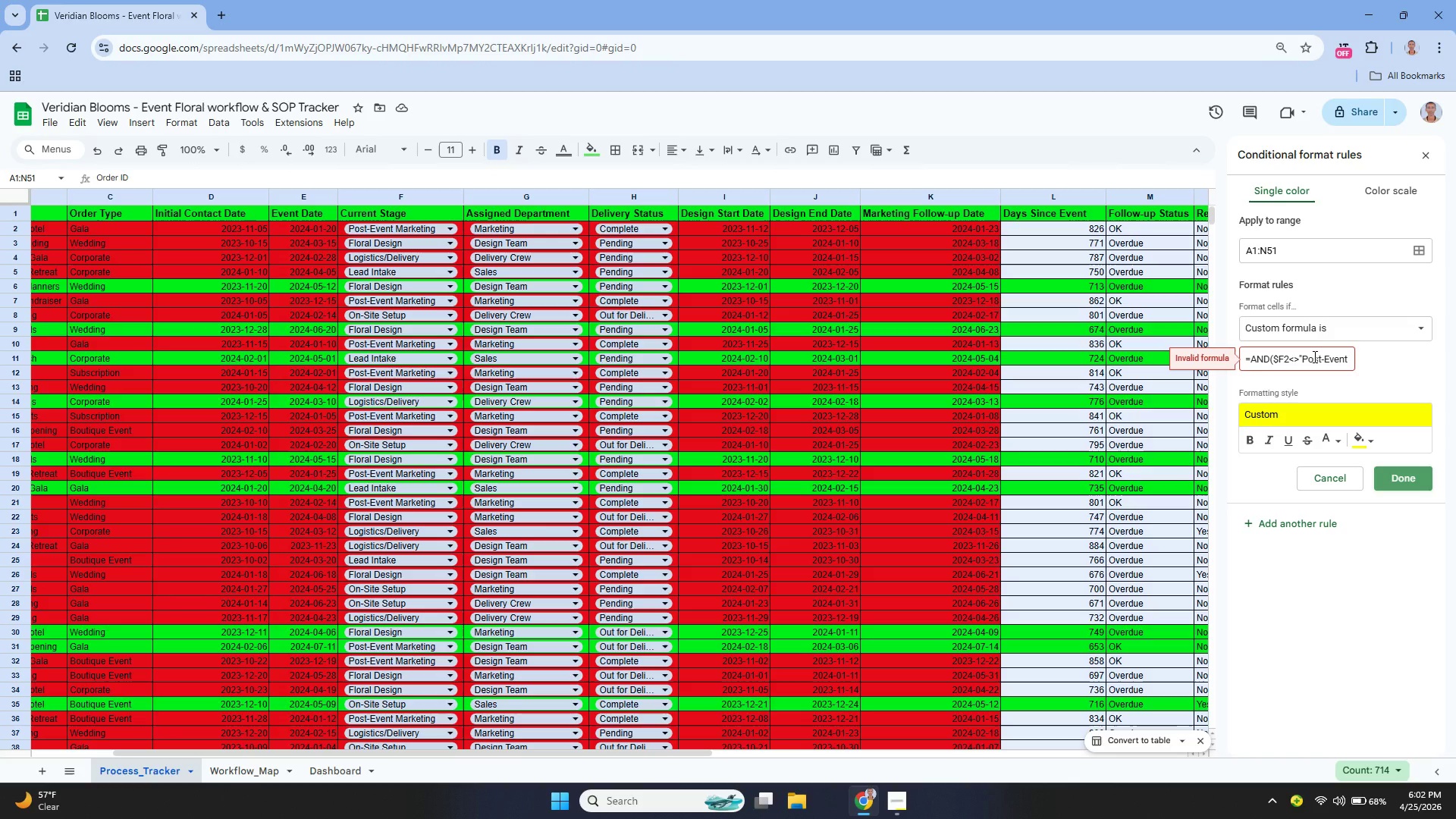 
double_click([1313, 356])
 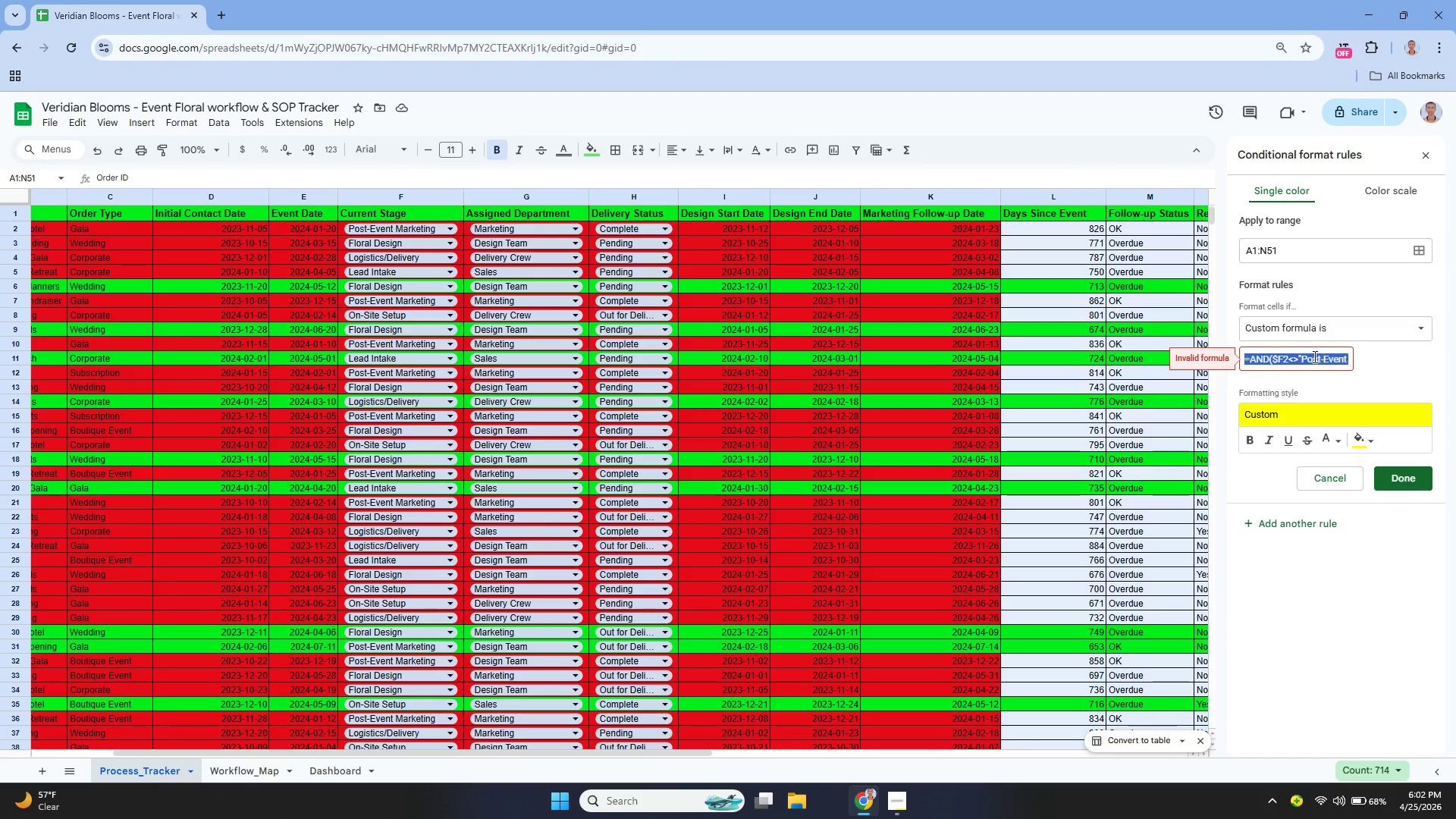 
triple_click([1313, 356])
 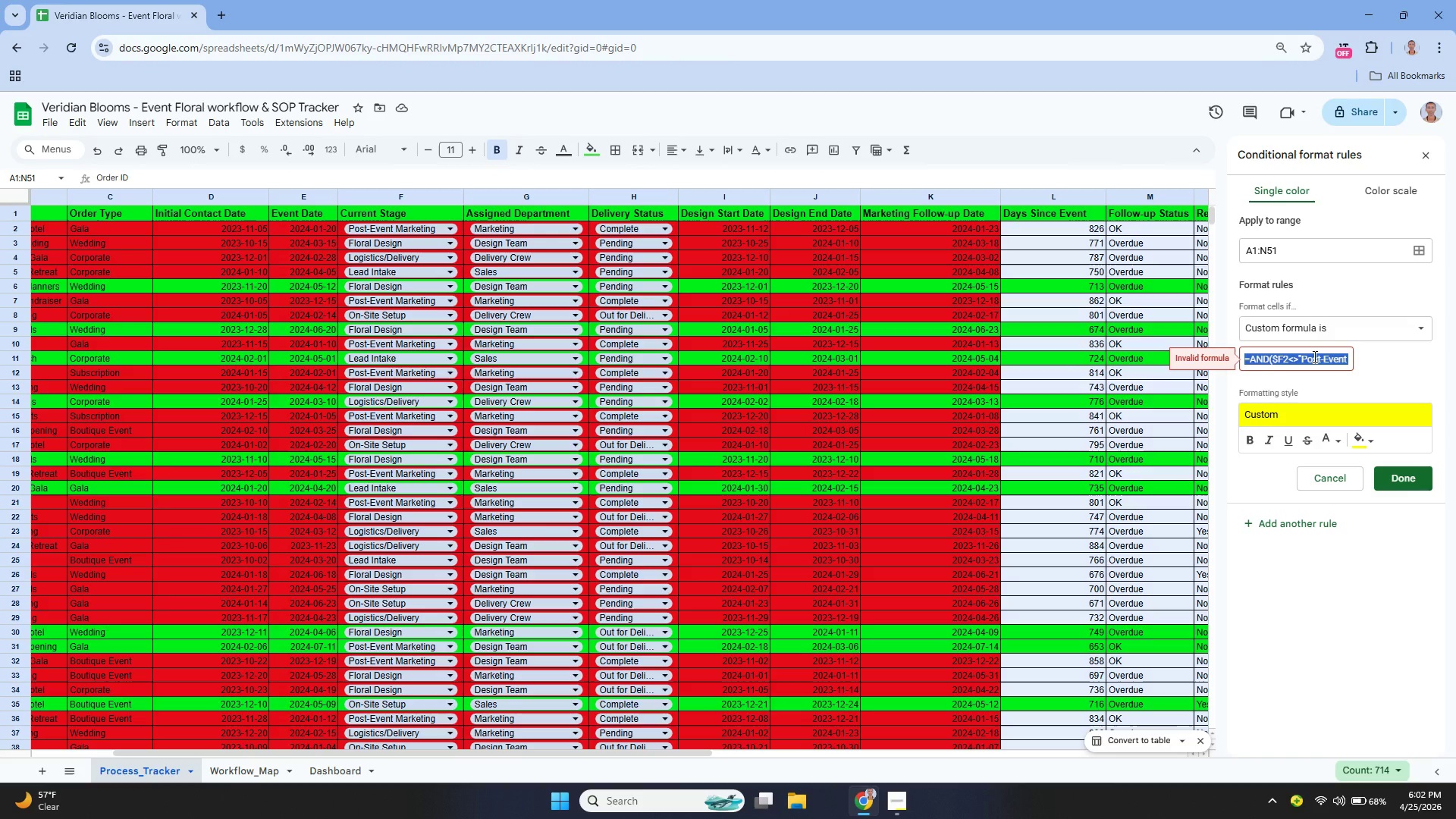 
key(Backspace)
type(=AND(()
 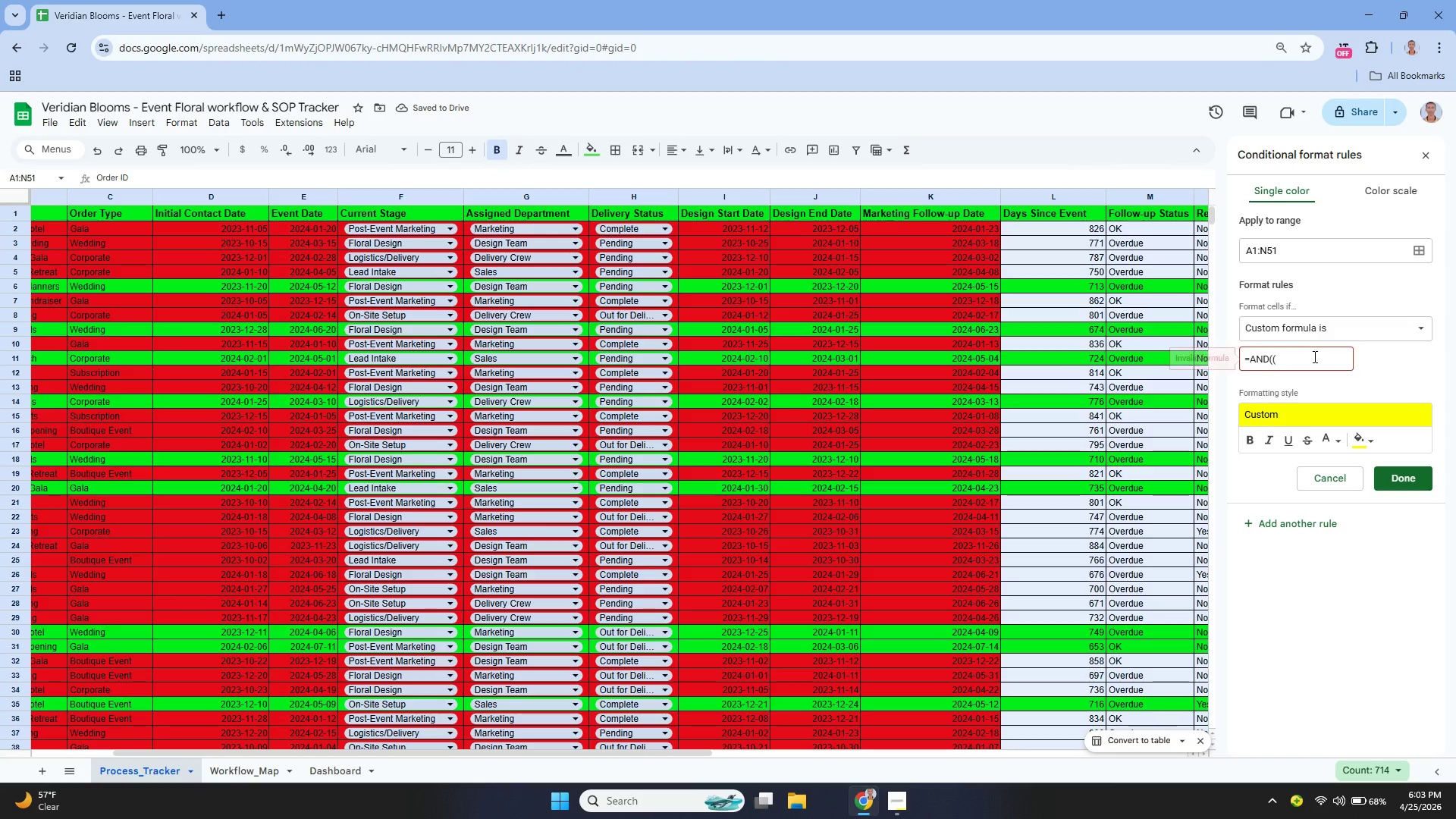 
key(Control+Z)
 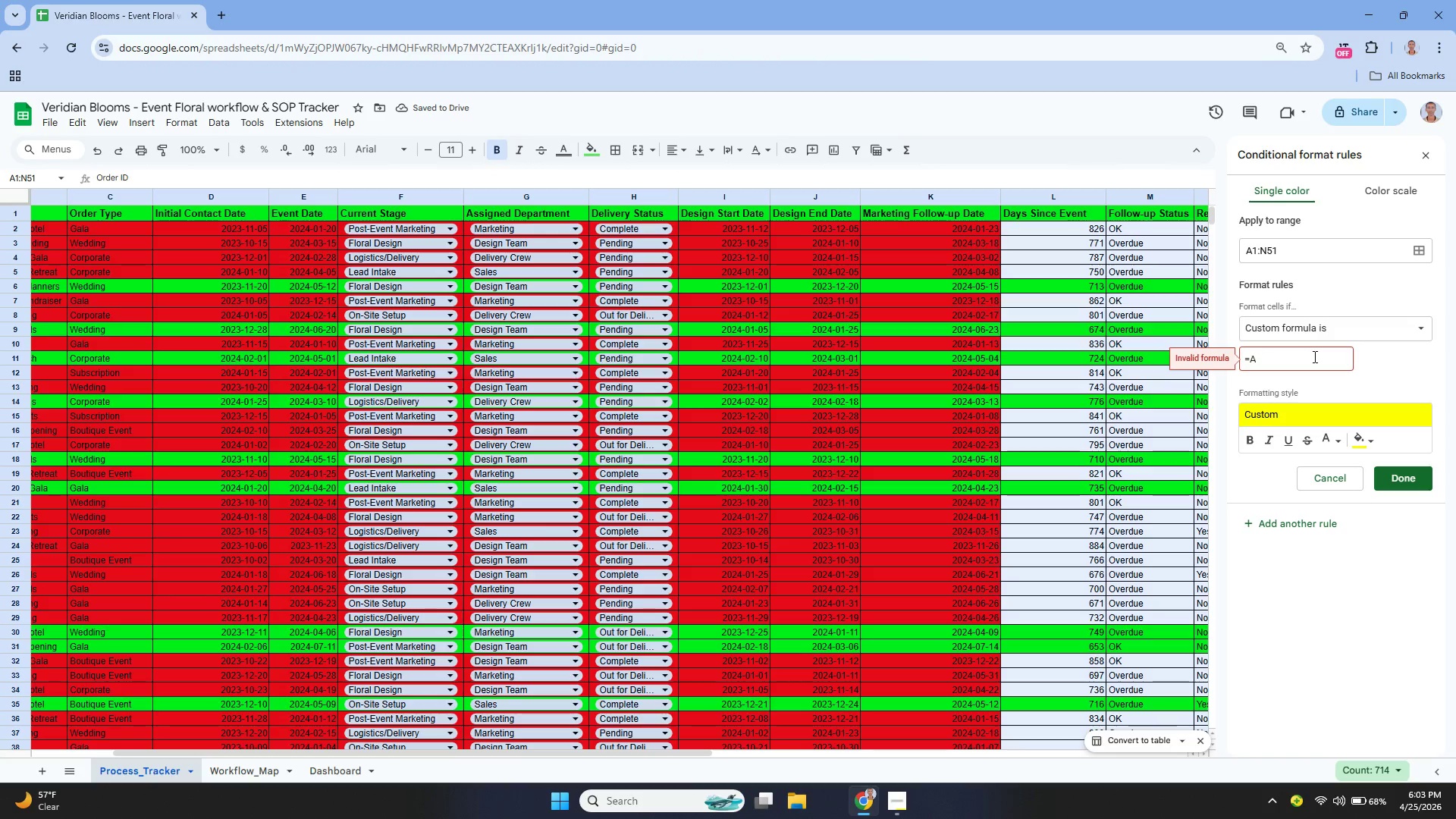 
key(Control+Z)
 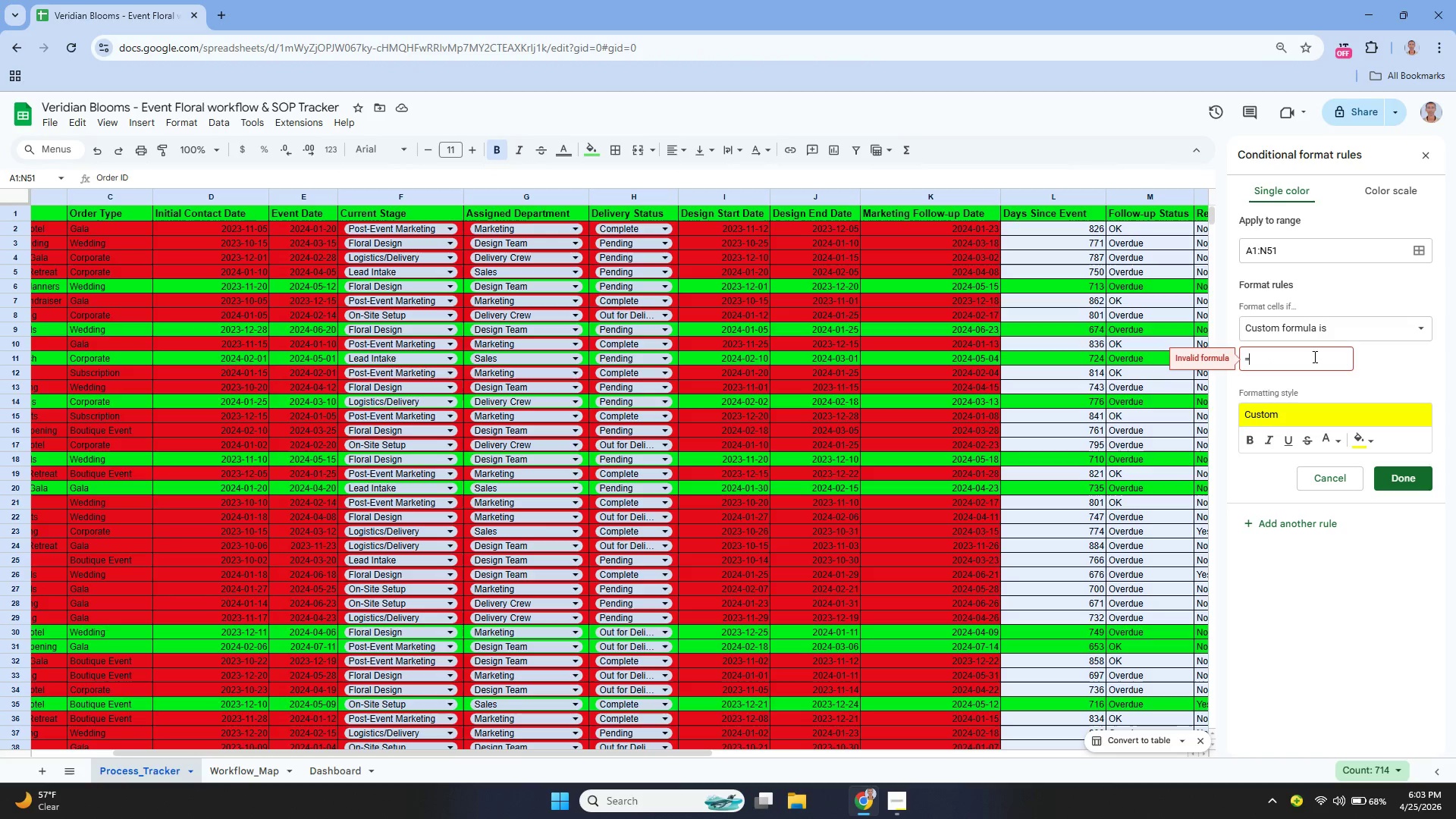 
key(Control+Z)
 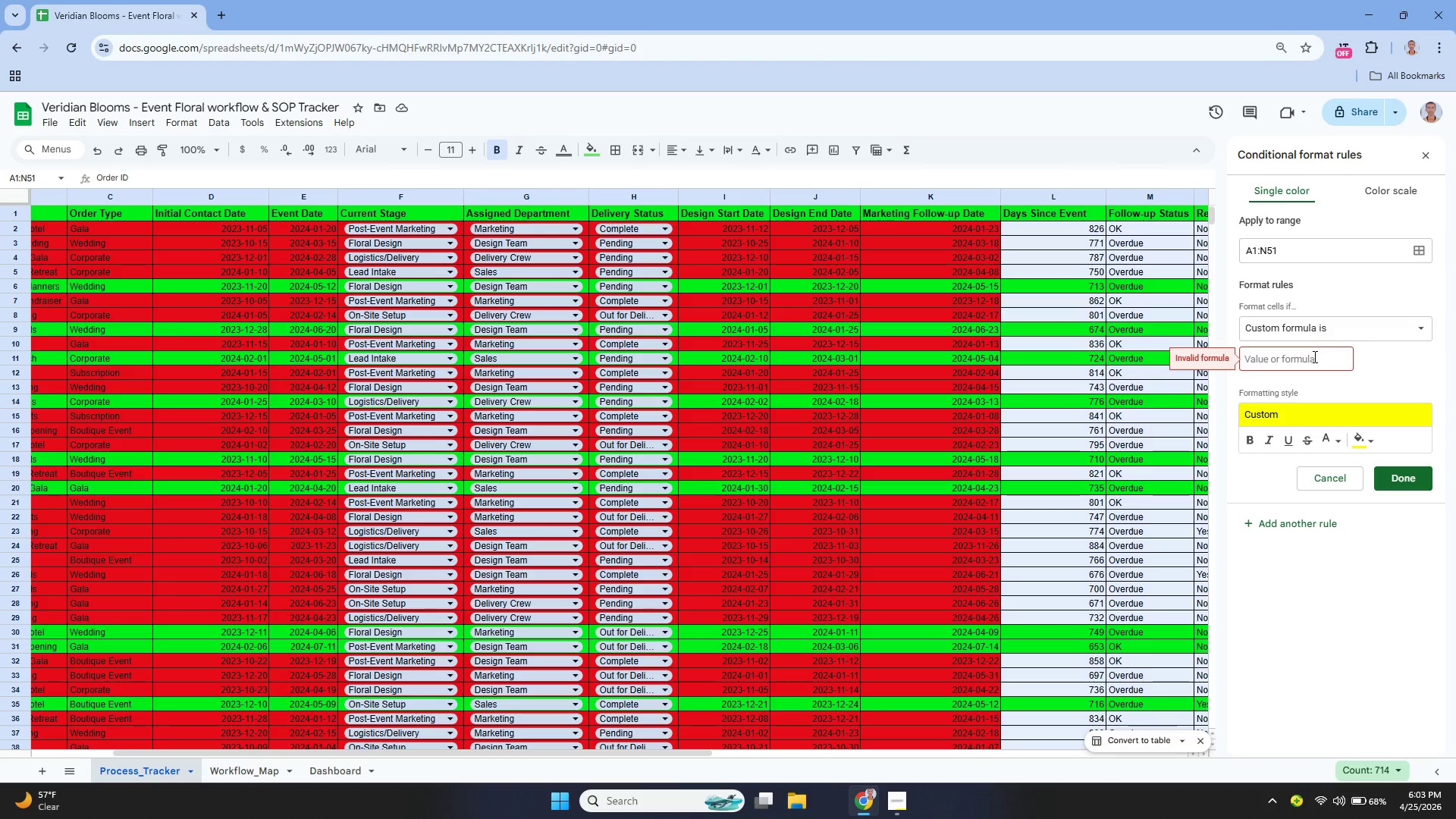 
key(Control+Z)
 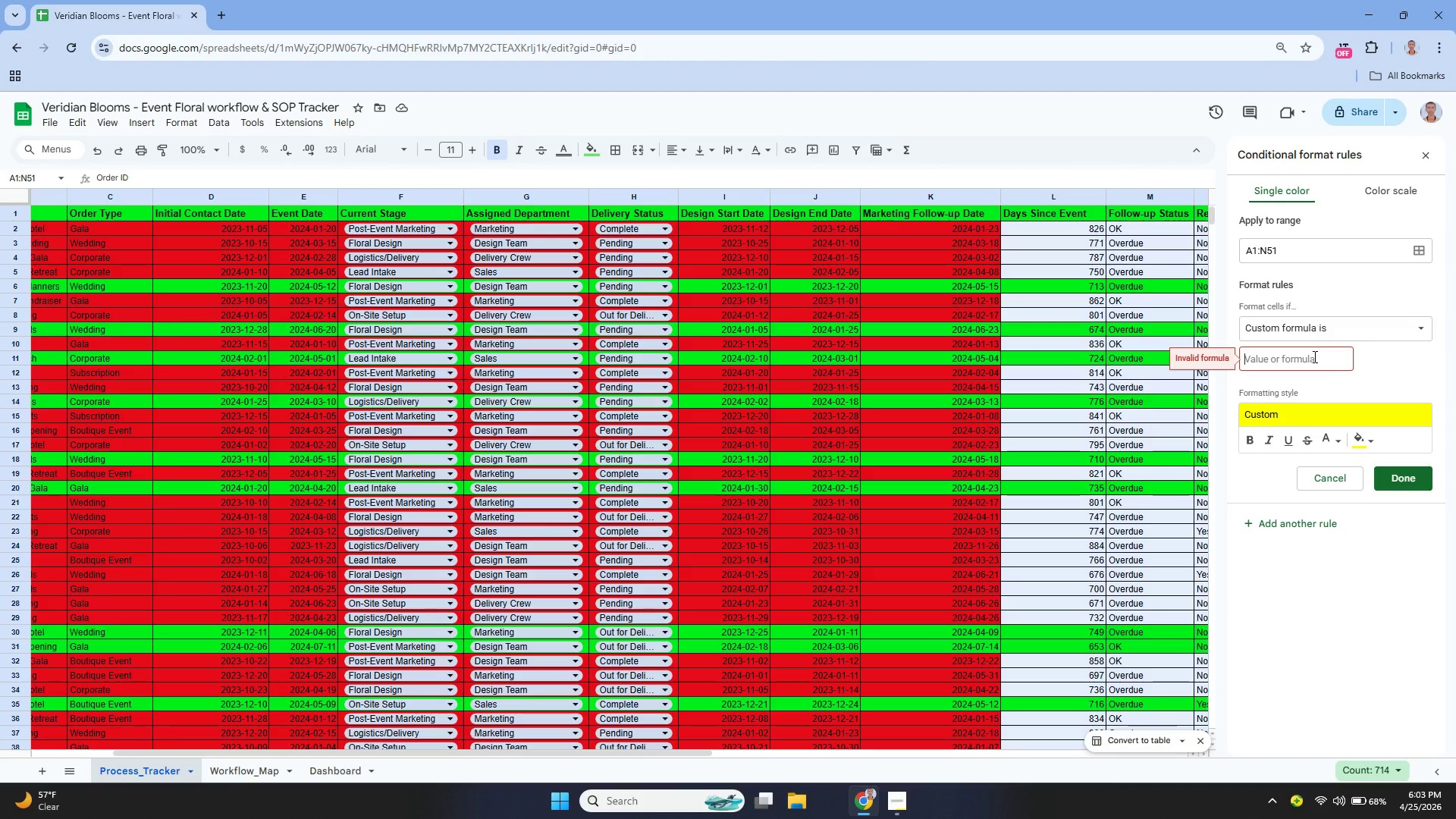 
key(Control+Z)
 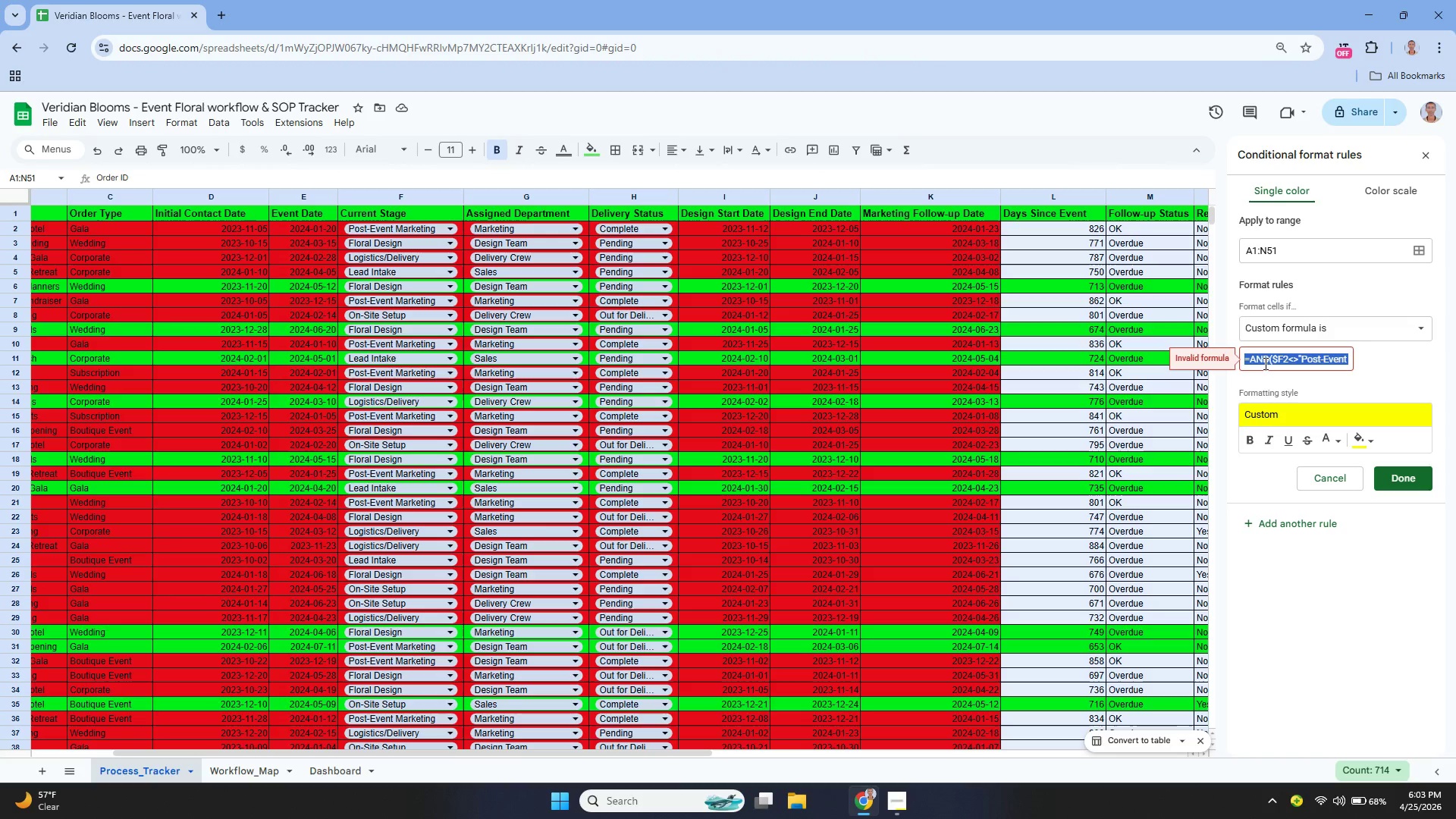 
left_click([1263, 363])
 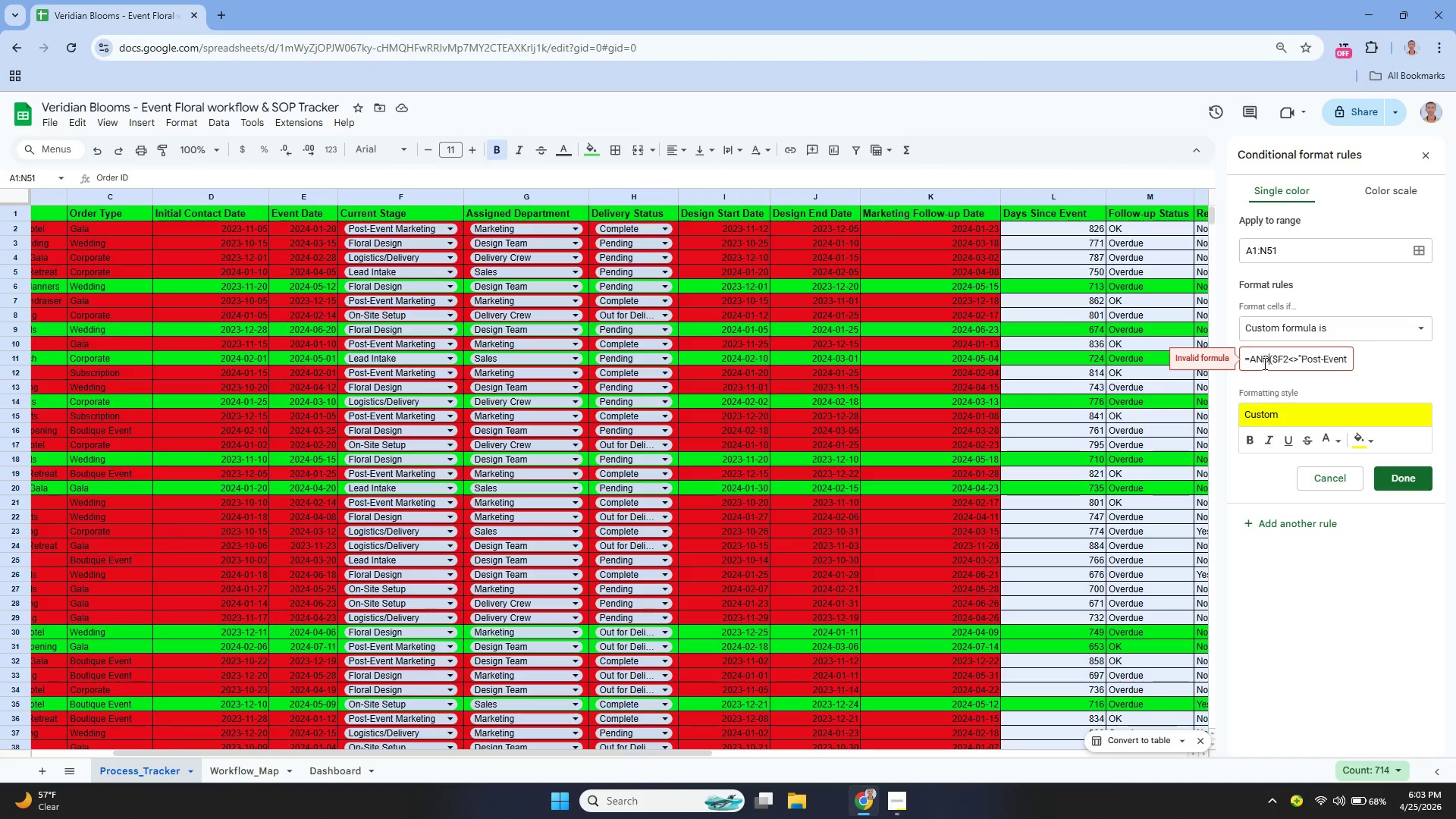 
key(ArrowRight)
 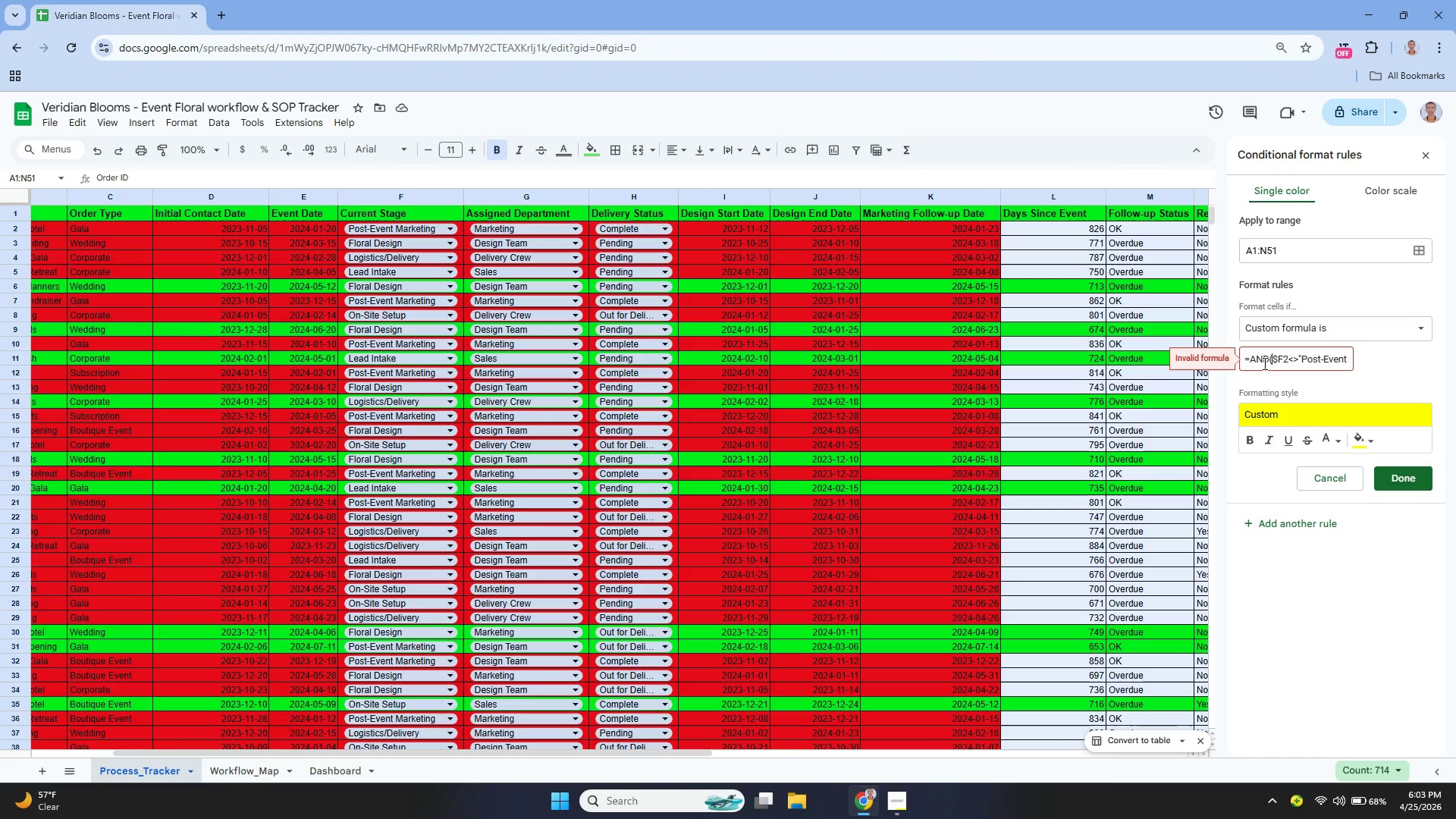 
key(ArrowRight)
 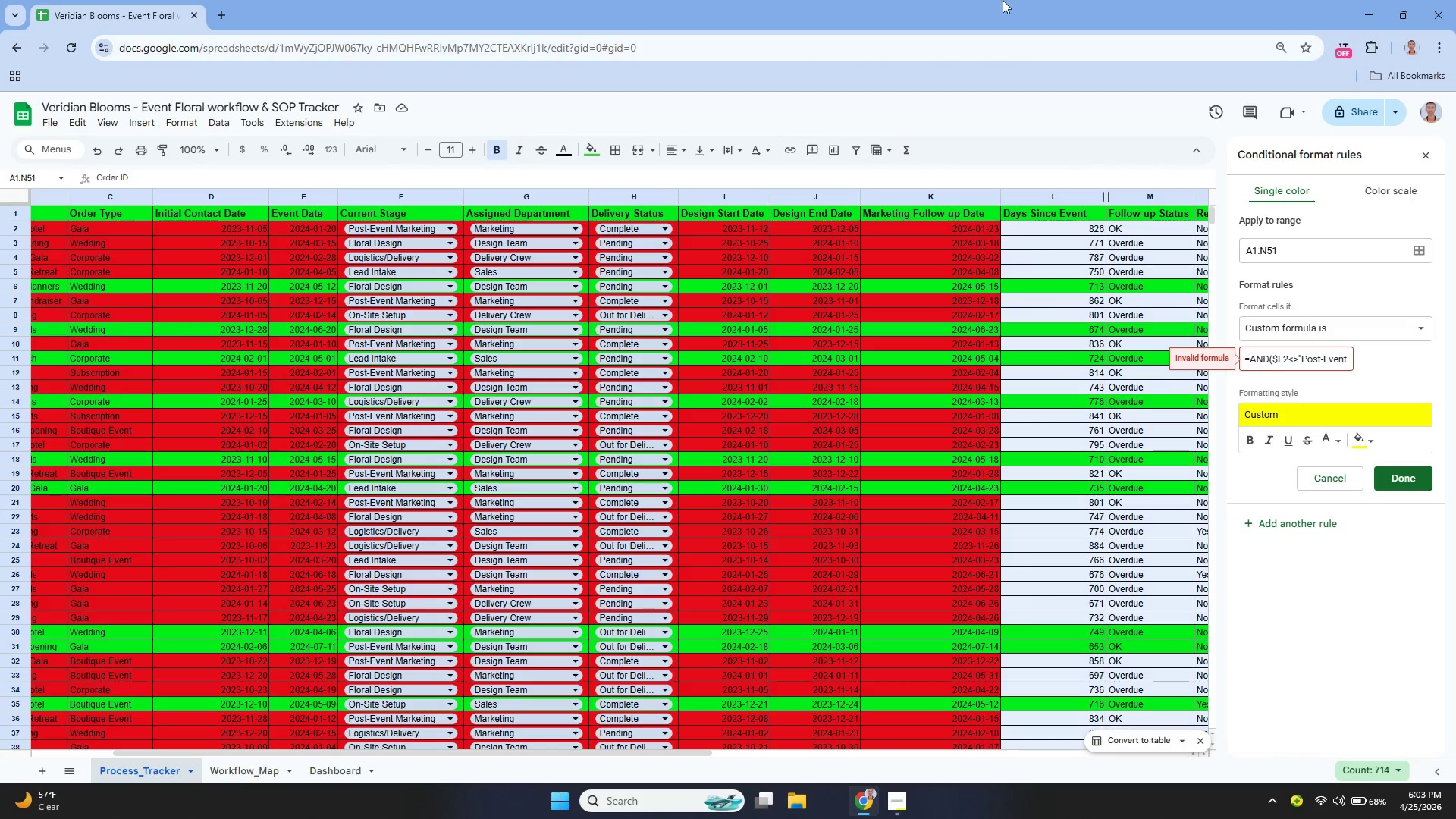 
key(Shift+9)
 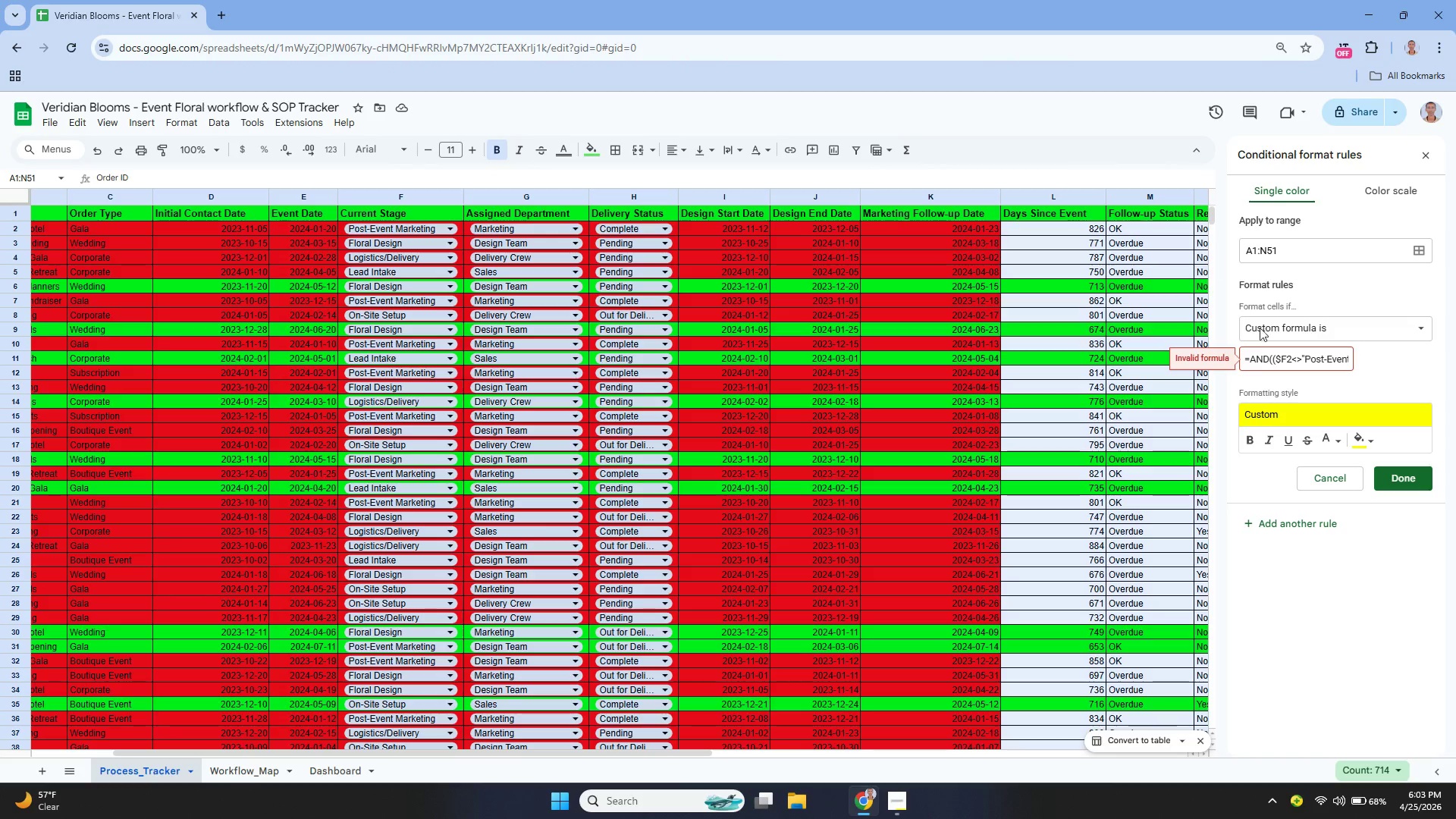 
left_click([1327, 382])
 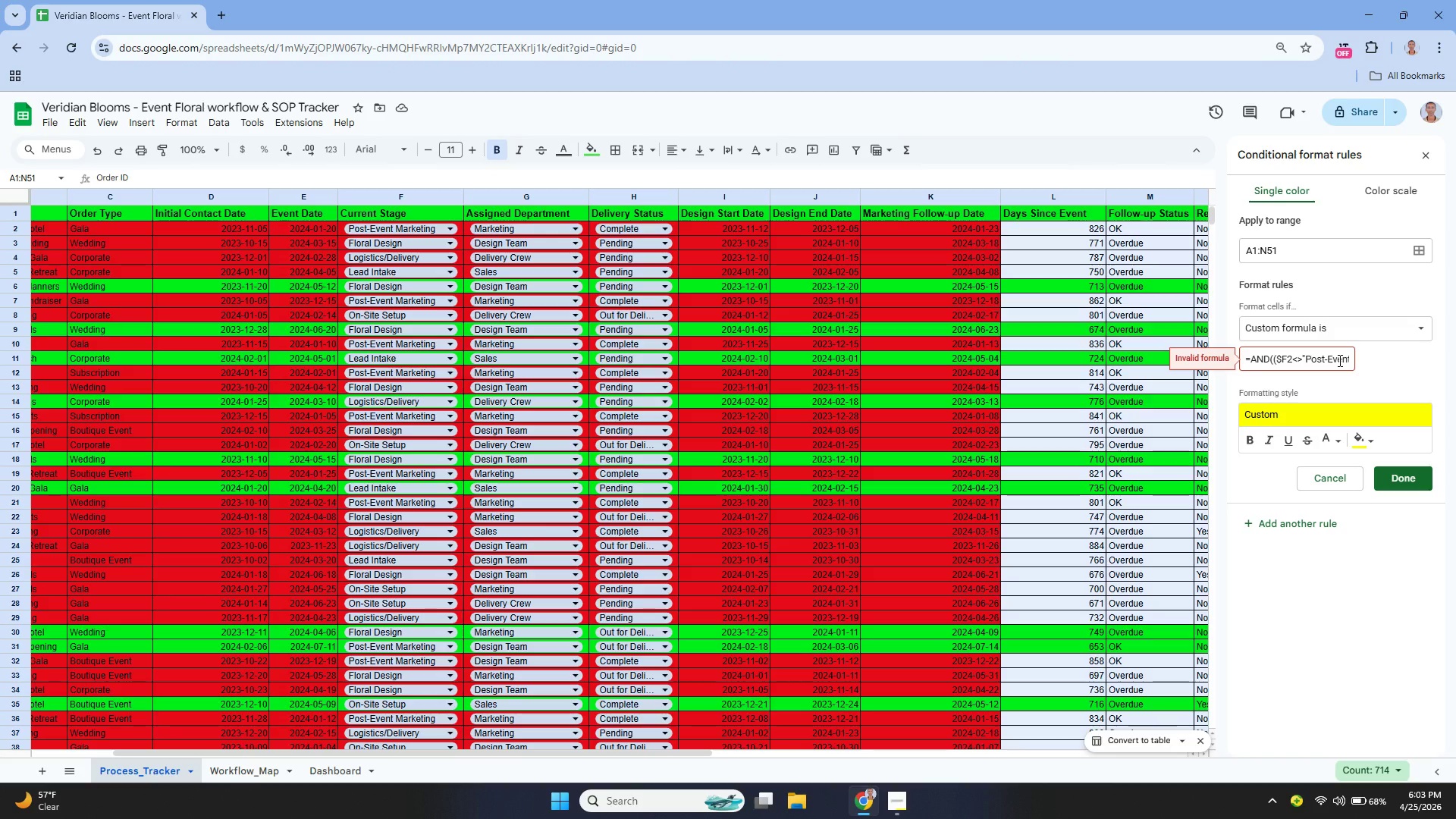 
left_click([1338, 360])
 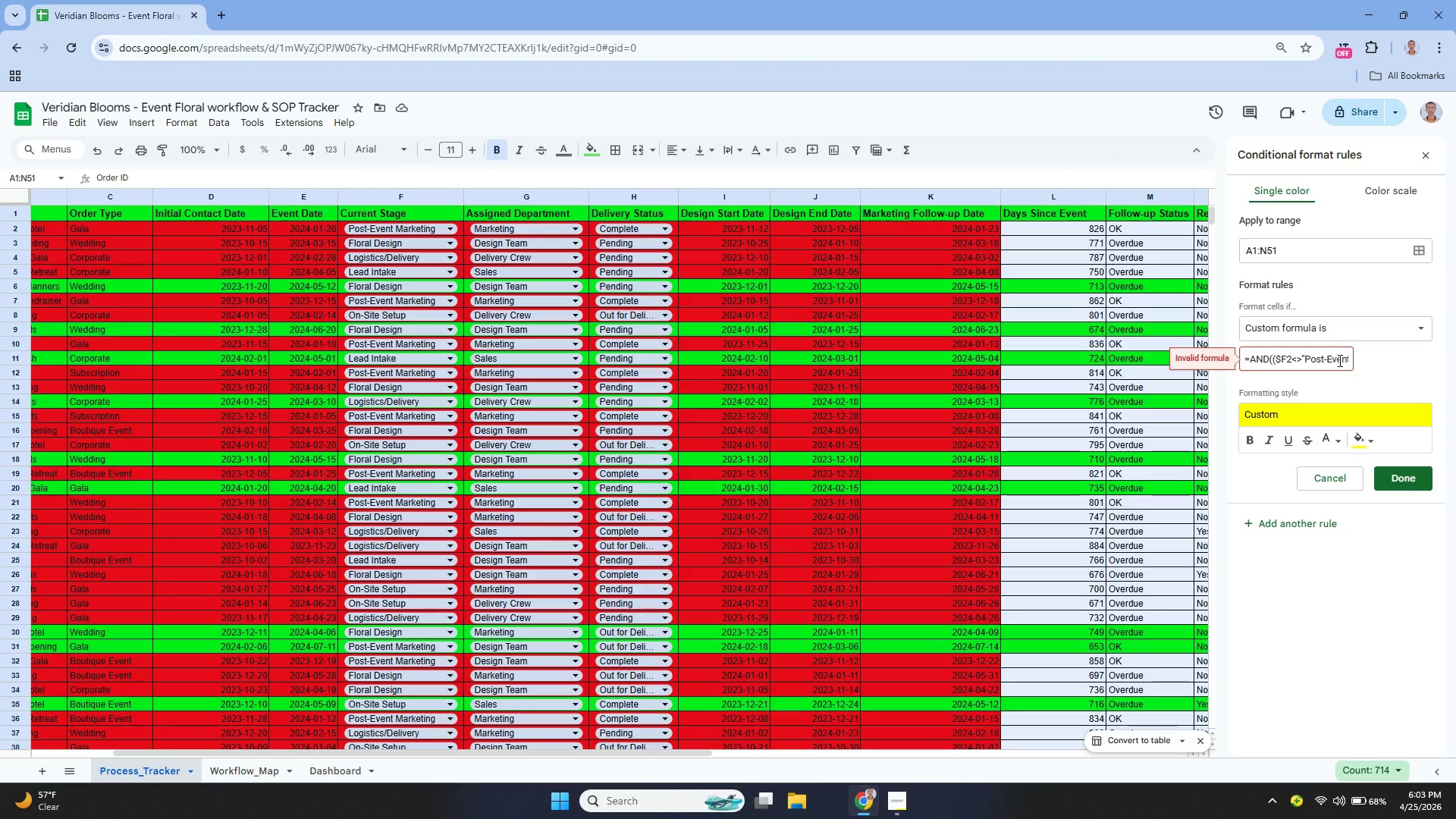 
hold_key(key=ArrowRight, duration=1.51)
 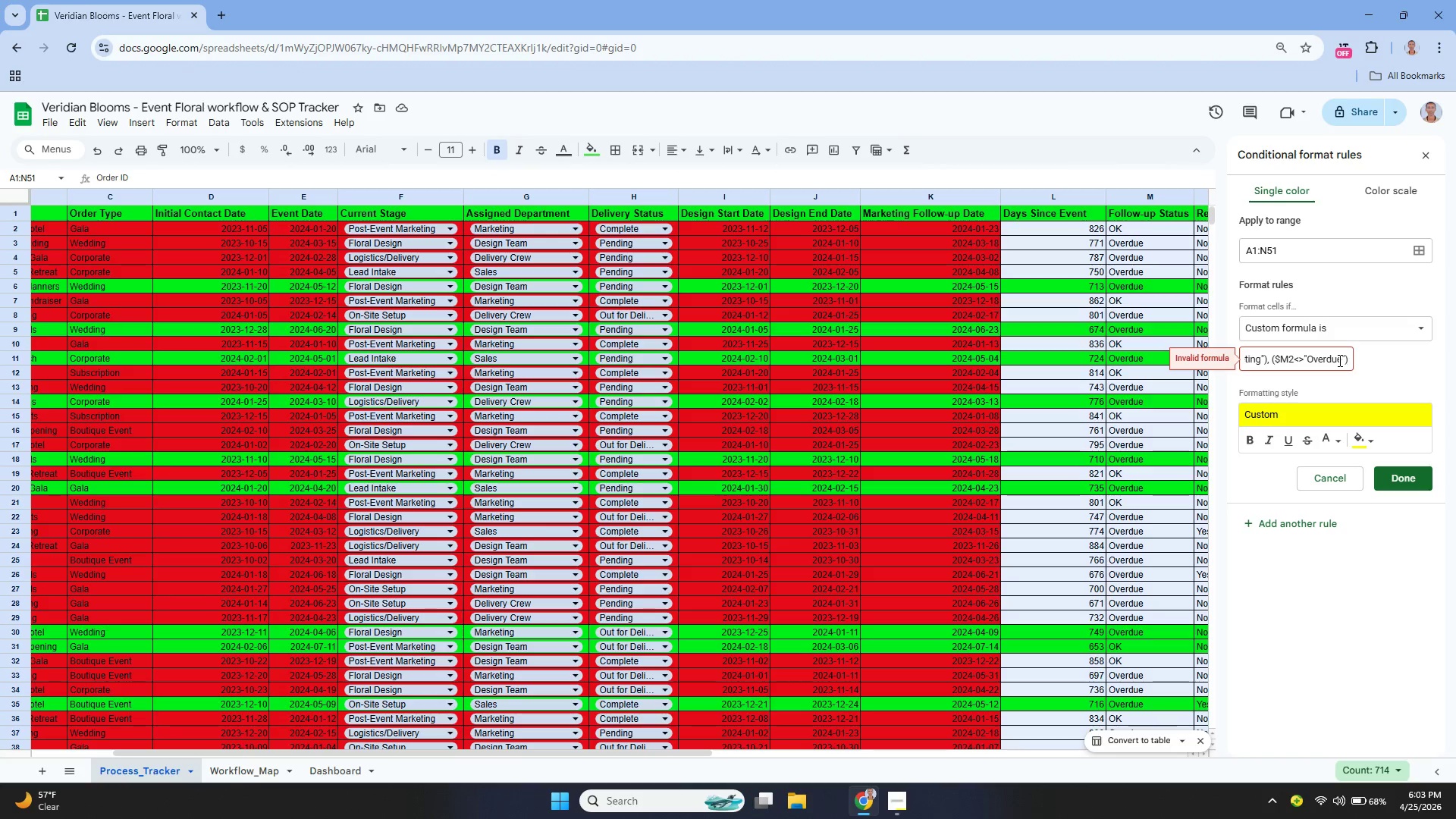 
hold_key(key=ArrowRight, duration=0.48)
 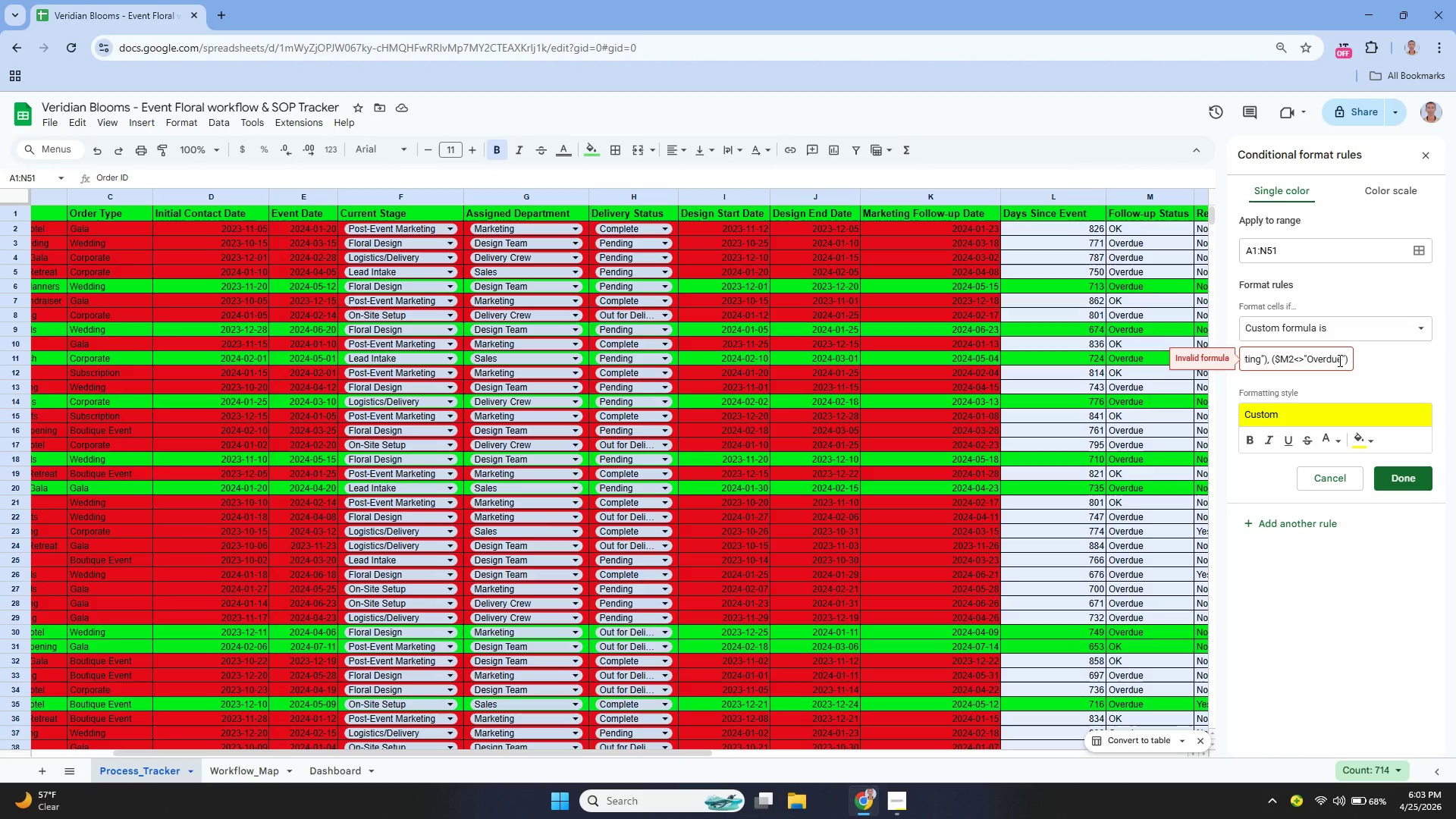 
key(Shift+0)
 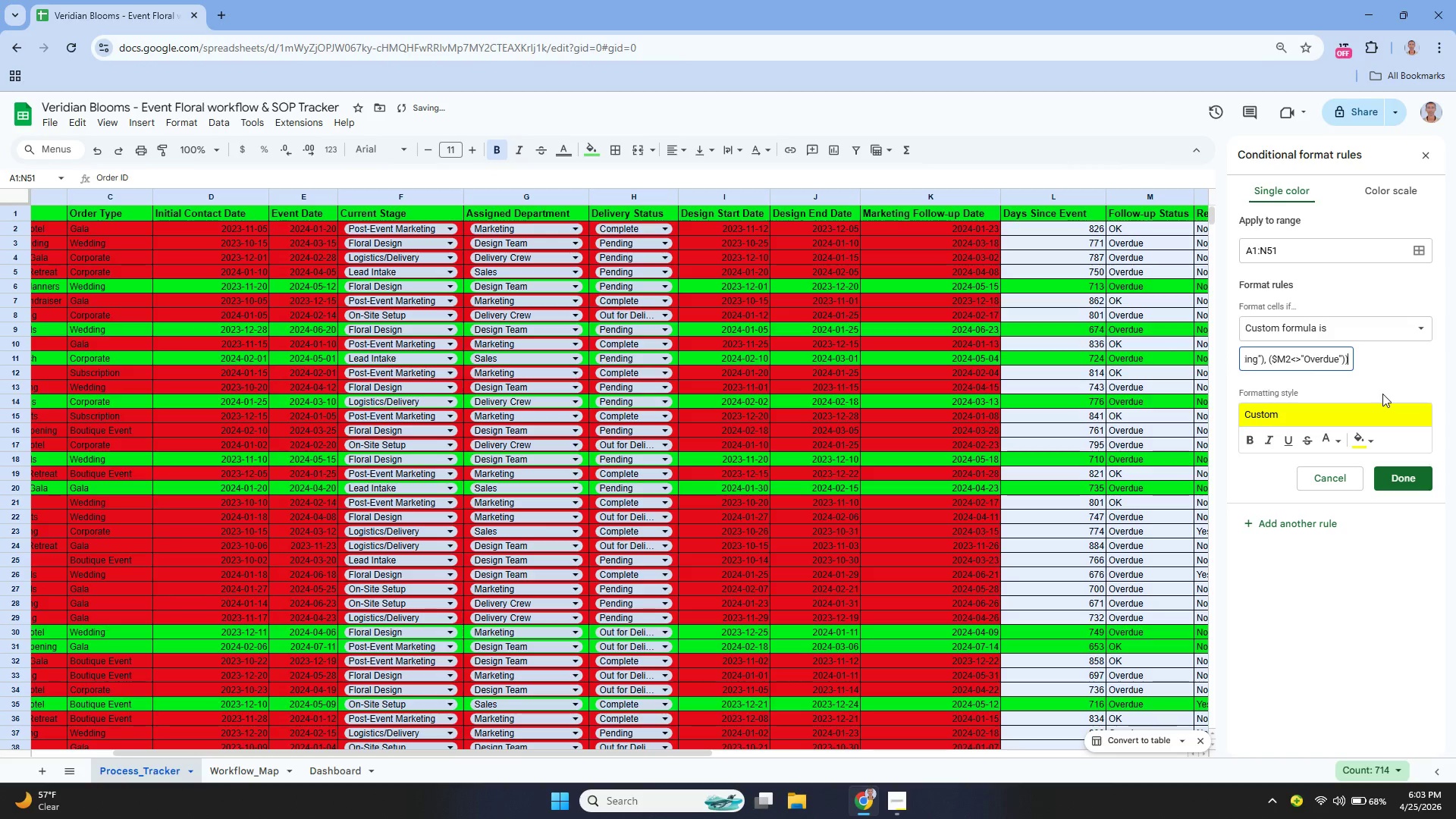 
left_click([1378, 389])
 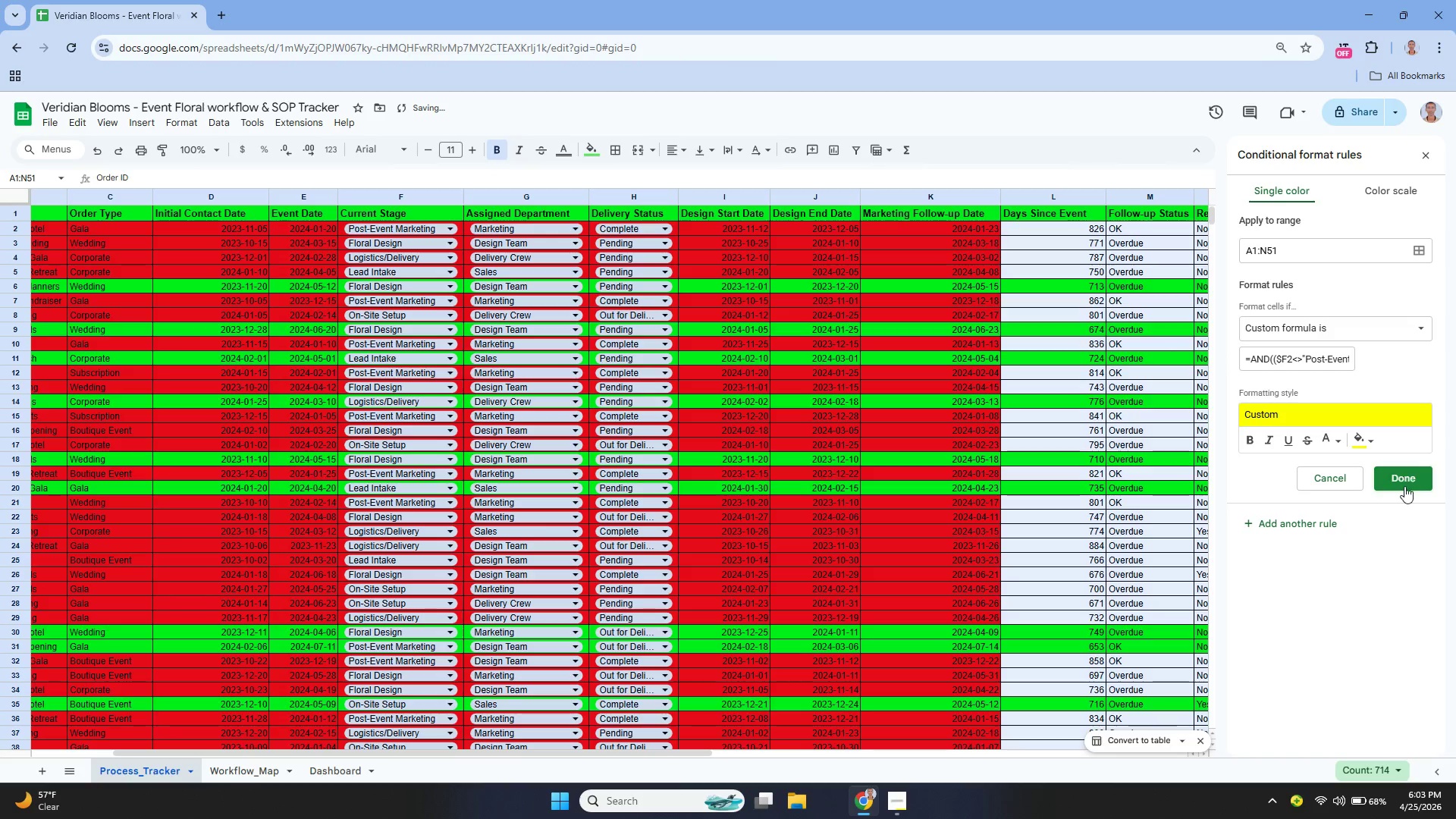 
left_click([1404, 487])
 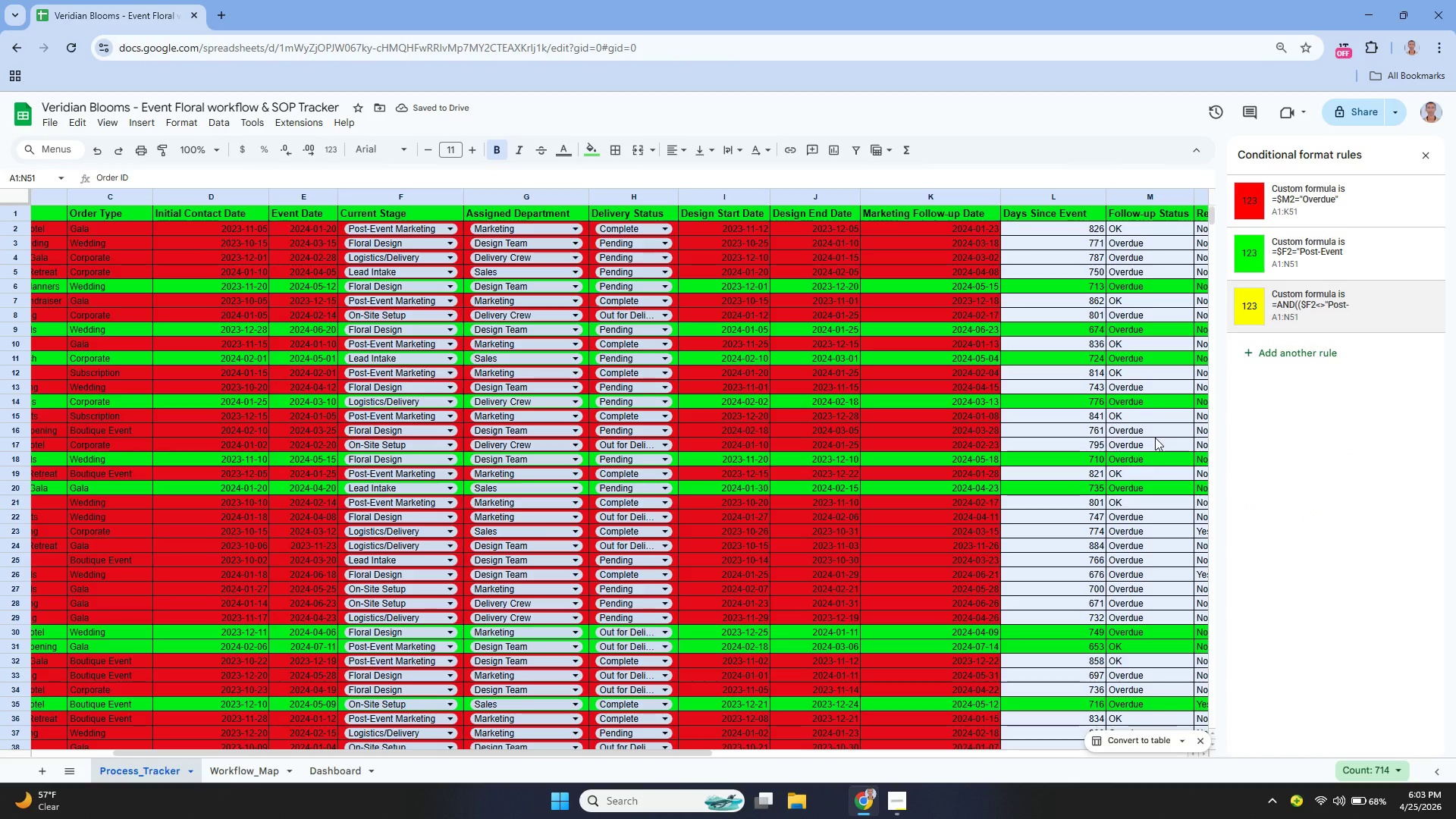 
mouse_move([1138, 438])
 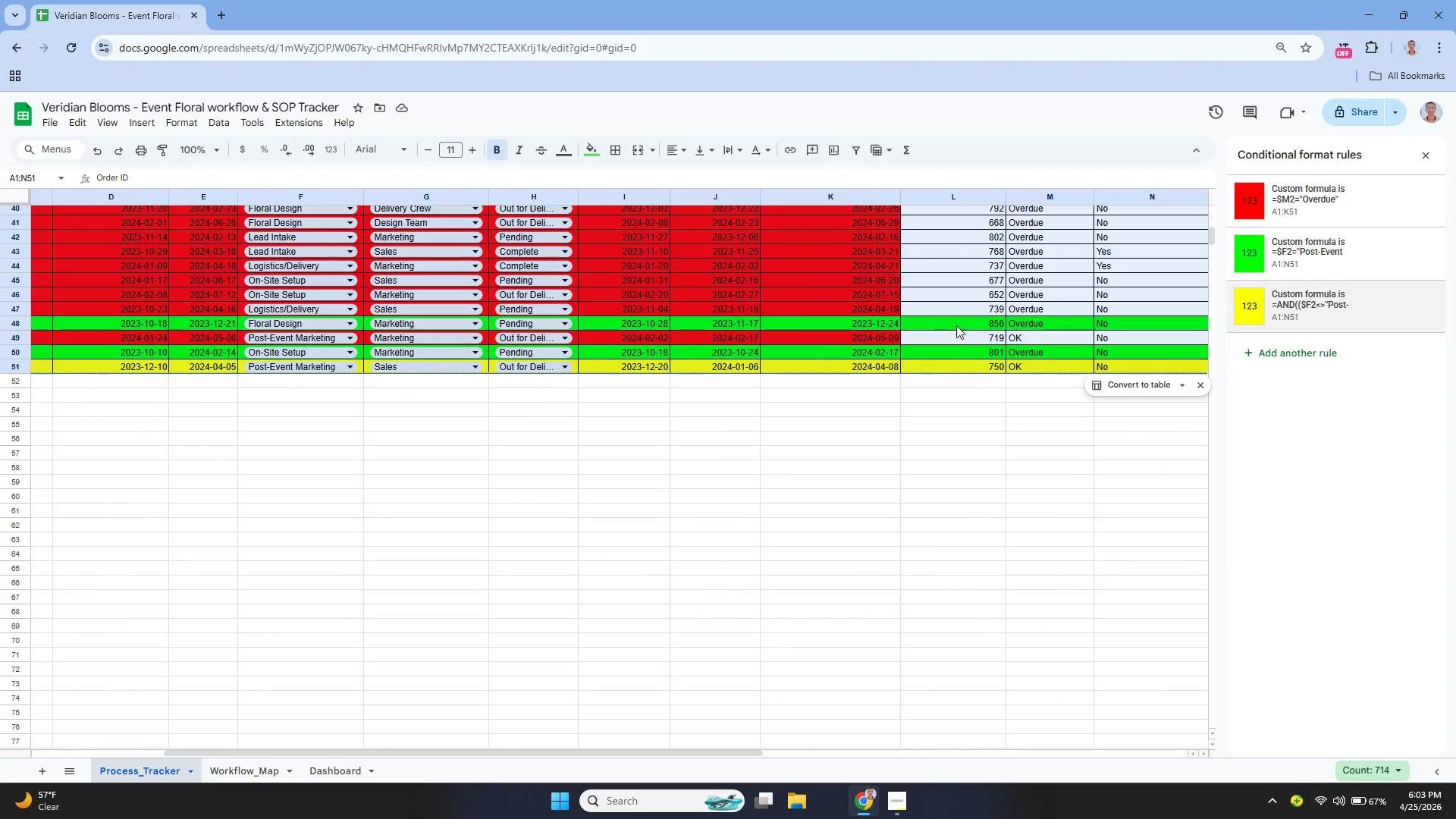 
mouse_move([974, 317])
 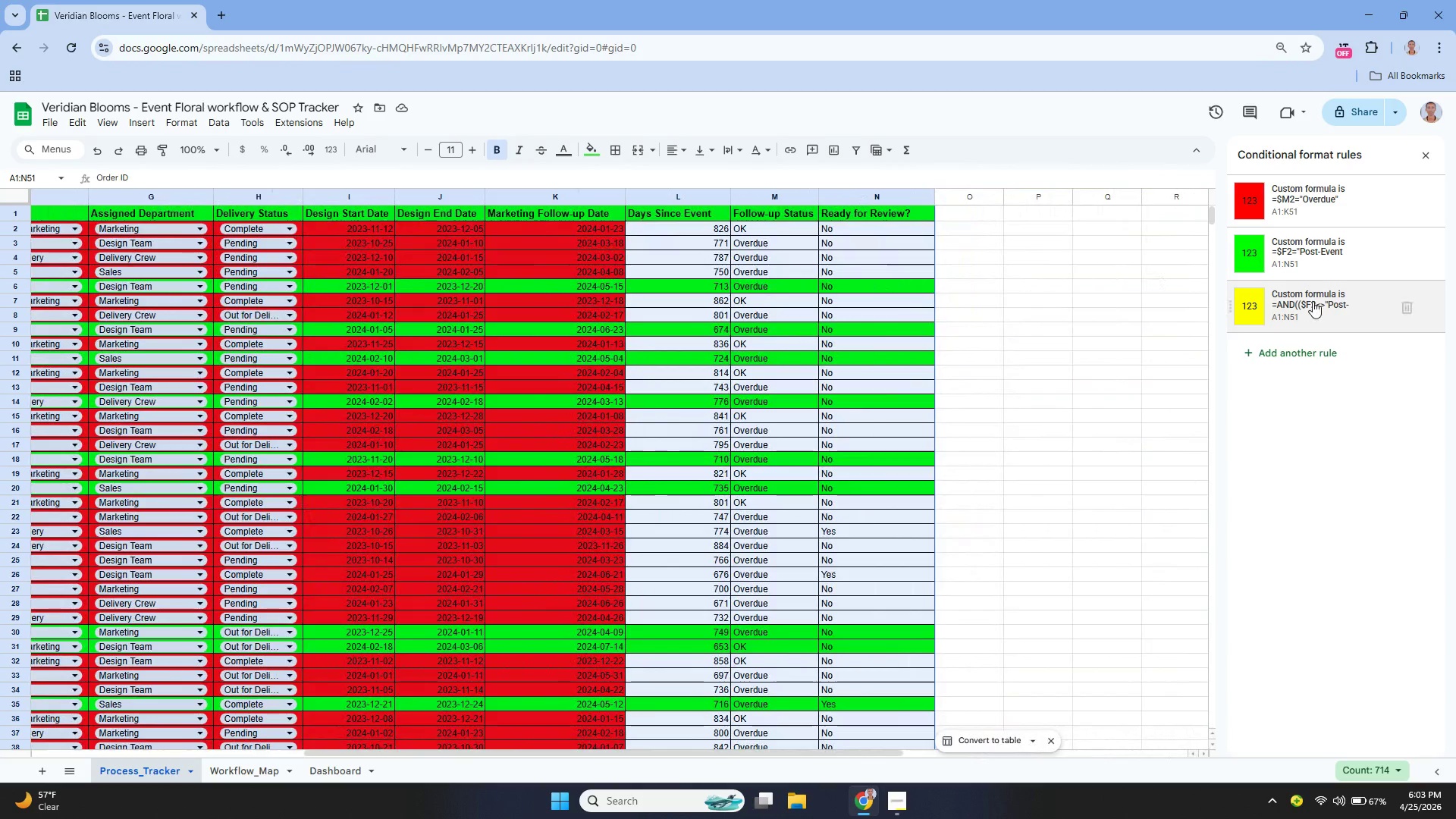 
left_click([1313, 301])
 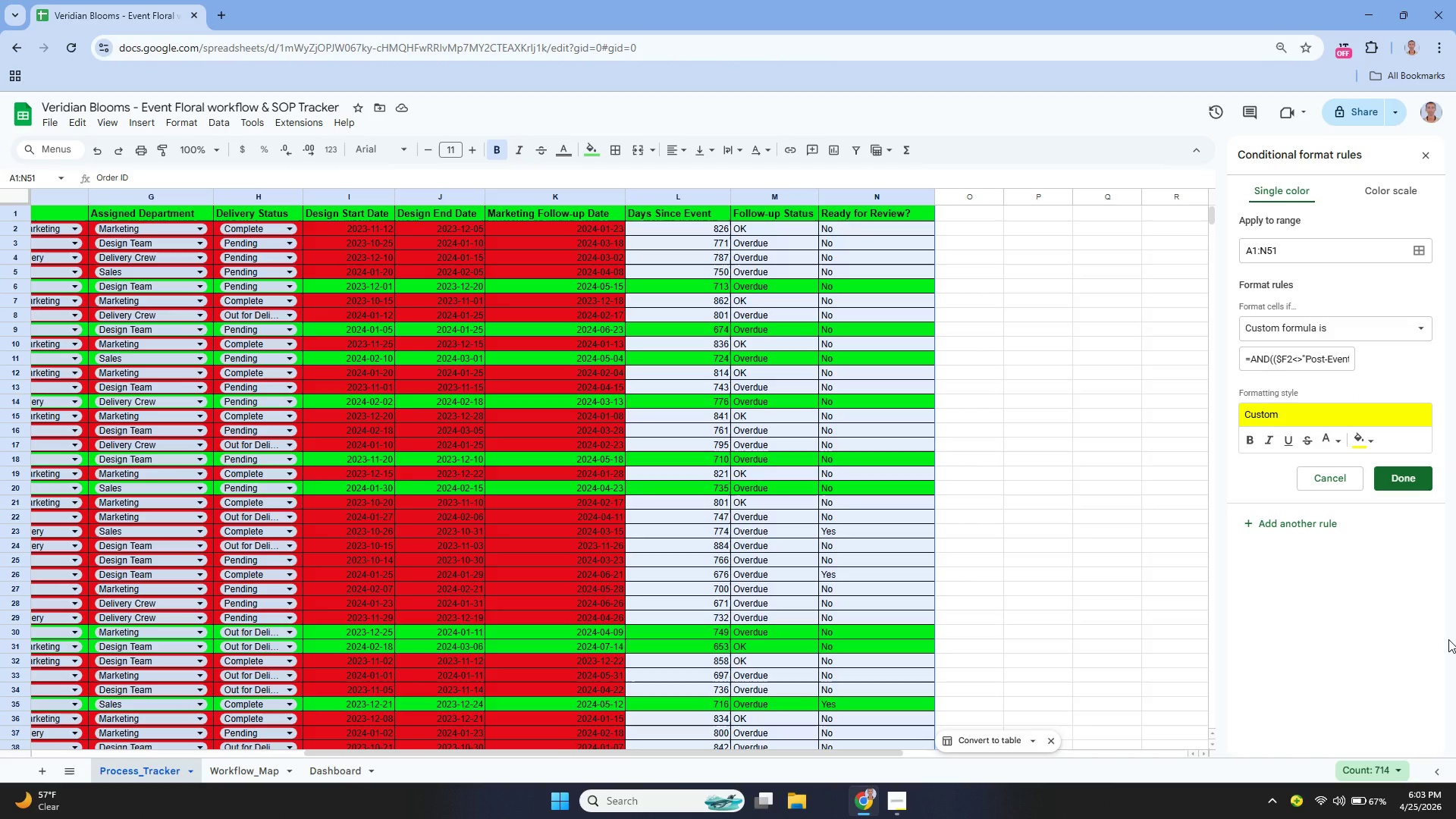 
wait(26.36)
 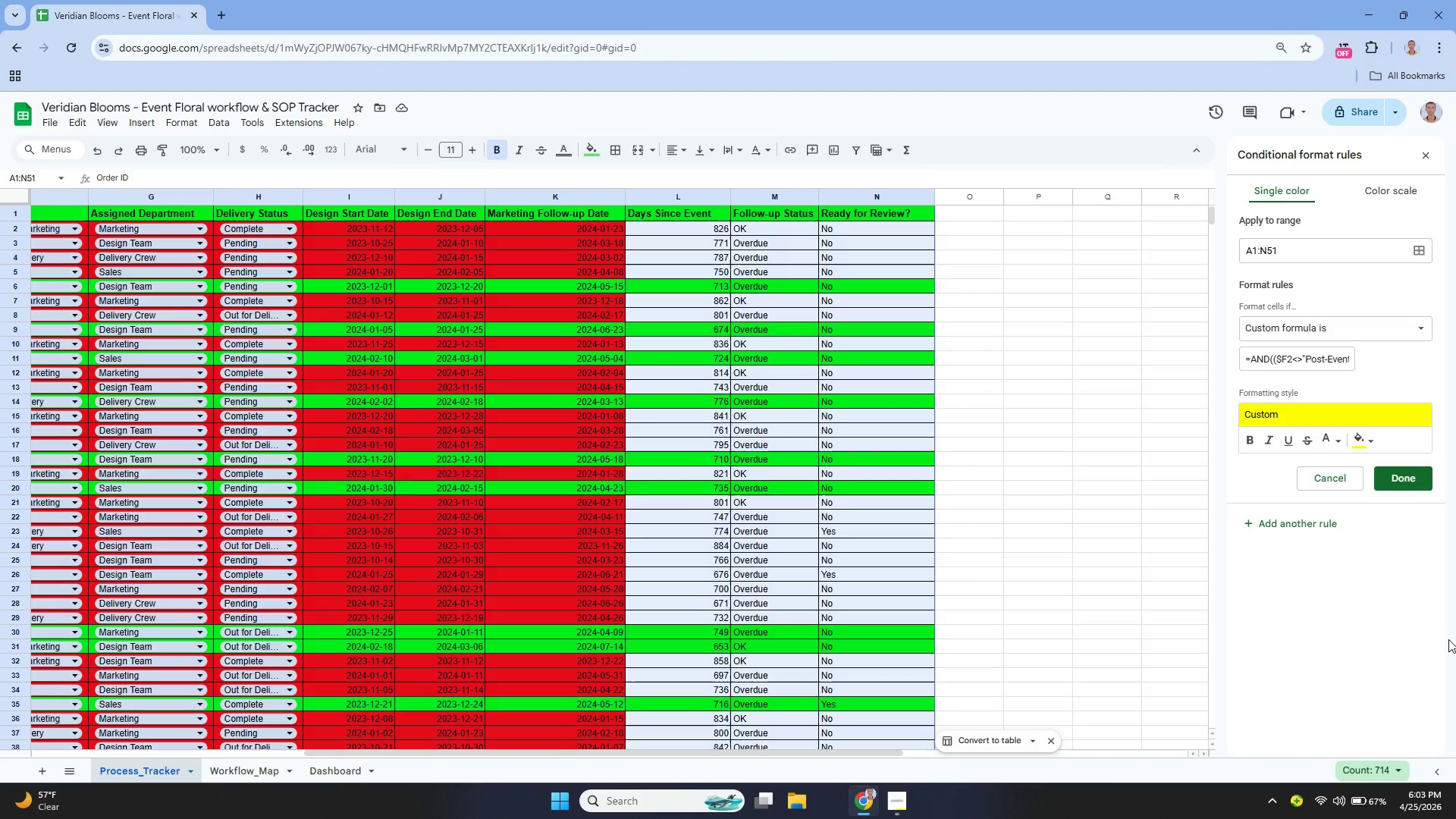 
left_click([600, 748])
 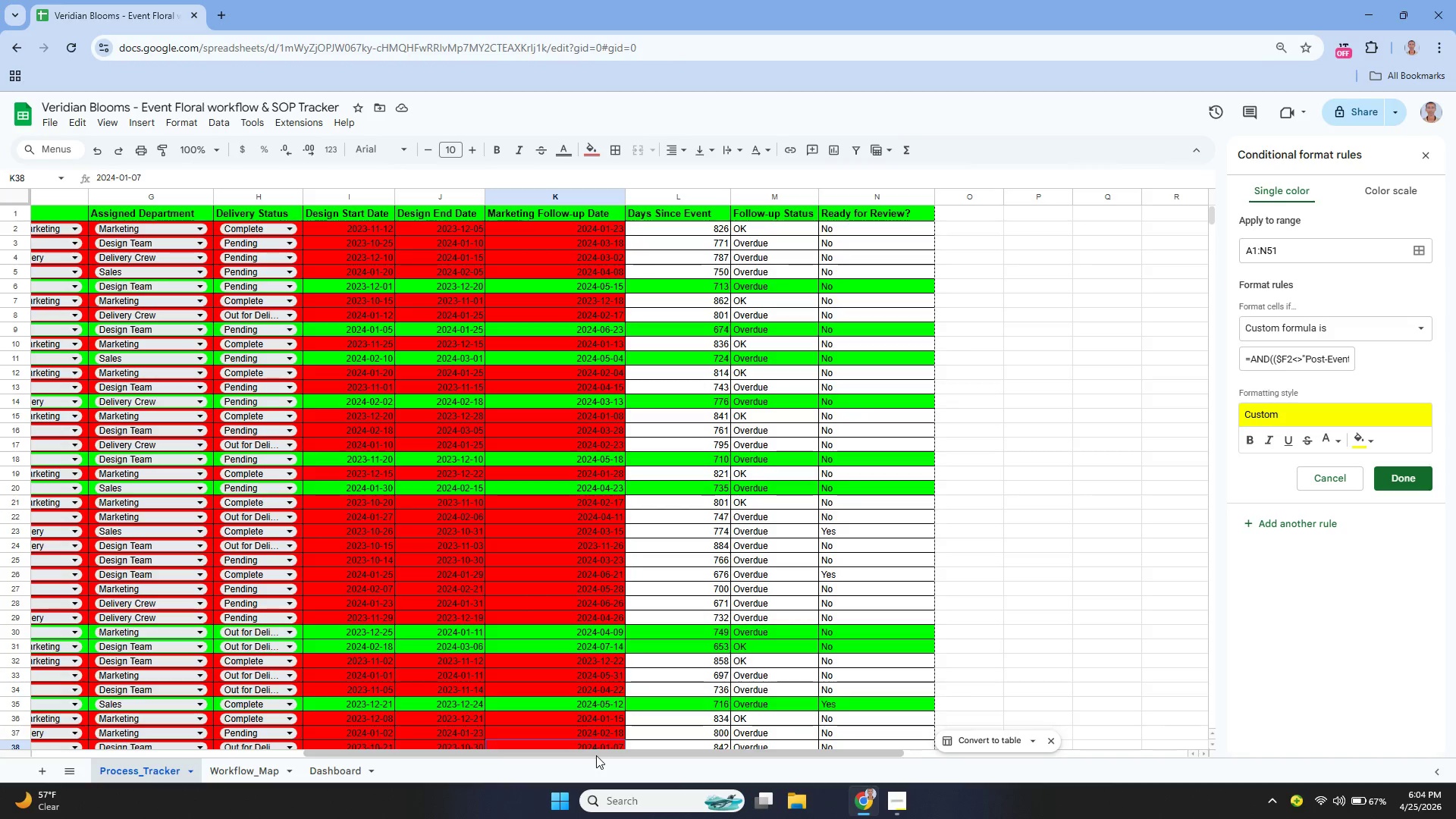 
left_click_drag(start_coordinate=[596, 755], to_coordinate=[318, 767])
 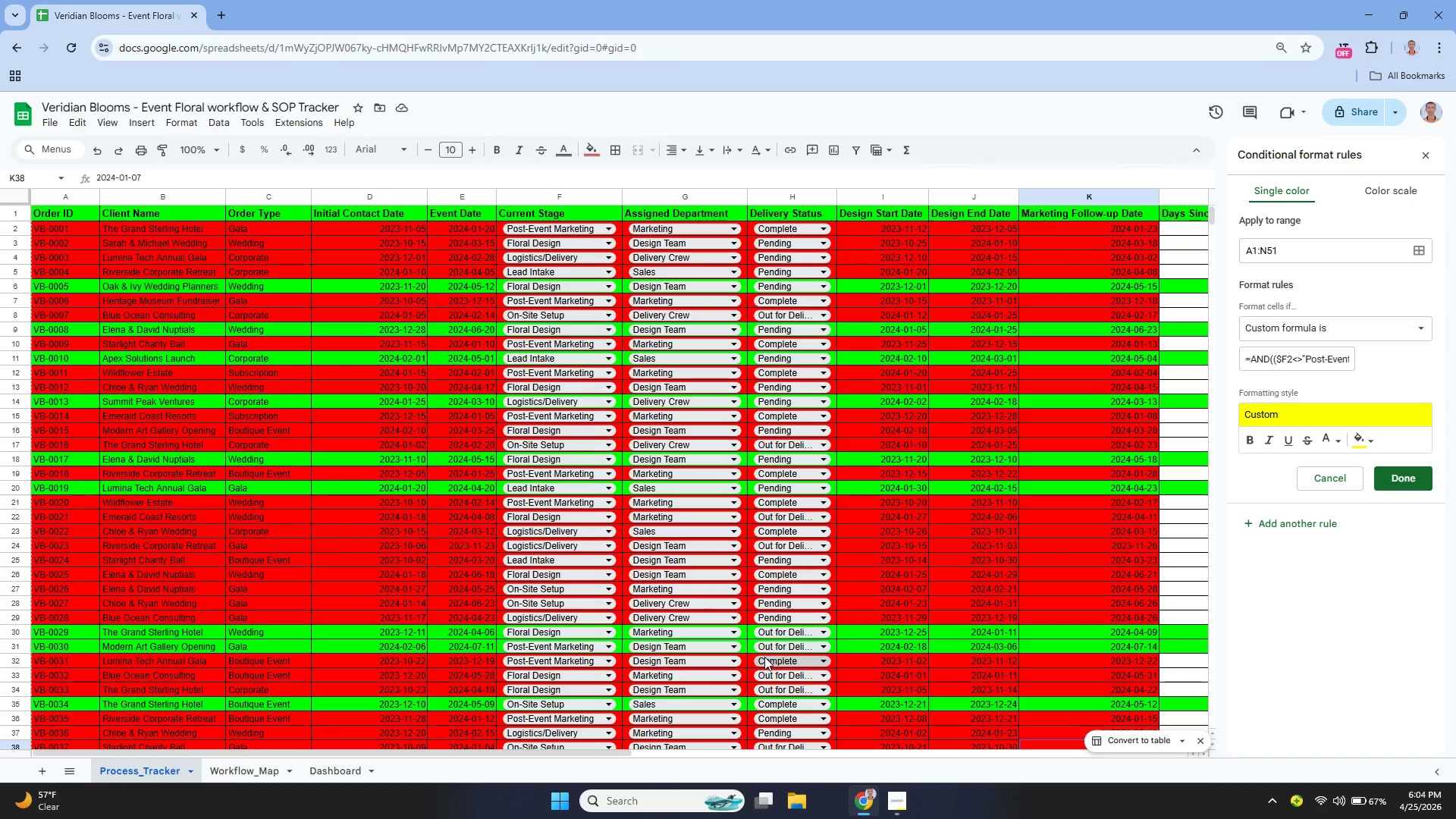 
wait(13.44)
 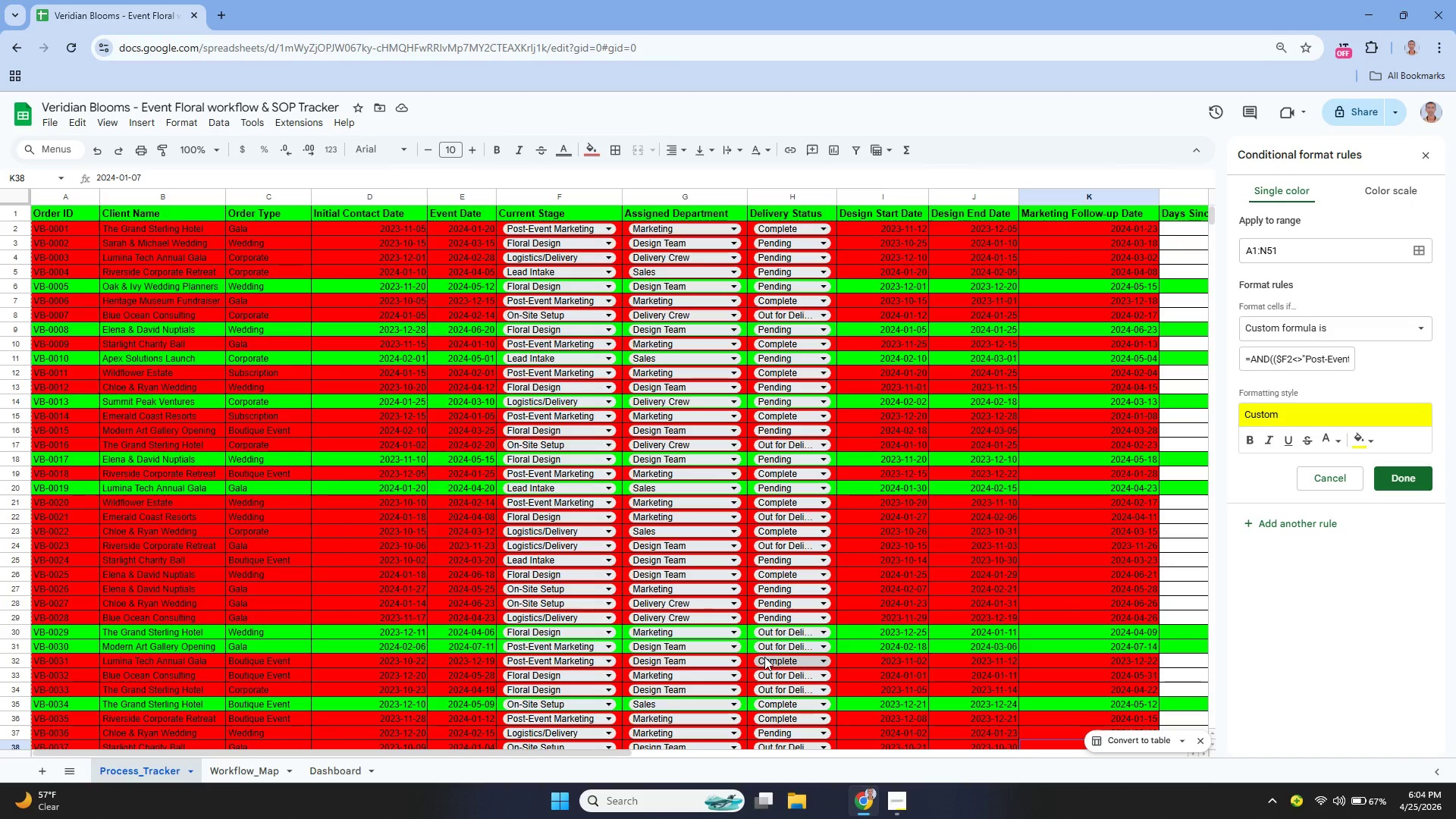 
left_click([1399, 473])
 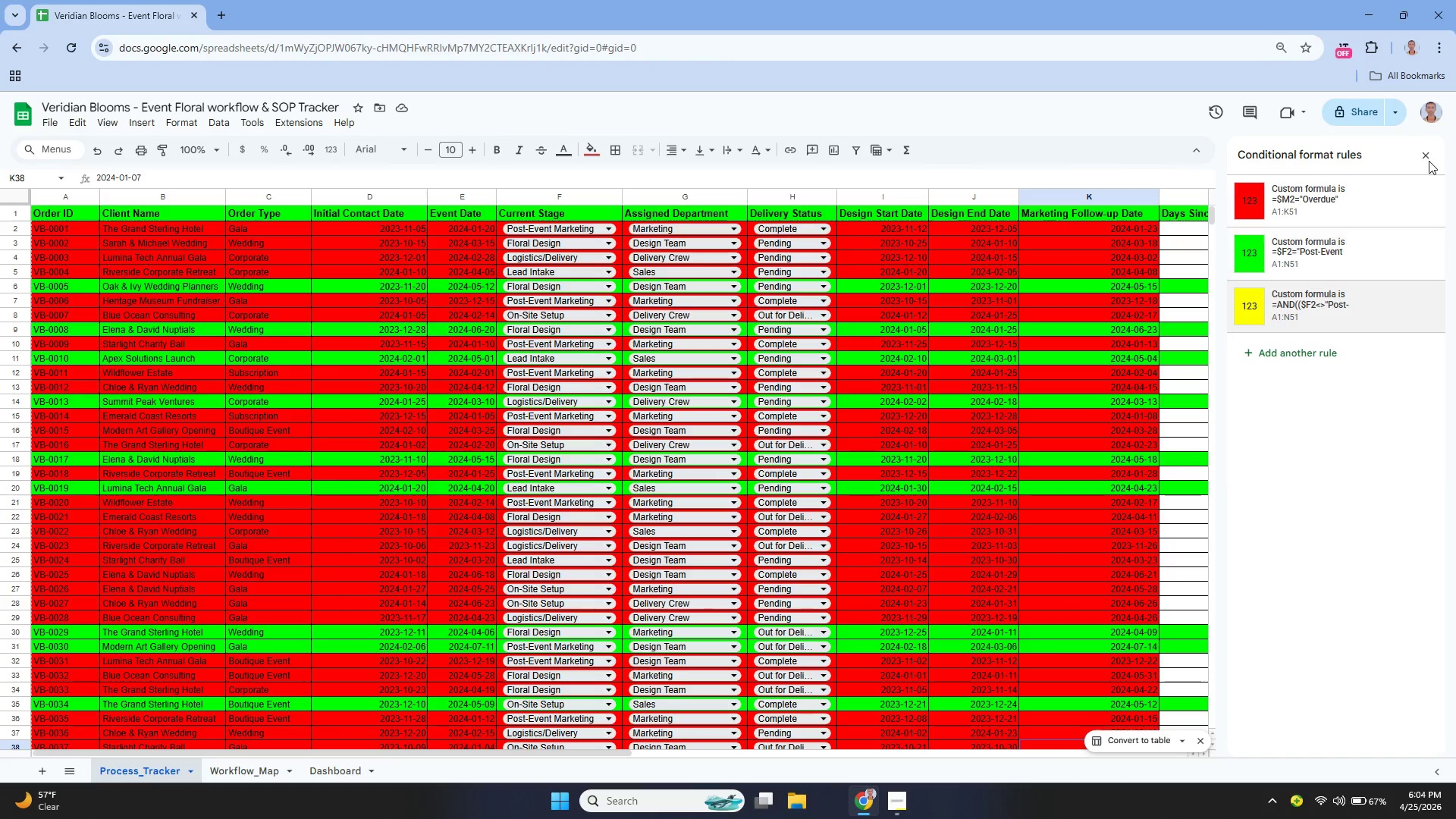 
left_click_drag(start_coordinate=[1429, 156], to_coordinate=[1430, 164])
 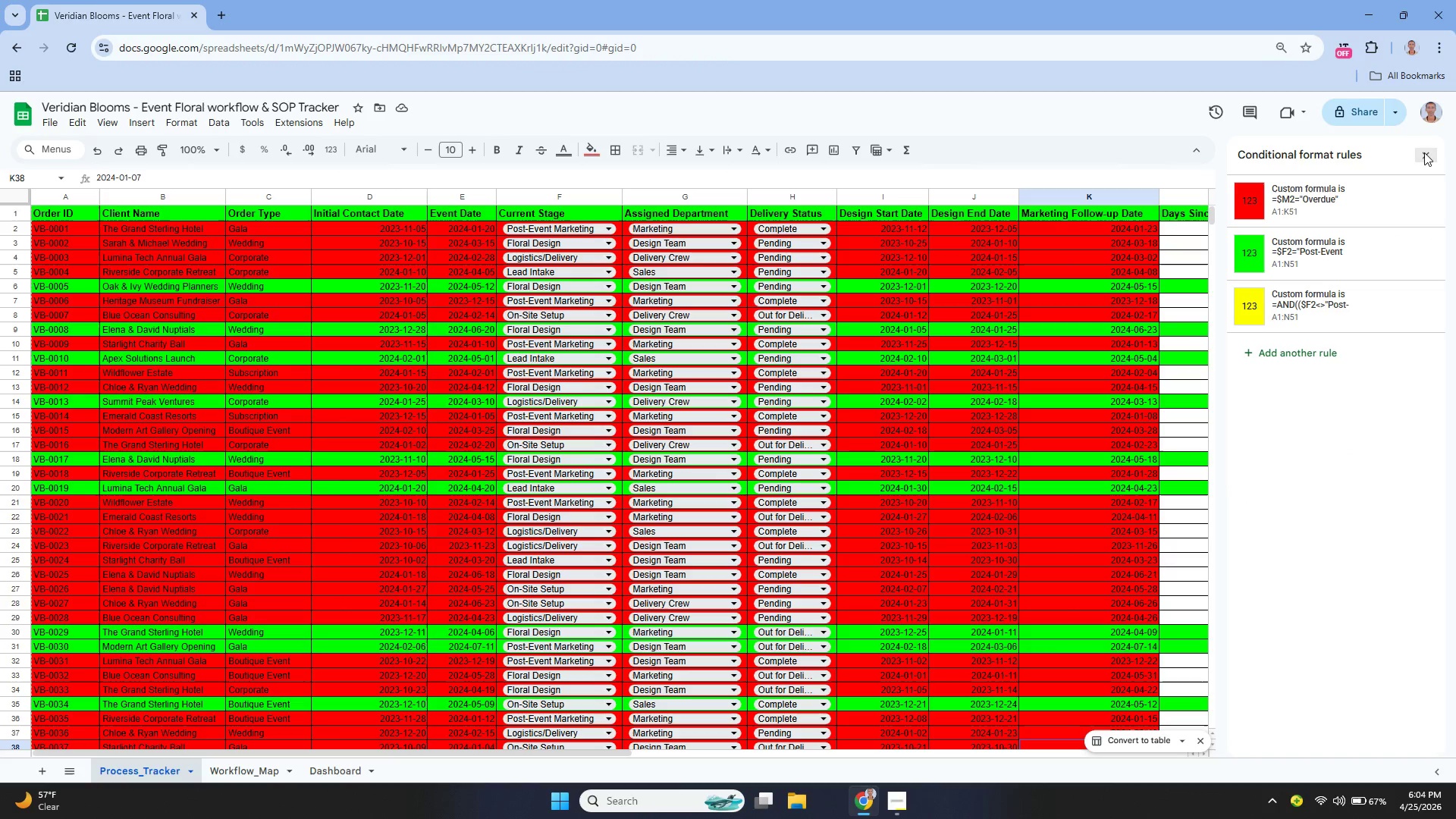 
left_click([1424, 152])
 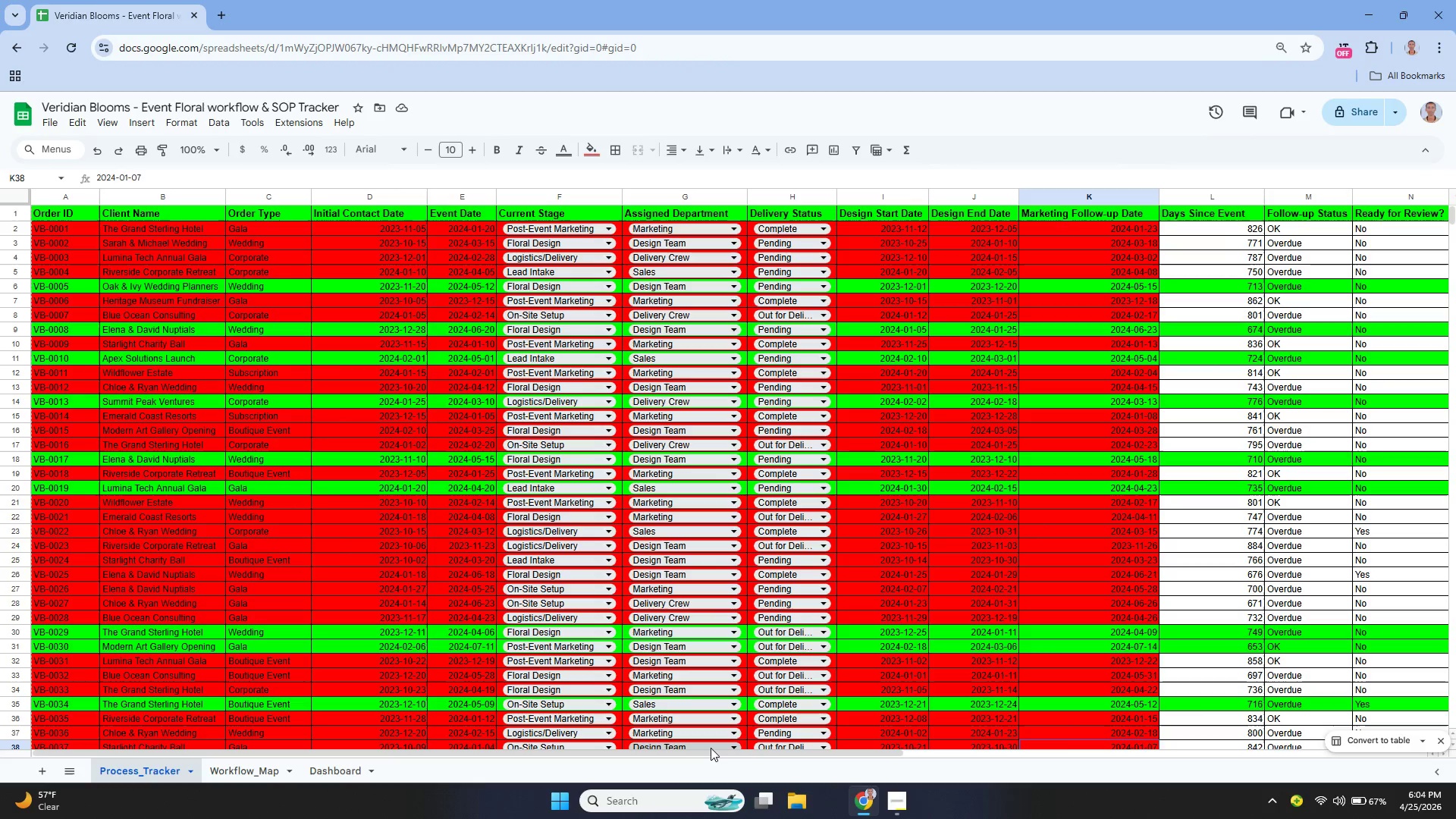 
left_click_drag(start_coordinate=[711, 748], to_coordinate=[755, 754])
 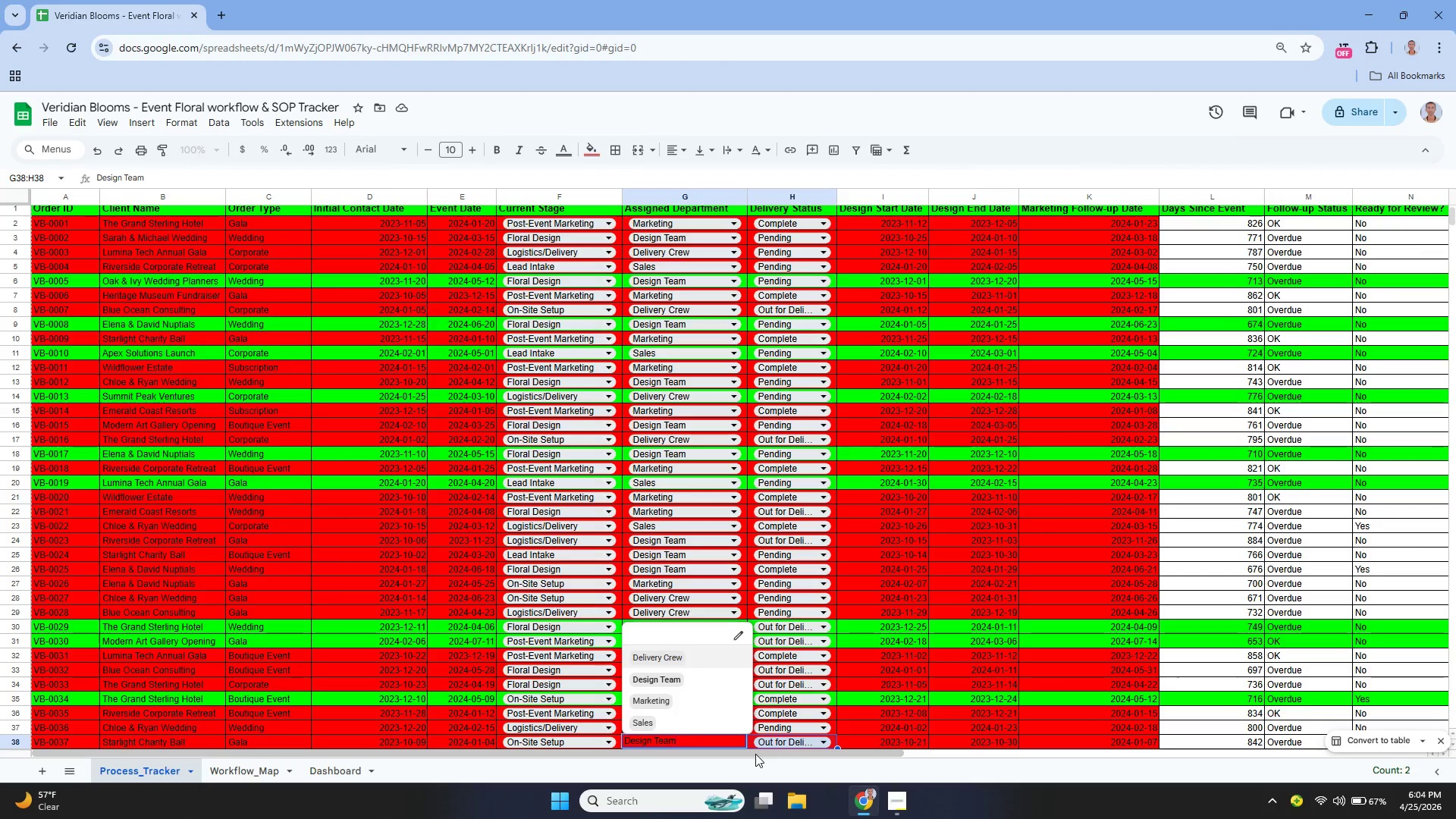 
left_click([755, 754])
 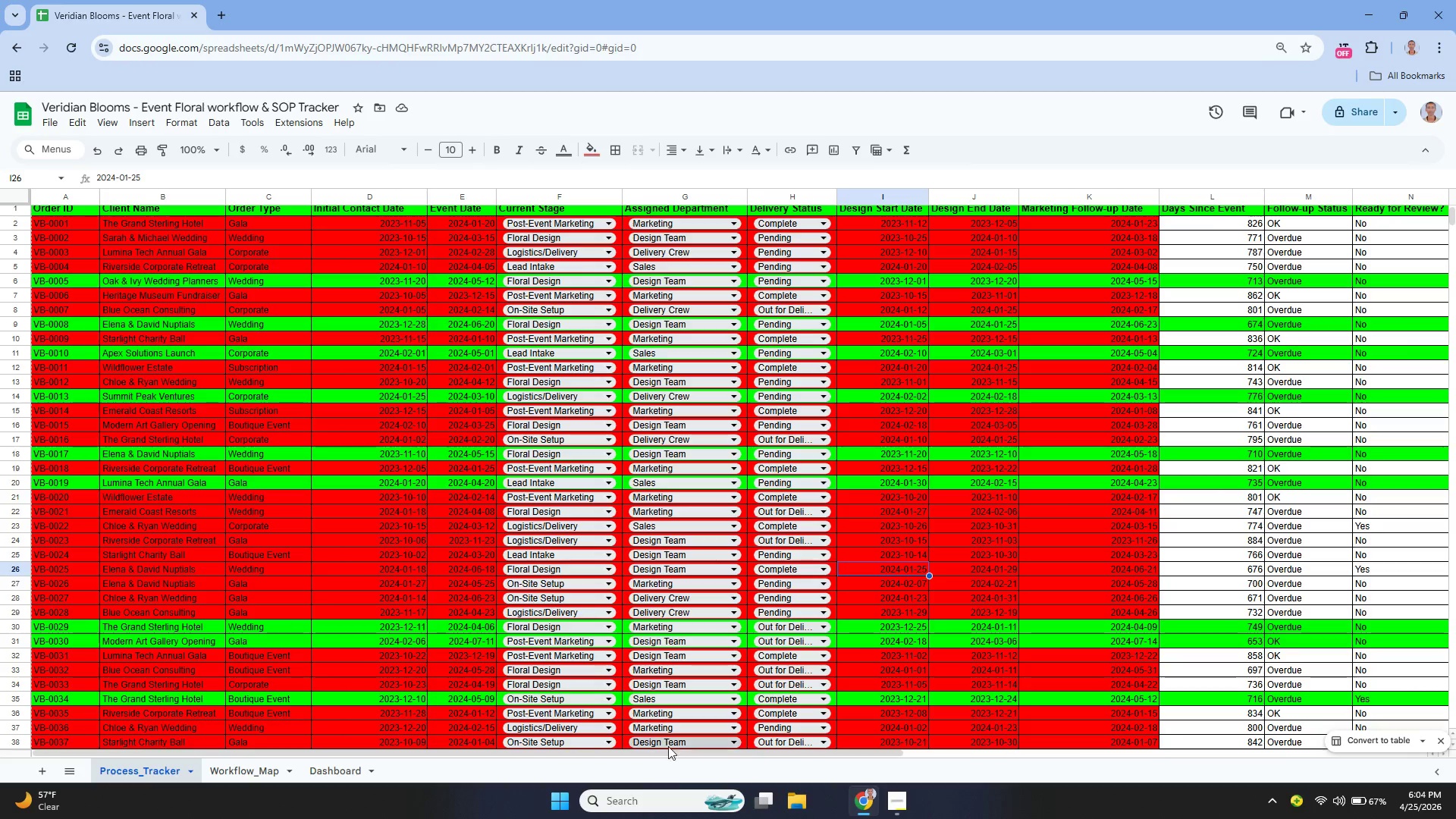 
left_click_drag(start_coordinate=[661, 753], to_coordinate=[767, 750])
 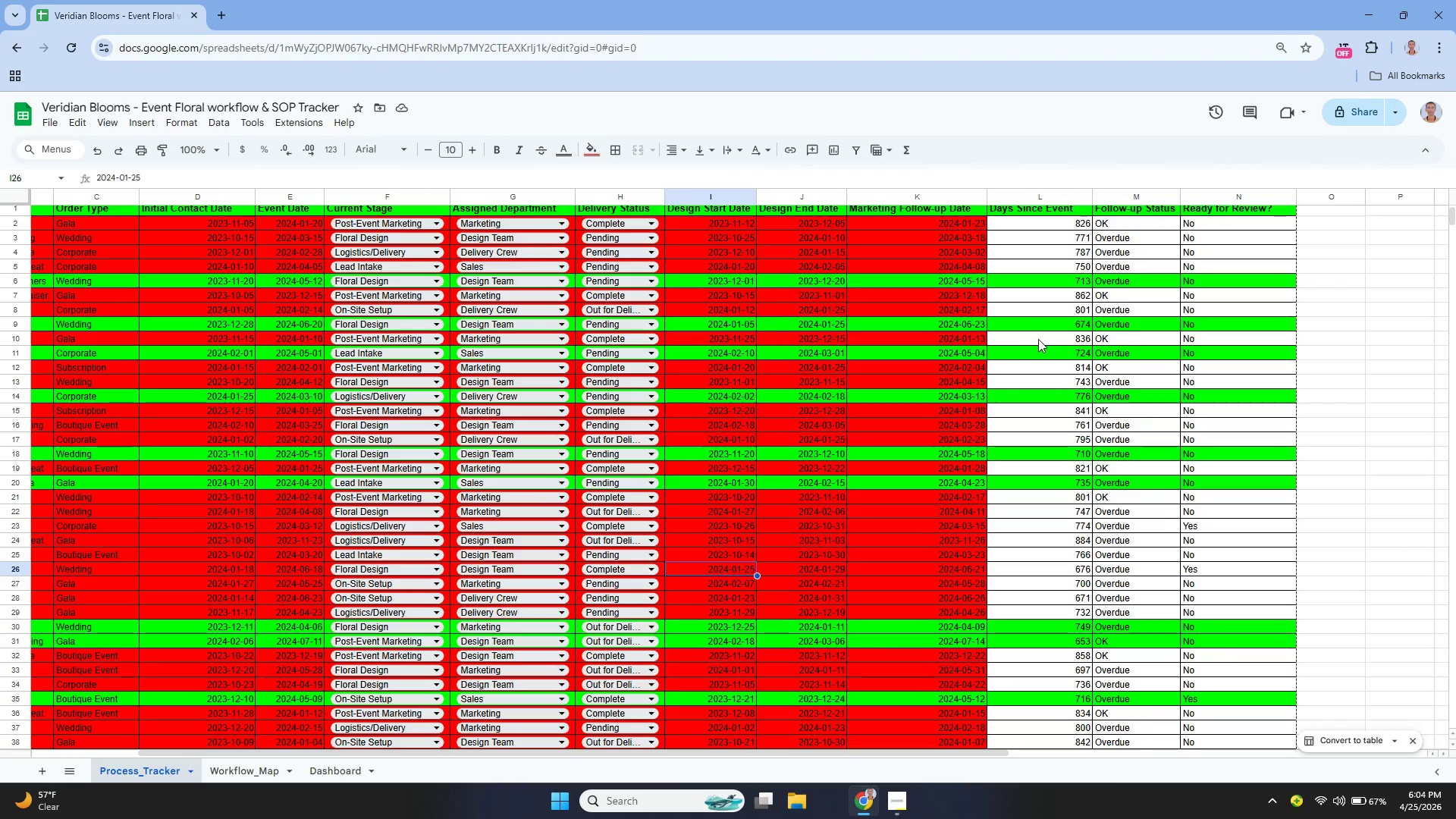 
scroll: coordinate [1091, 400], scroll_direction: up, amount: 2.0
 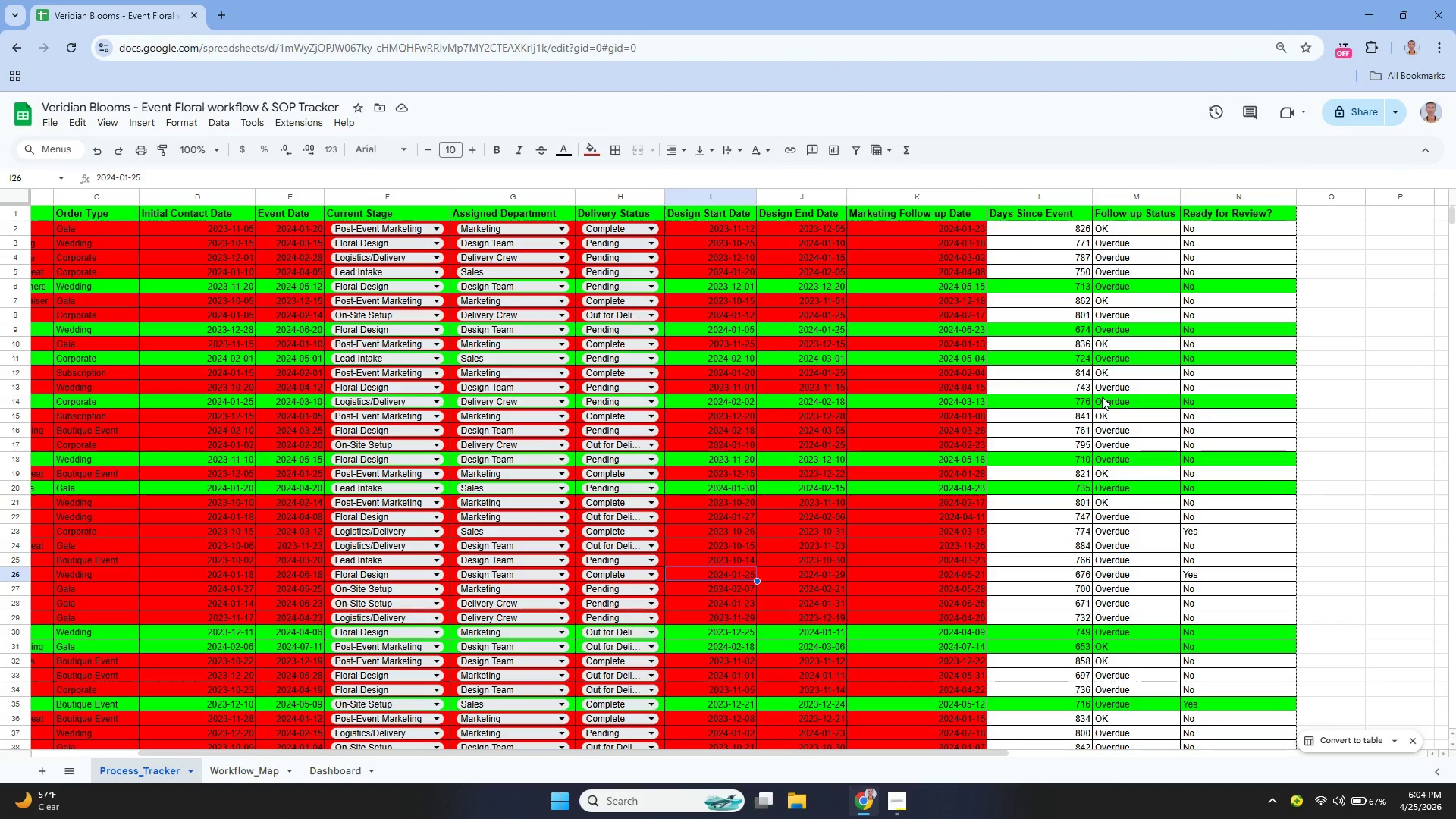 
wait(10.87)
 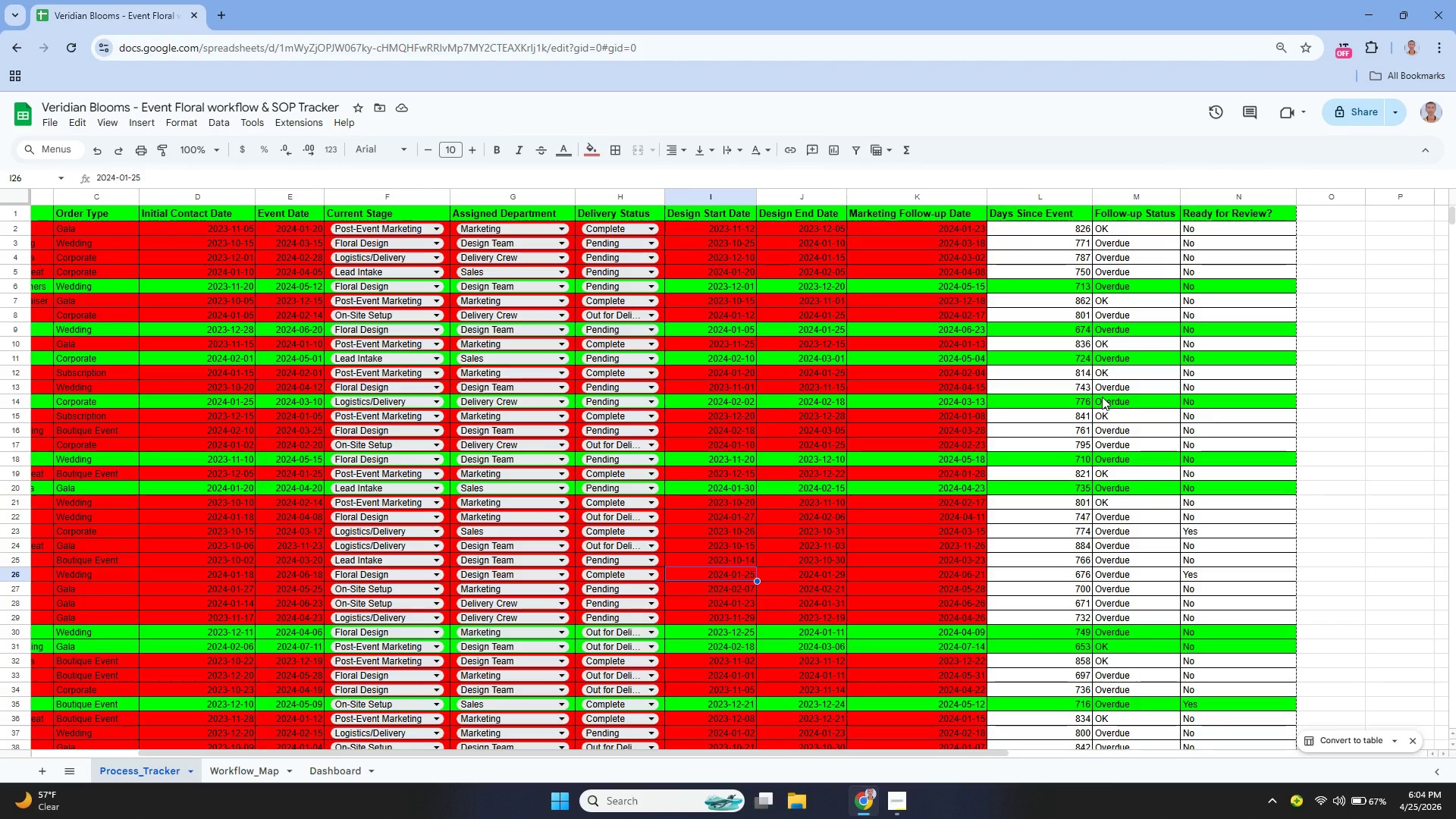 
scroll: coordinate [353, 695], scroll_direction: up, amount: 9.0
 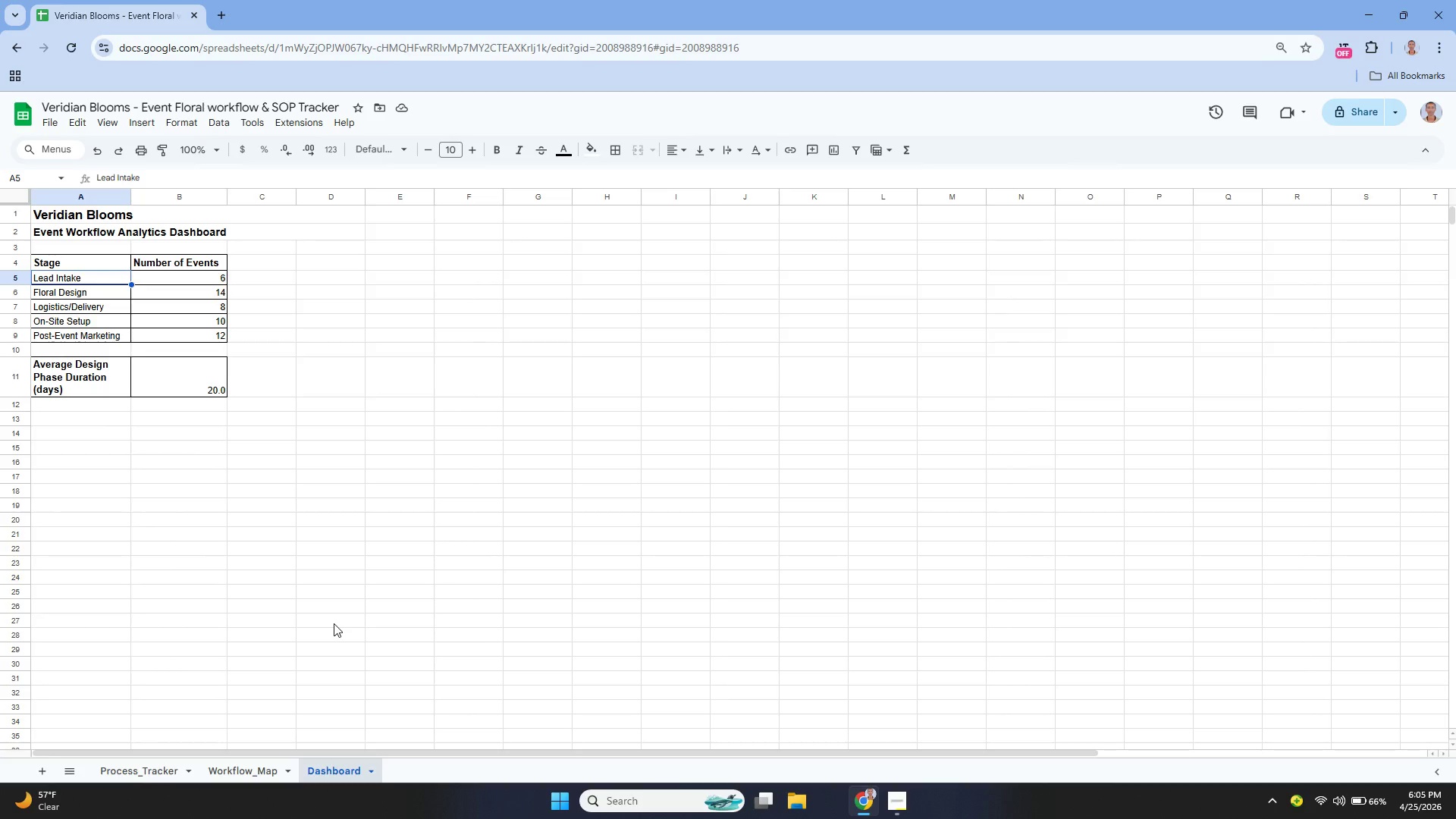 
wait(63.26)
 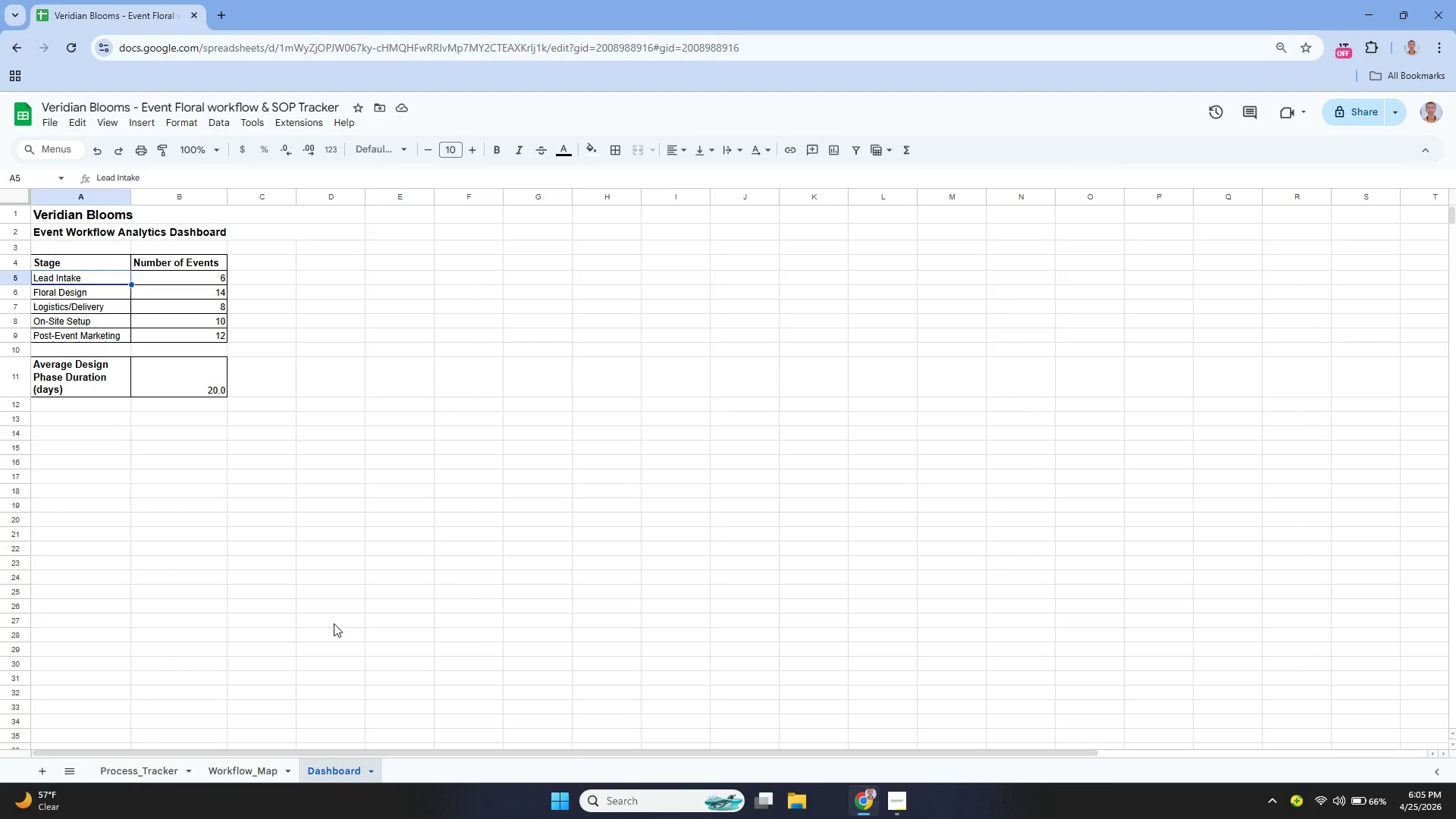 
double_click([198, 377])
 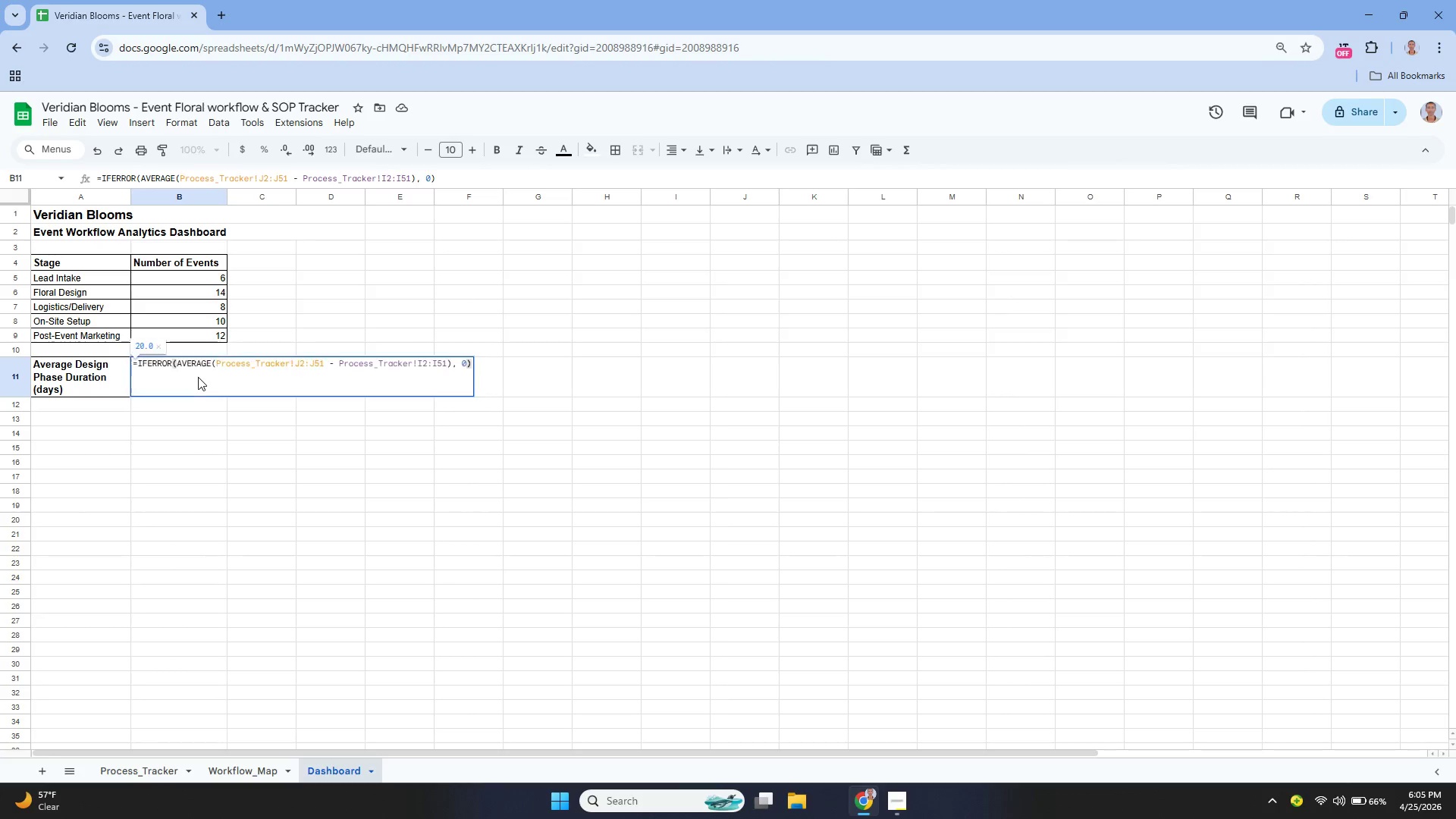 
triple_click([198, 377])
 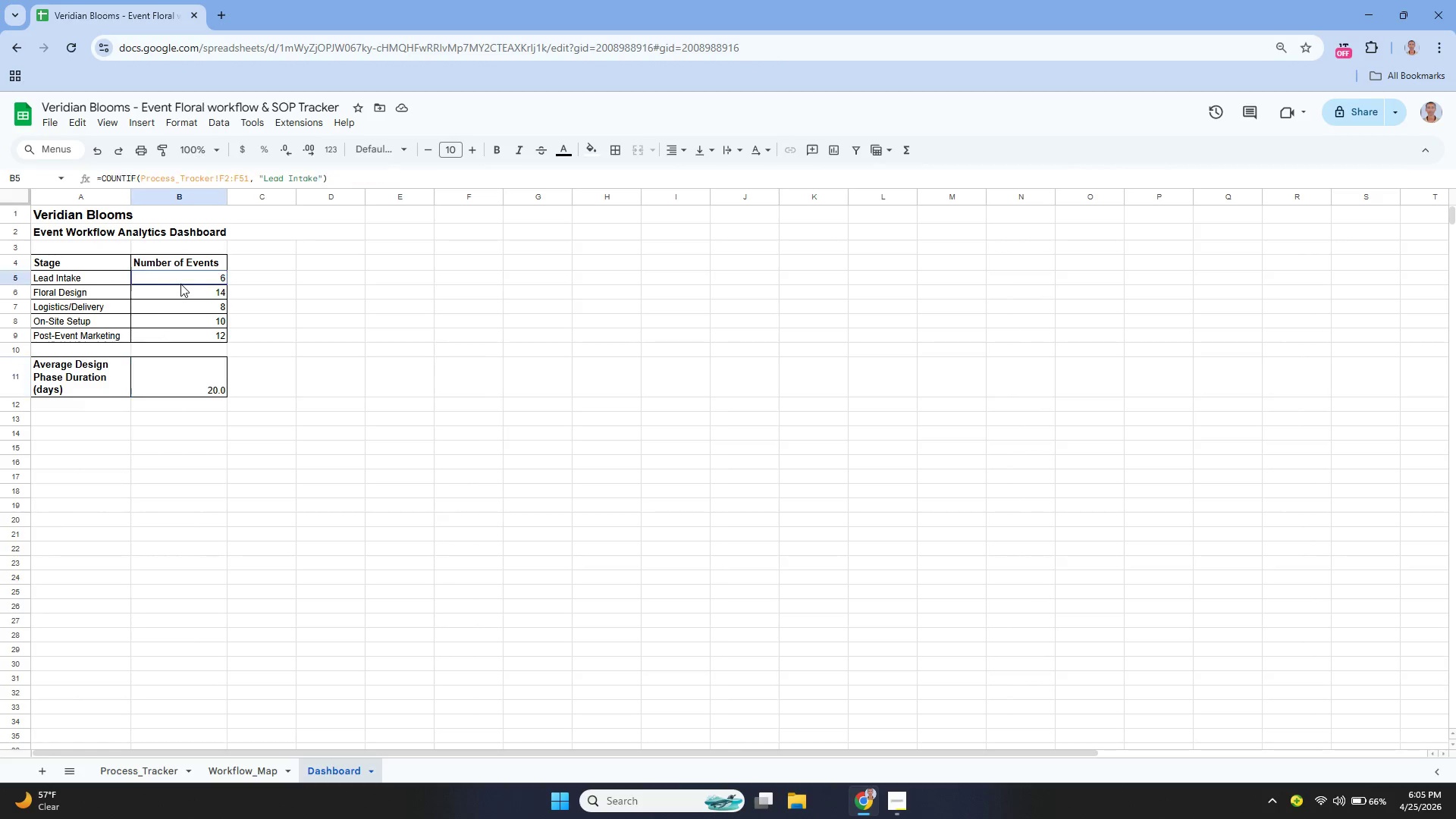 
double_click([180, 284])
 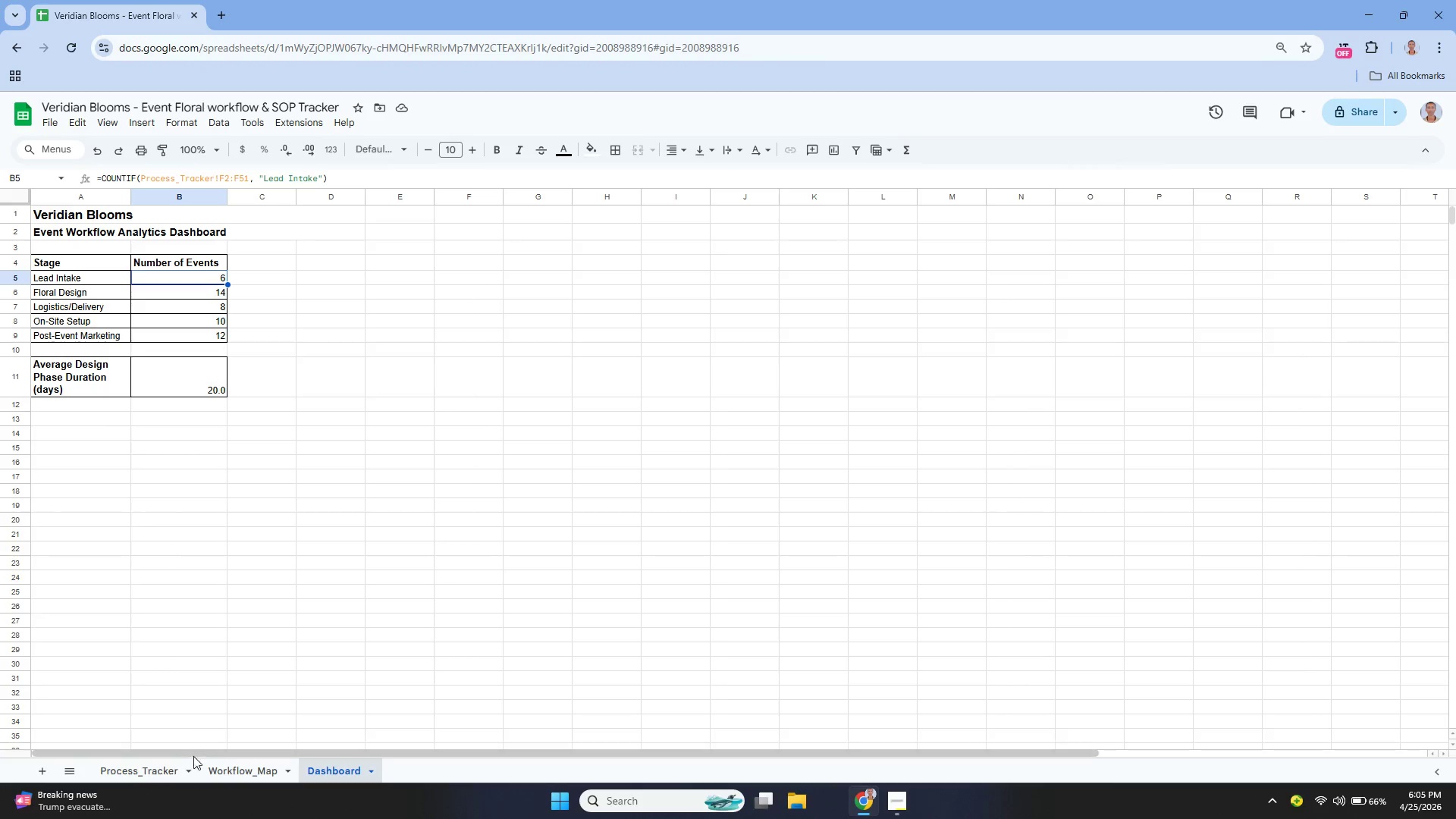 
left_click([160, 774])
 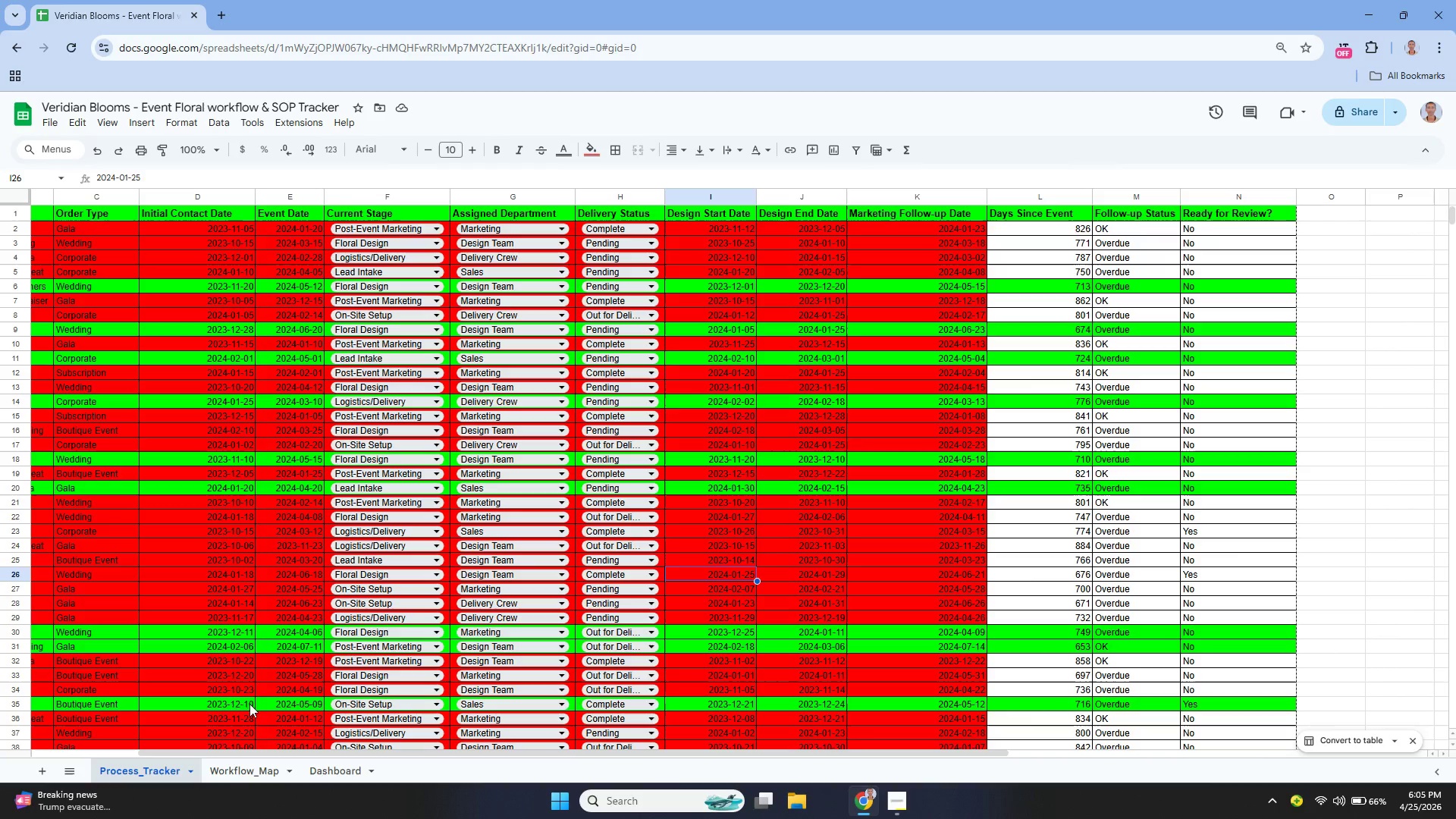 
scroll: coordinate [270, 701], scroll_direction: up, amount: 2.0
 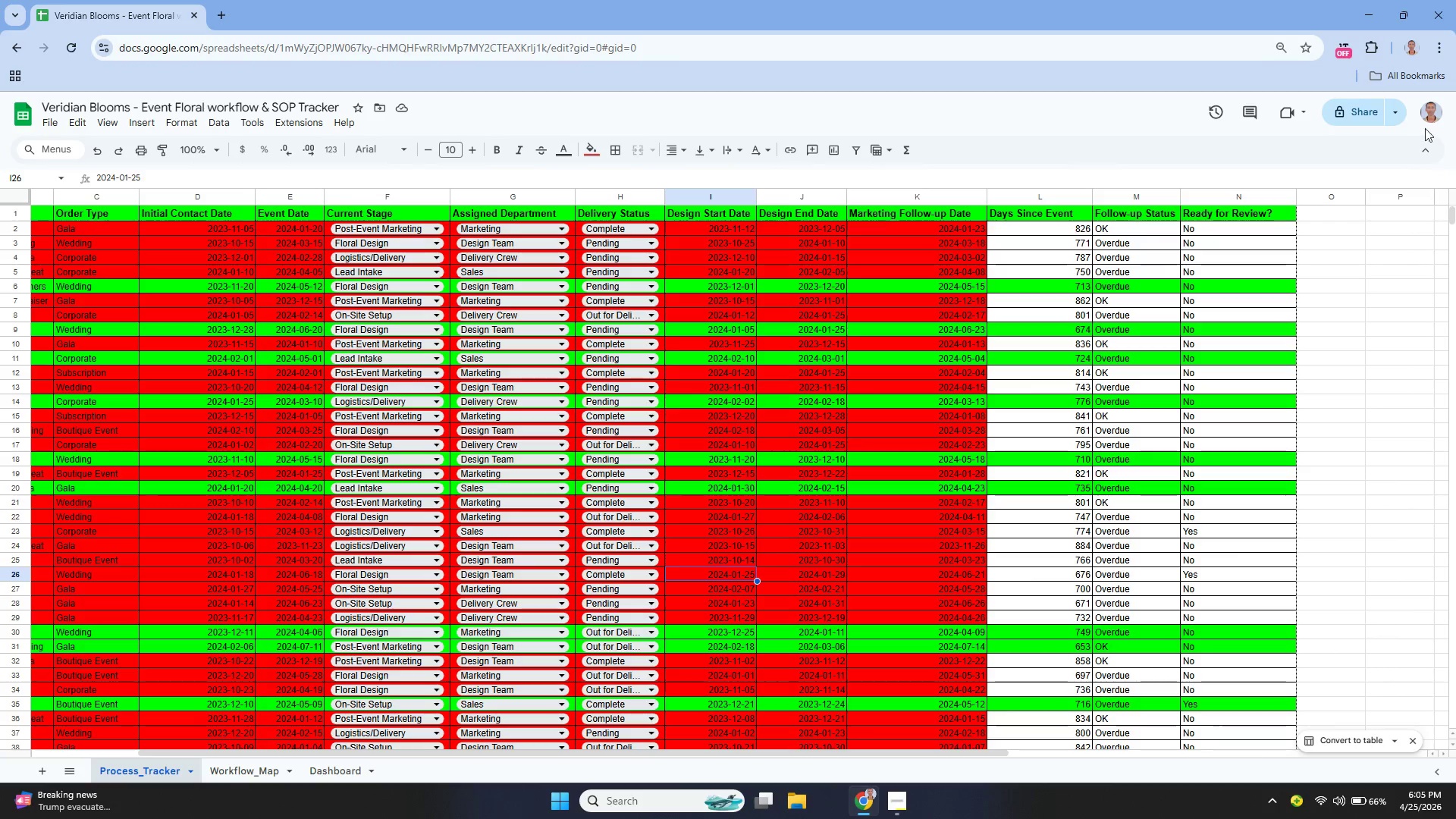 
left_click([1356, 116])
 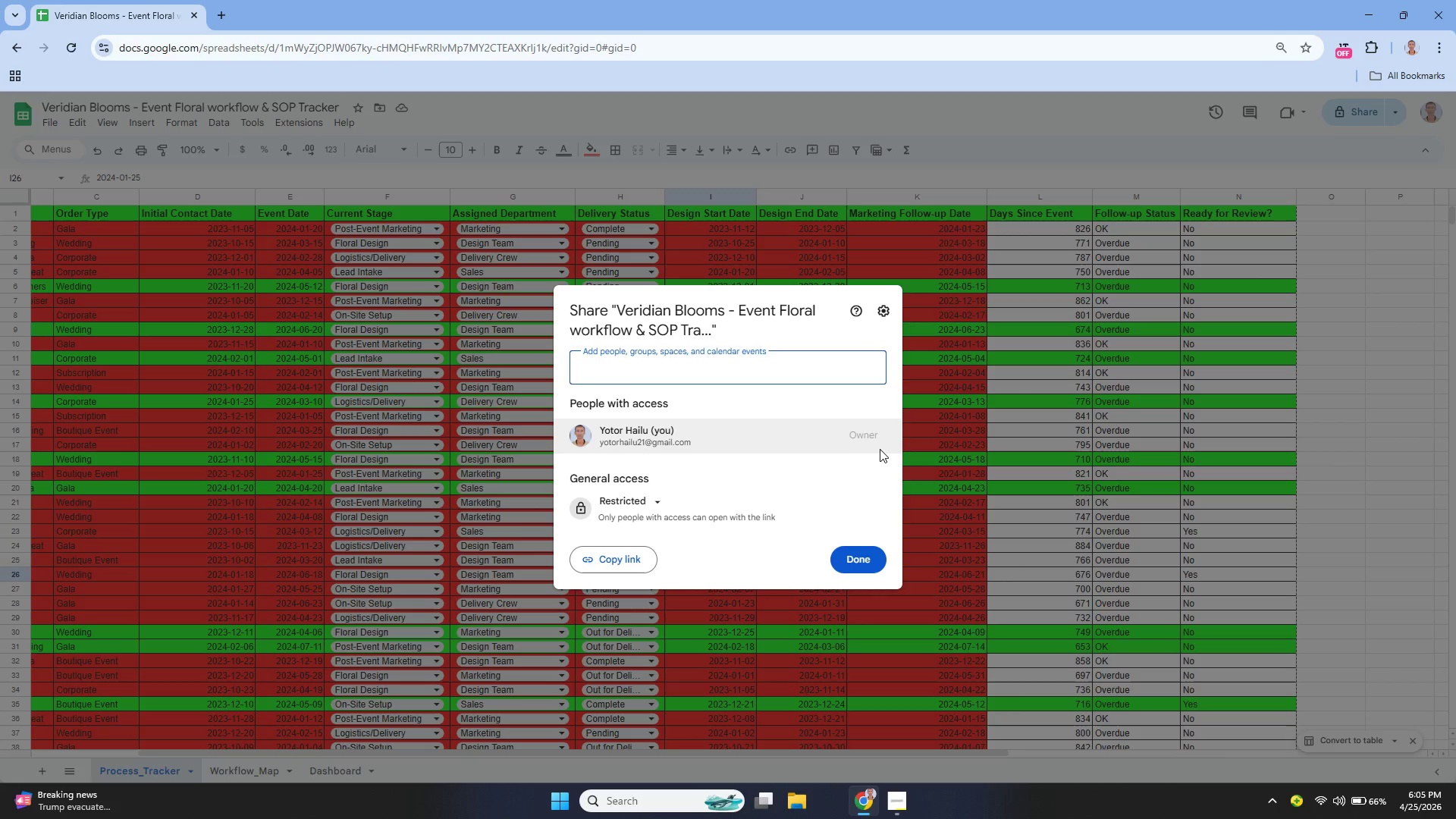 
wait(13.47)
 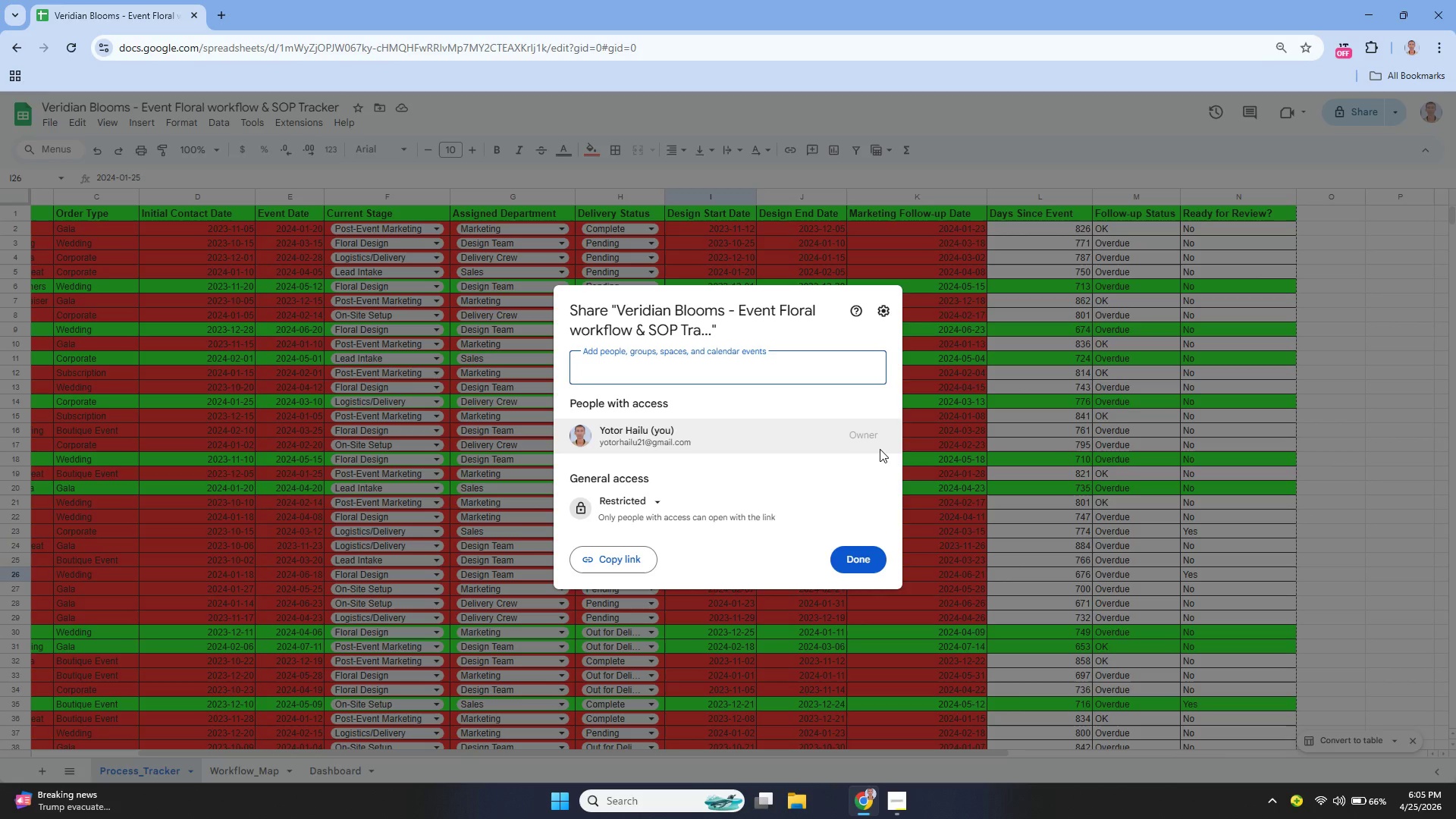 
left_click_drag(start_coordinate=[617, 497], to_coordinate=[617, 493])
 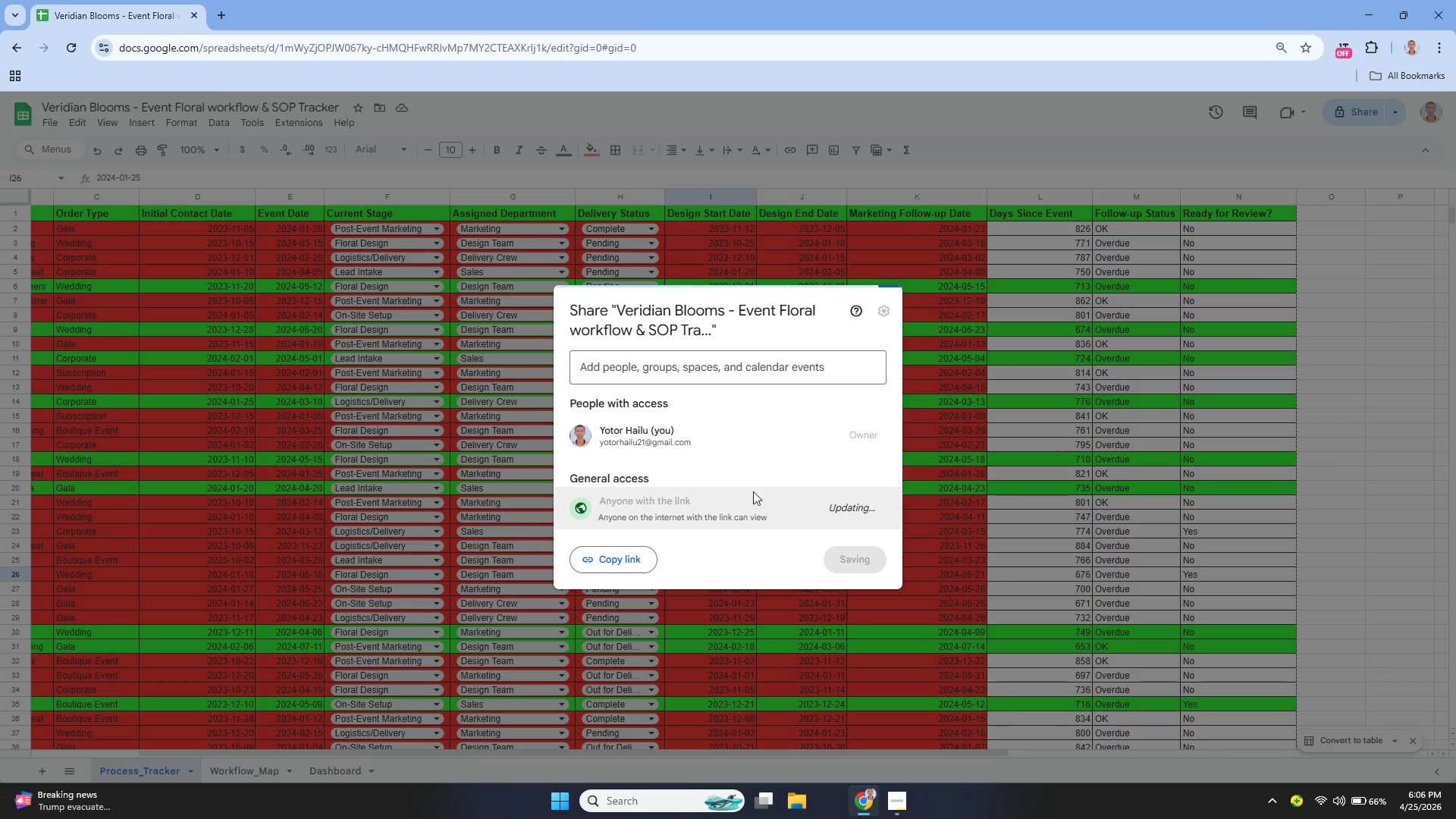 
mouse_move([852, 507])
 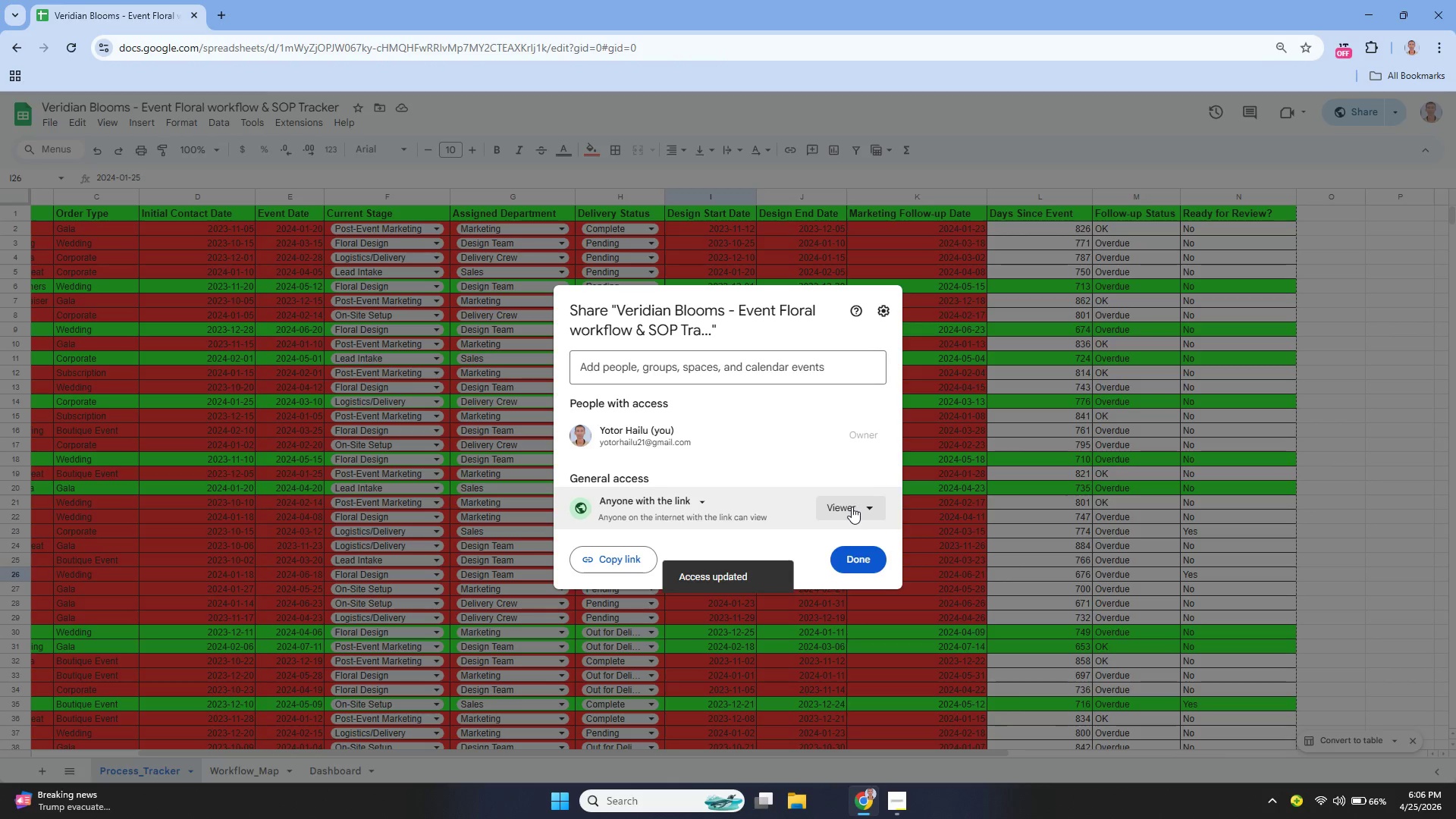 
left_click([852, 507])
 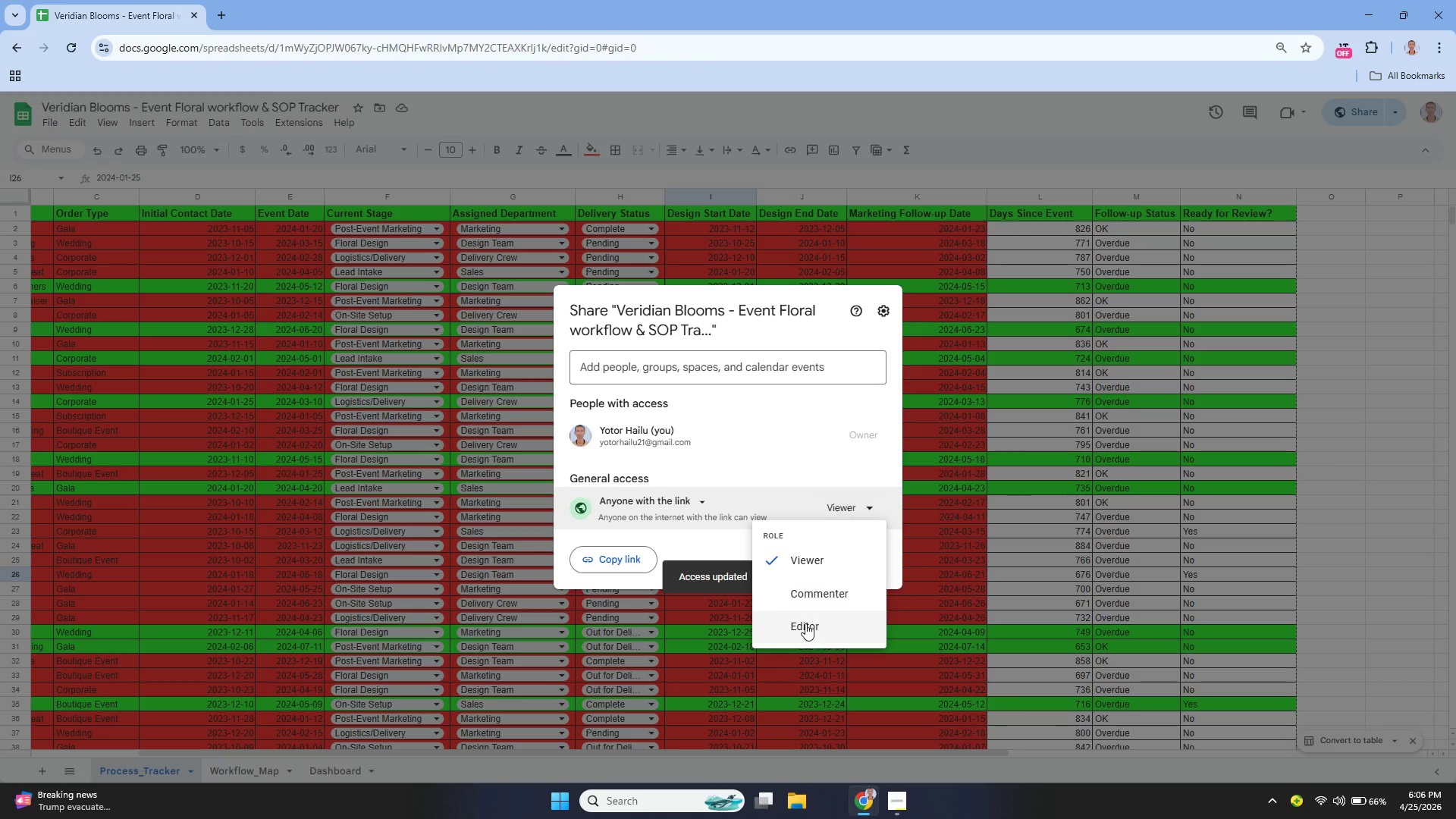 
left_click_drag(start_coordinate=[805, 623], to_coordinate=[802, 623])
 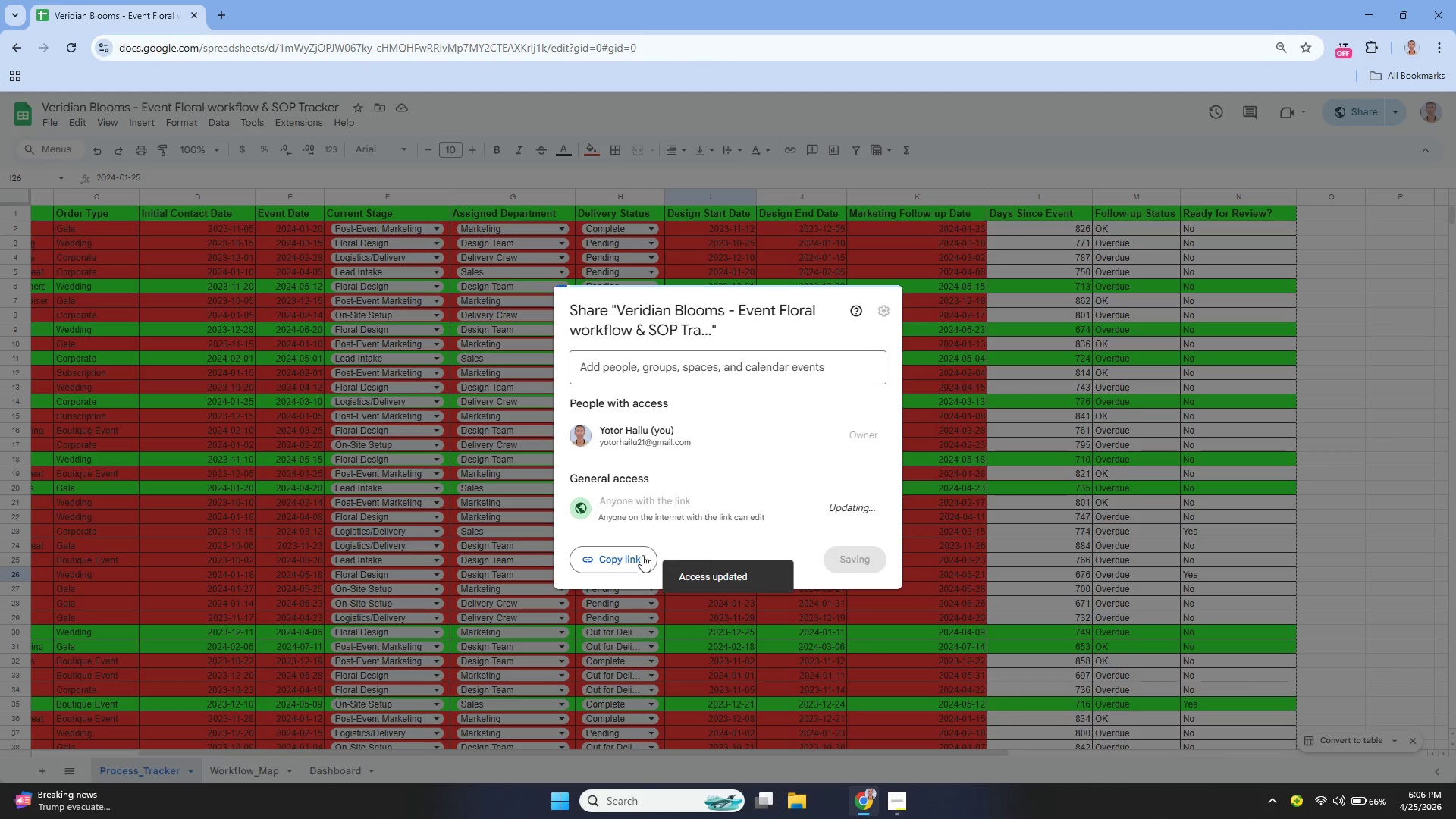 
left_click([629, 551])
 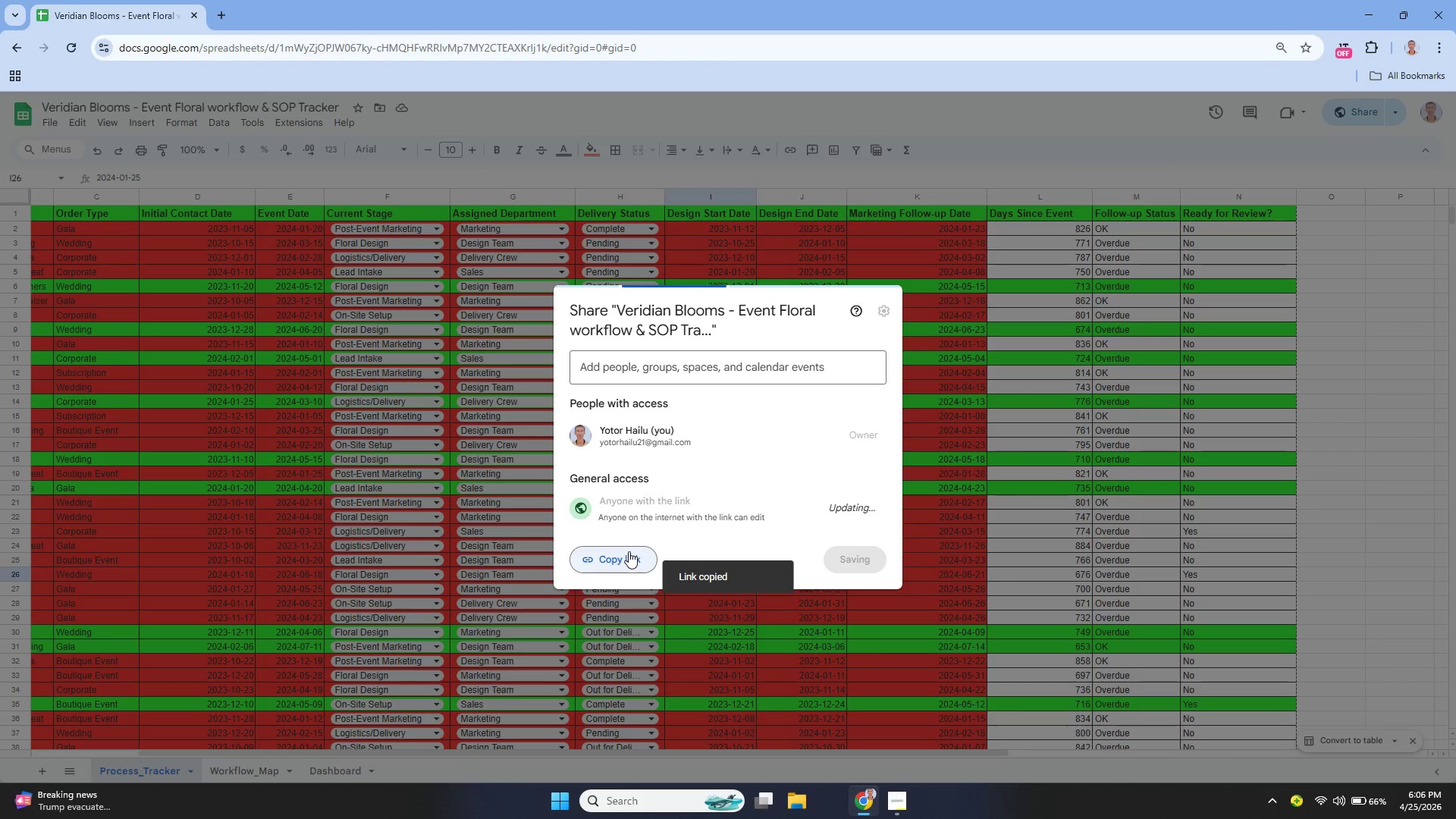 
left_click([629, 551])
 